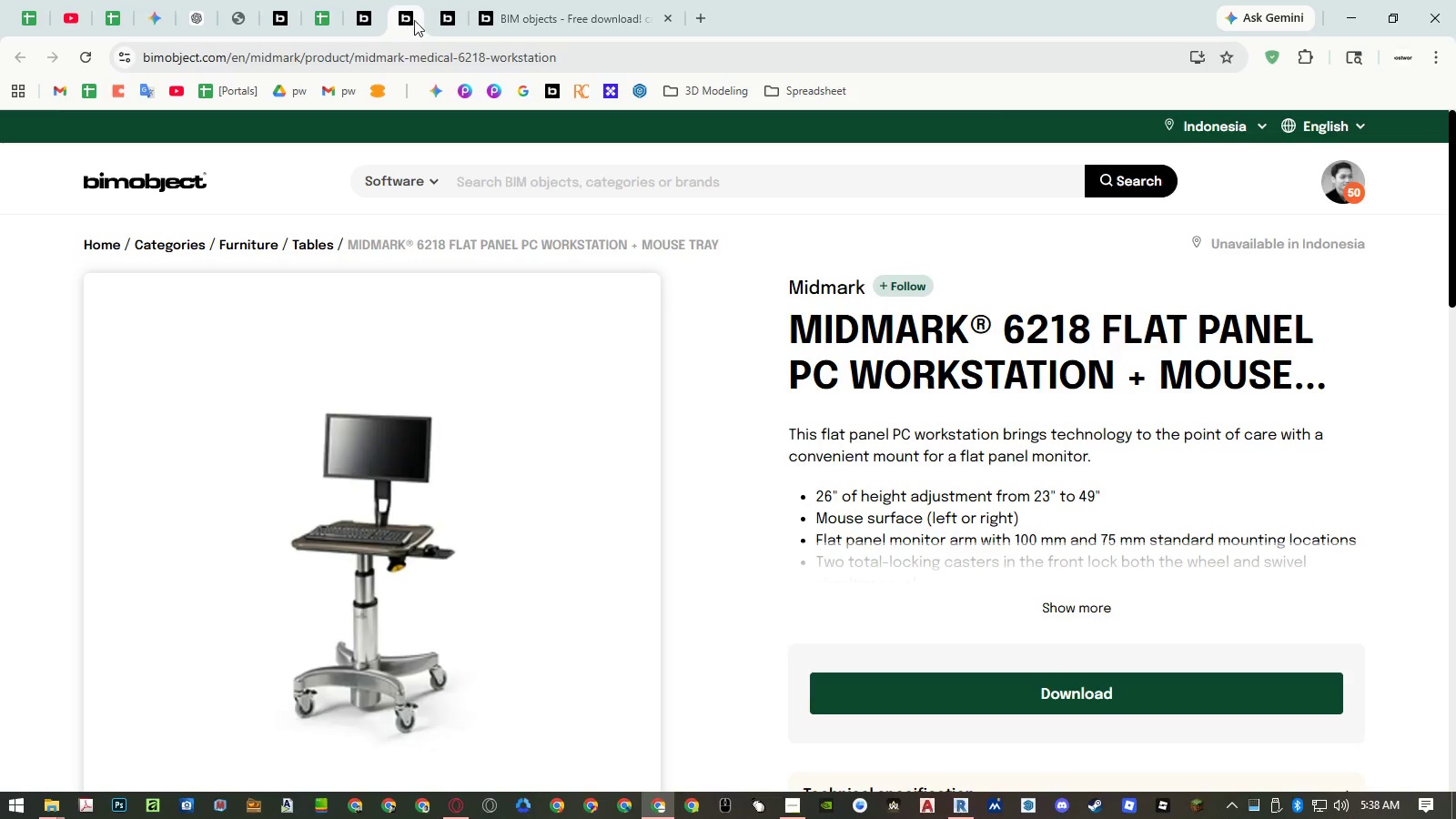 
left_click([425, 19])
 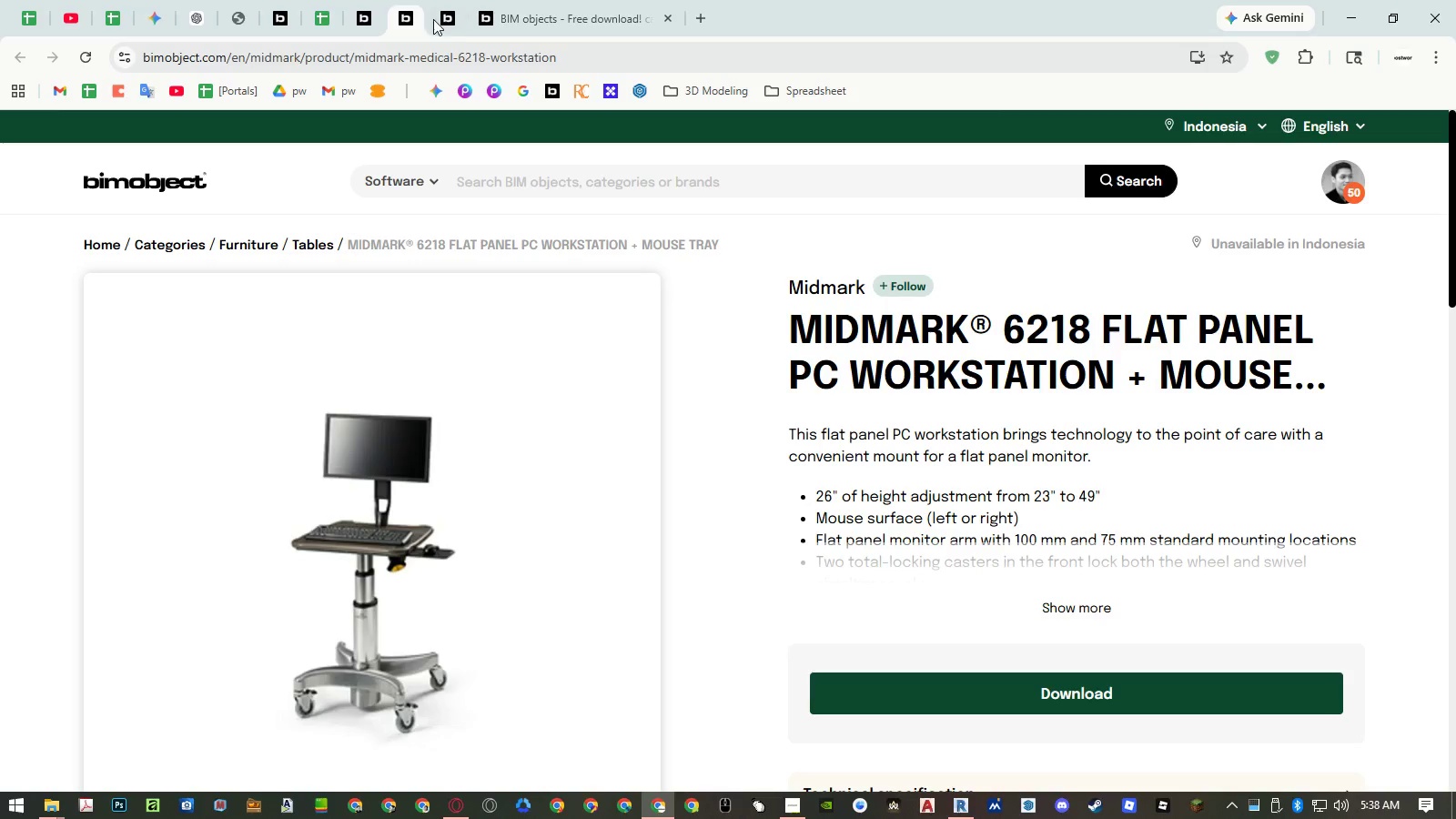 
left_click([441, 19])
 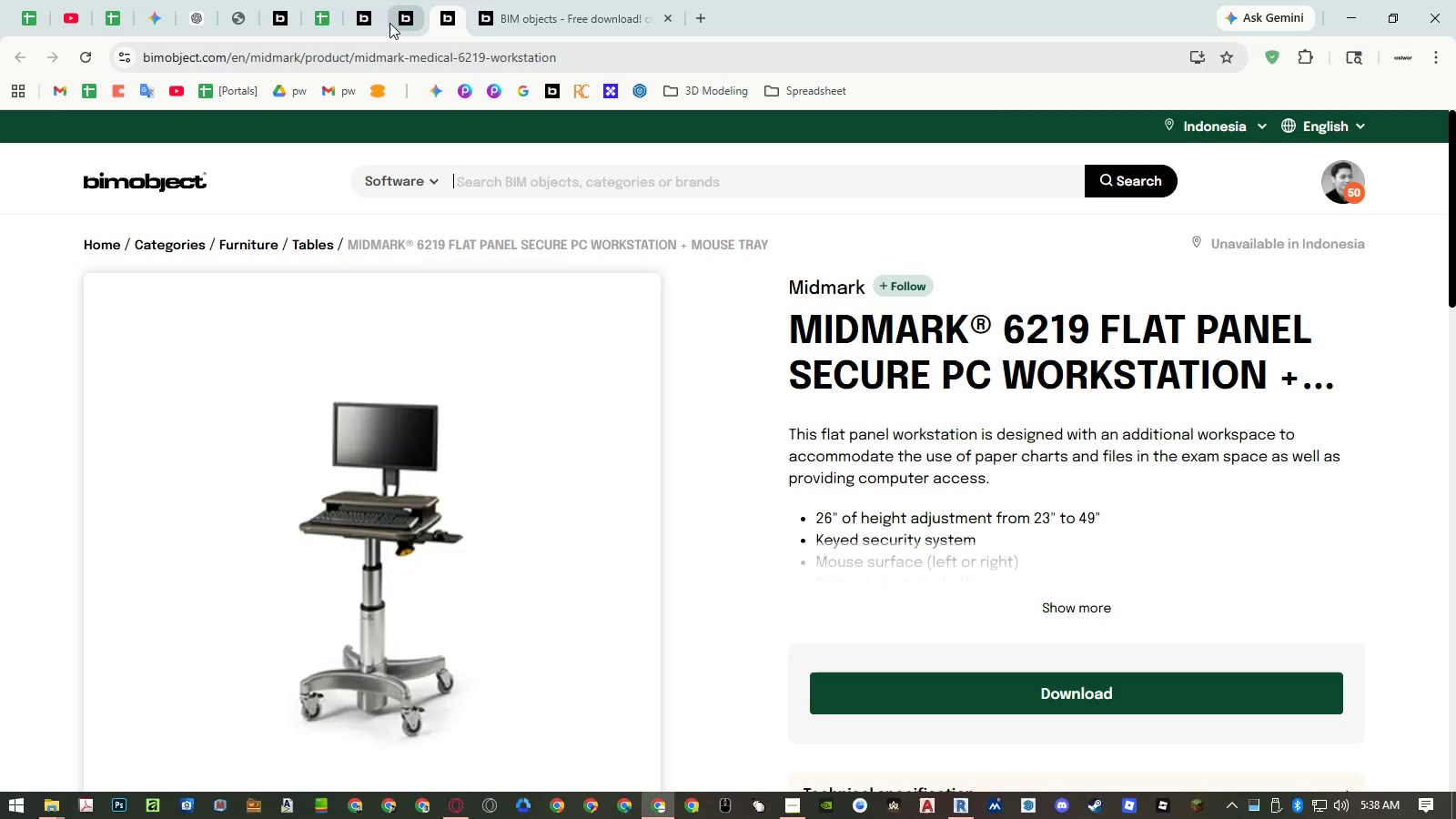 
left_click([369, 21])
 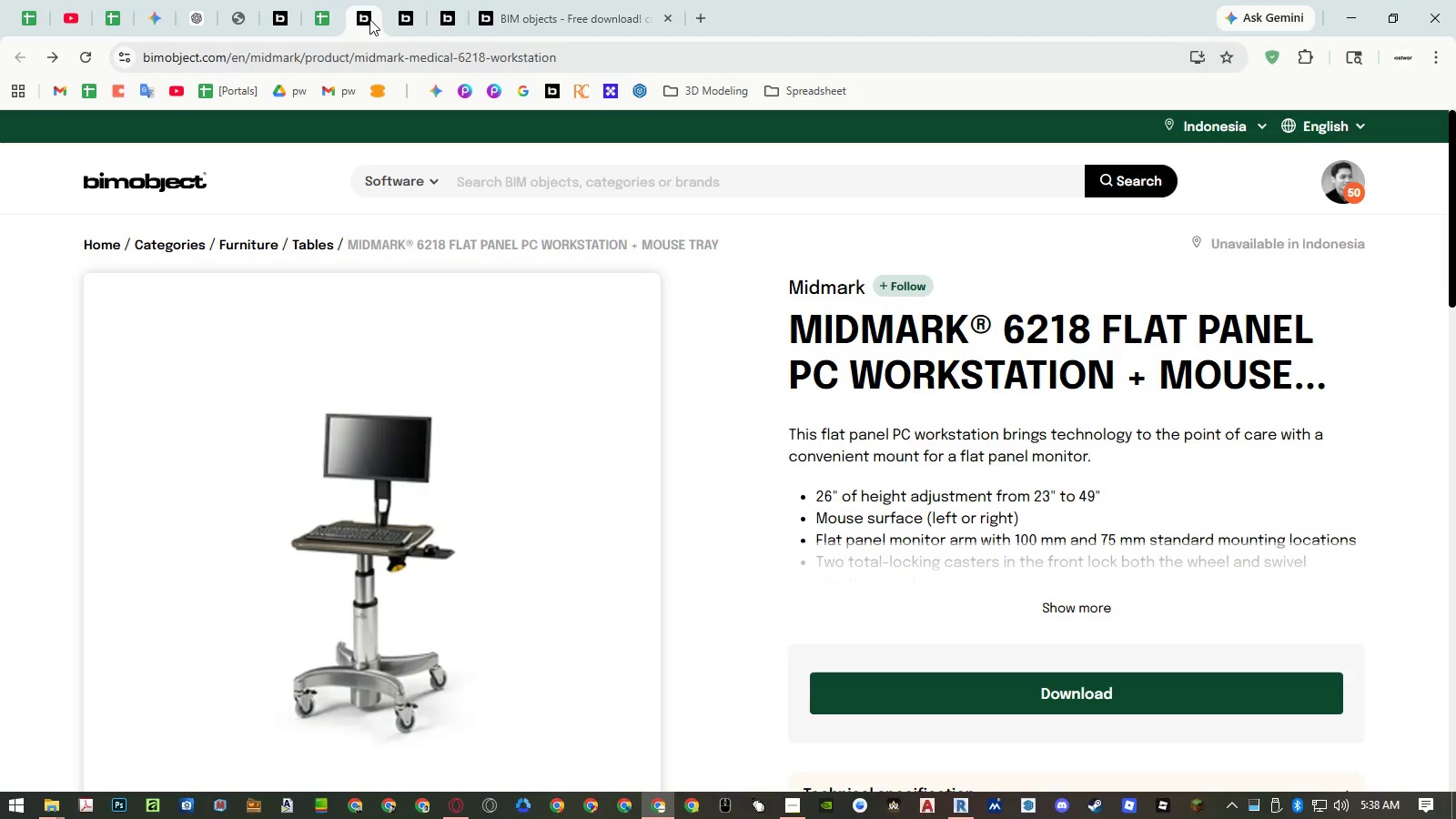 
middle_click([369, 19])
 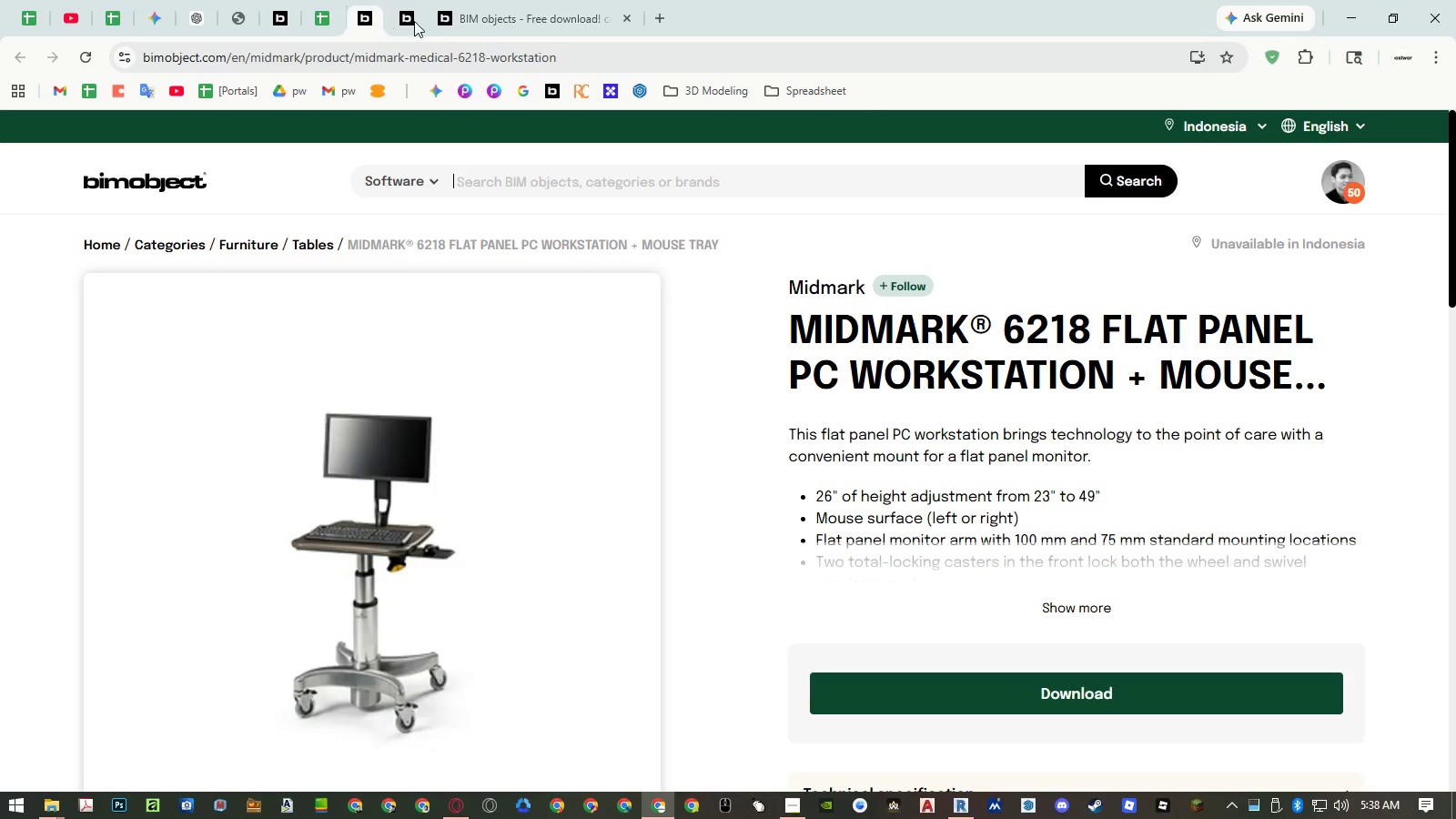 
left_click([458, 17])
 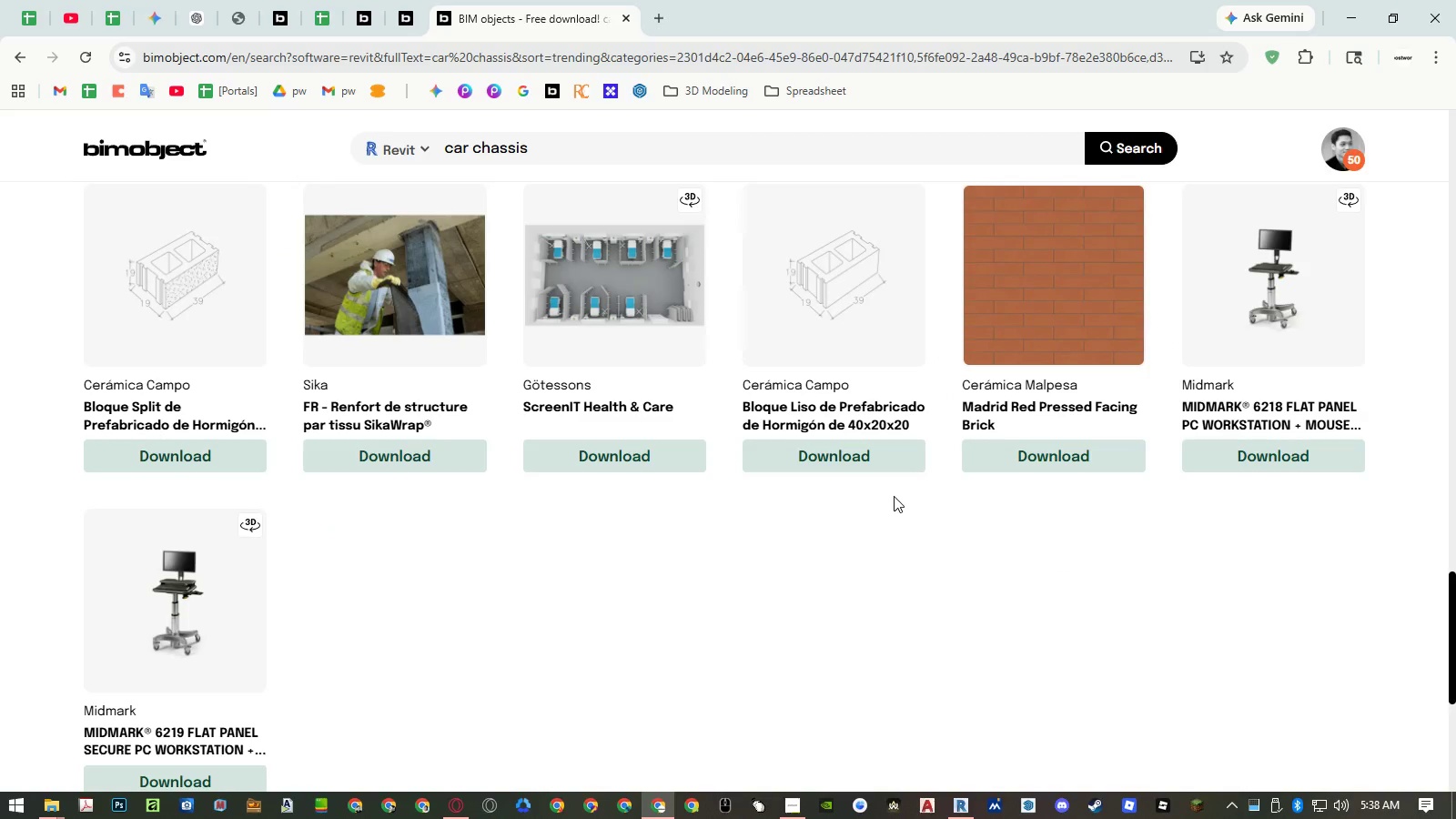 
scroll: coordinate [894, 496], scroll_direction: down, amount: 5.0
 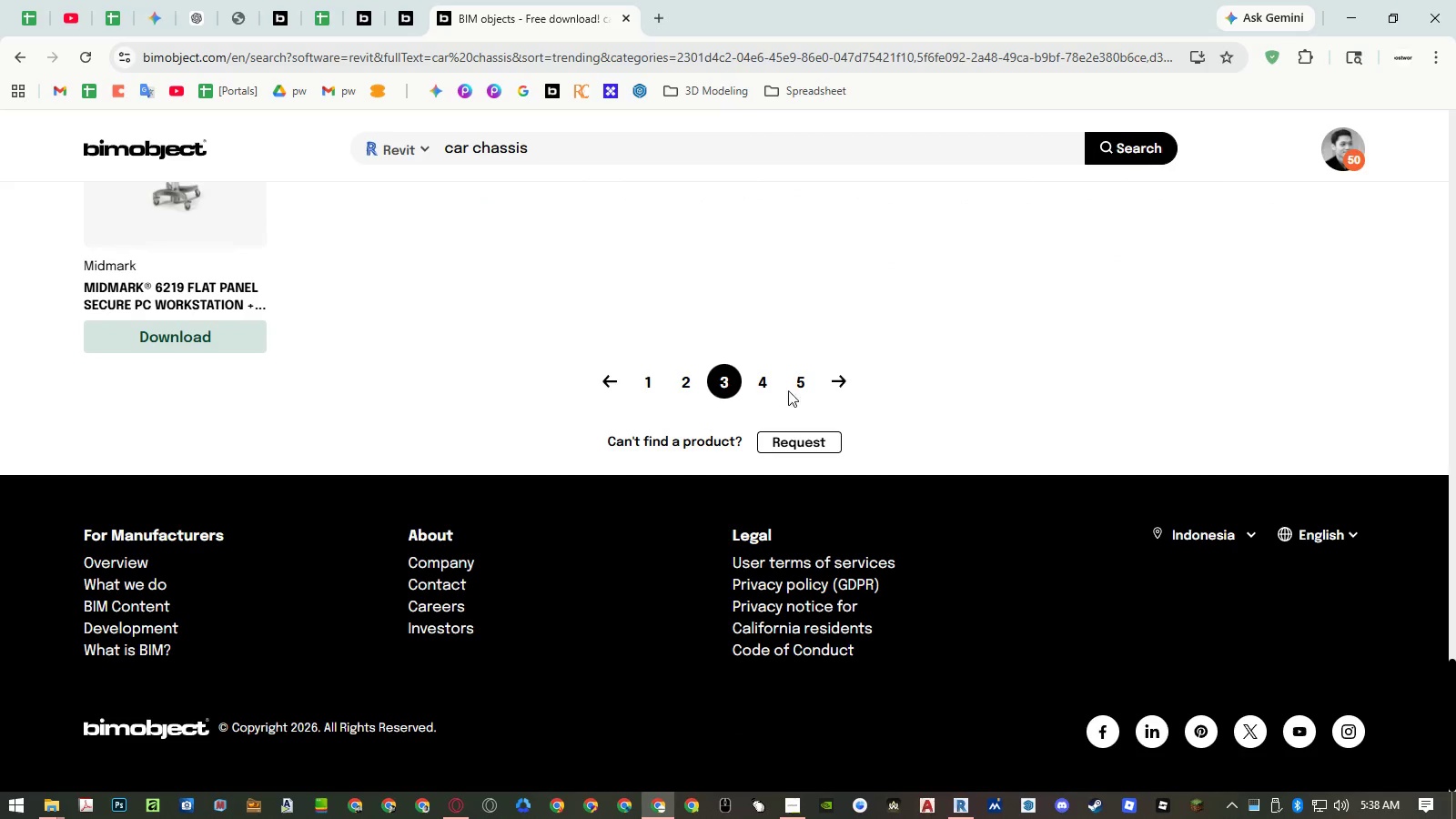 
left_click([766, 382])
 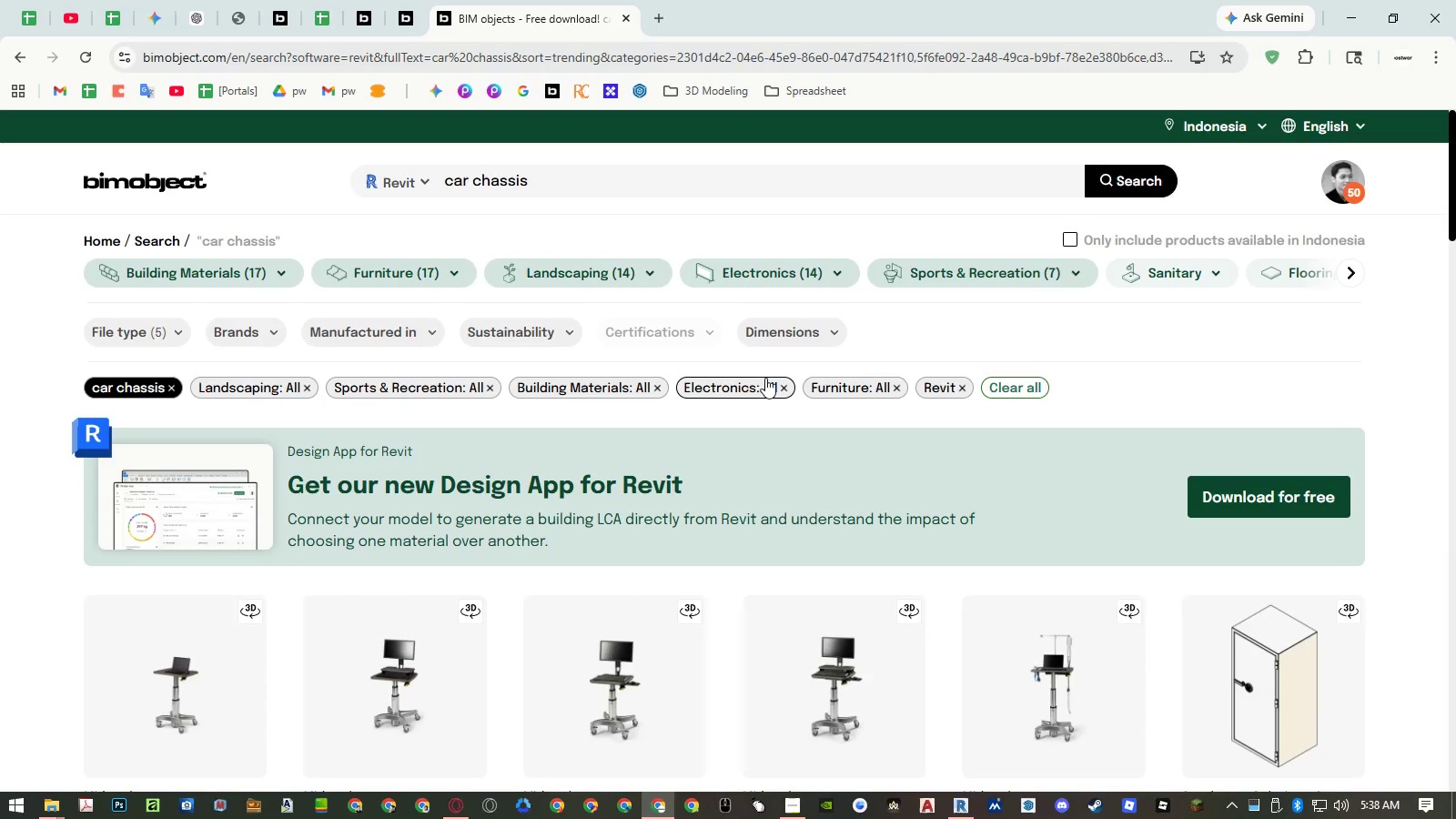 
scroll: coordinate [820, 407], scroll_direction: down, amount: 3.0
 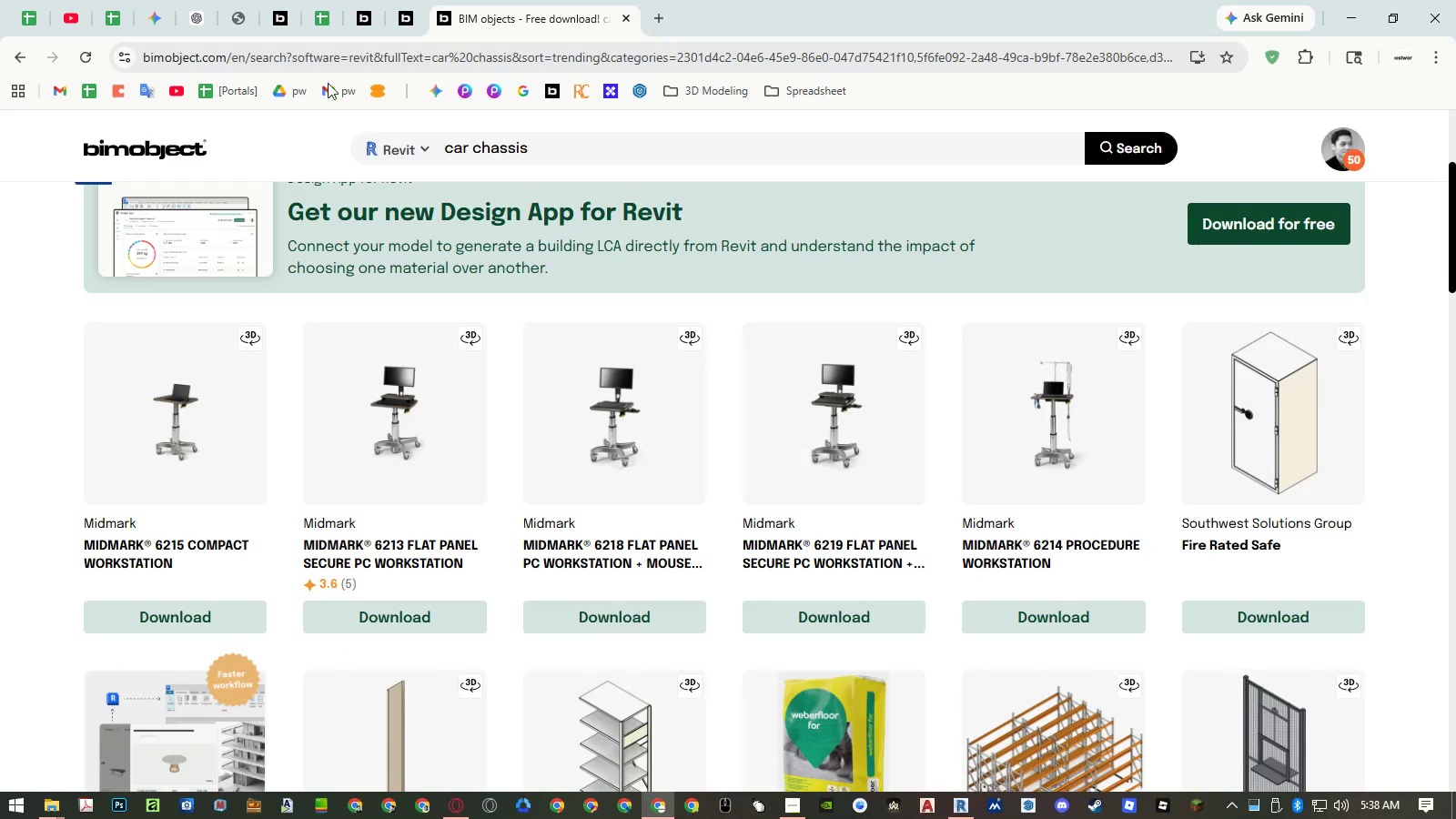 
left_click([369, 18])
 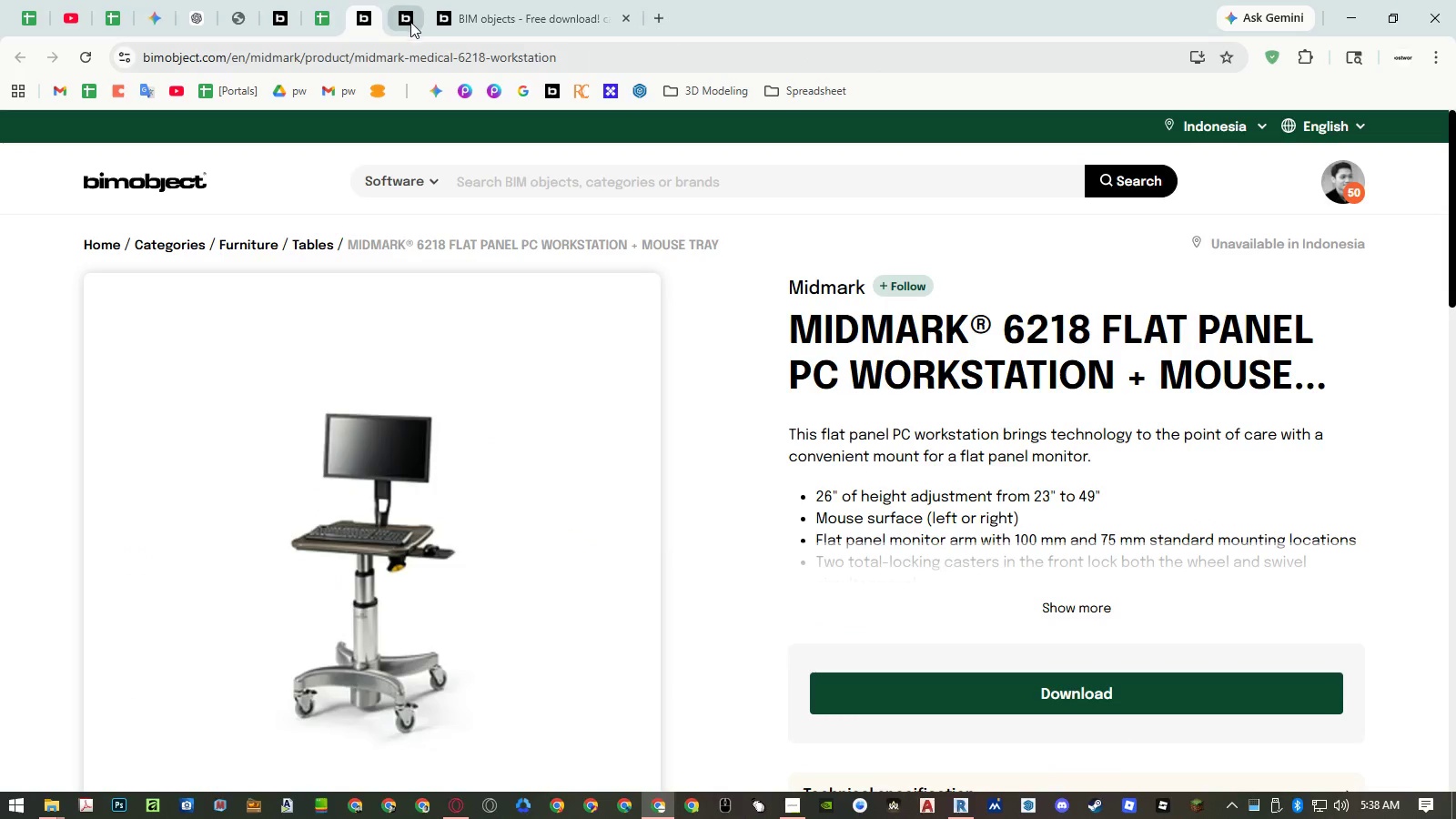 
double_click([539, 18])
 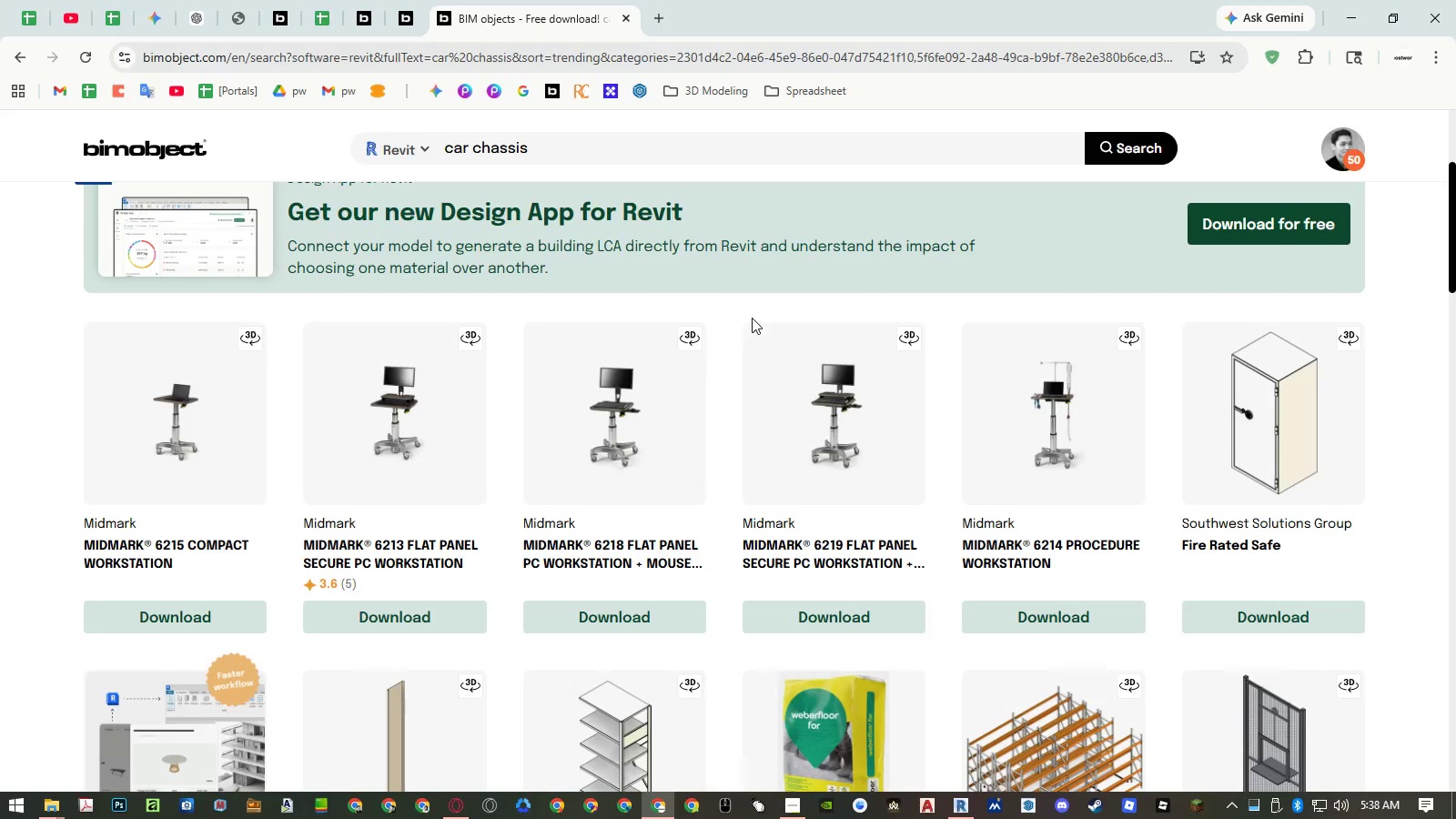 
scroll: coordinate [662, 459], scroll_direction: down, amount: 5.0
 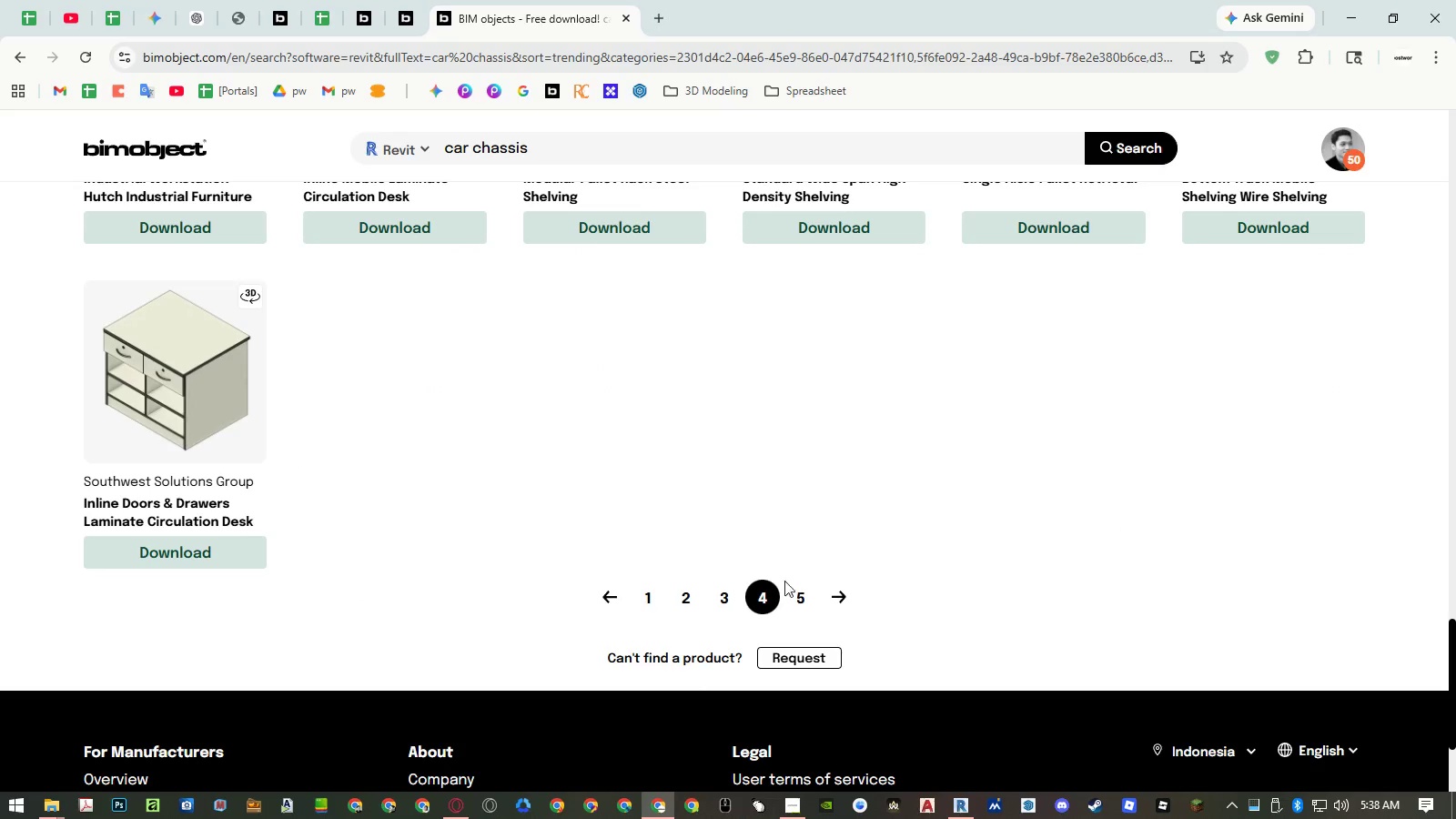 
left_click([804, 597])
 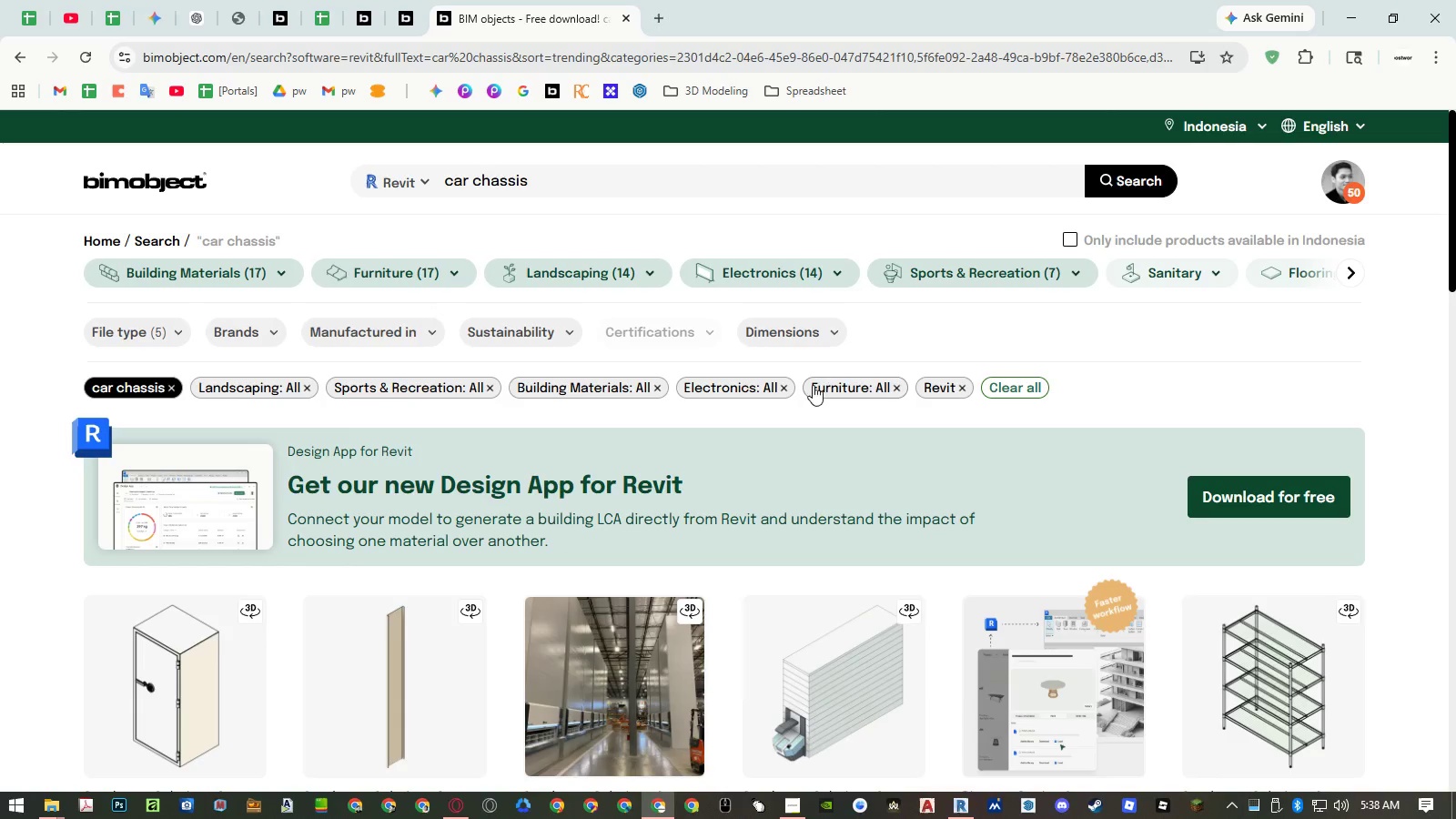 
scroll: coordinate [823, 363], scroll_direction: down, amount: 4.0
 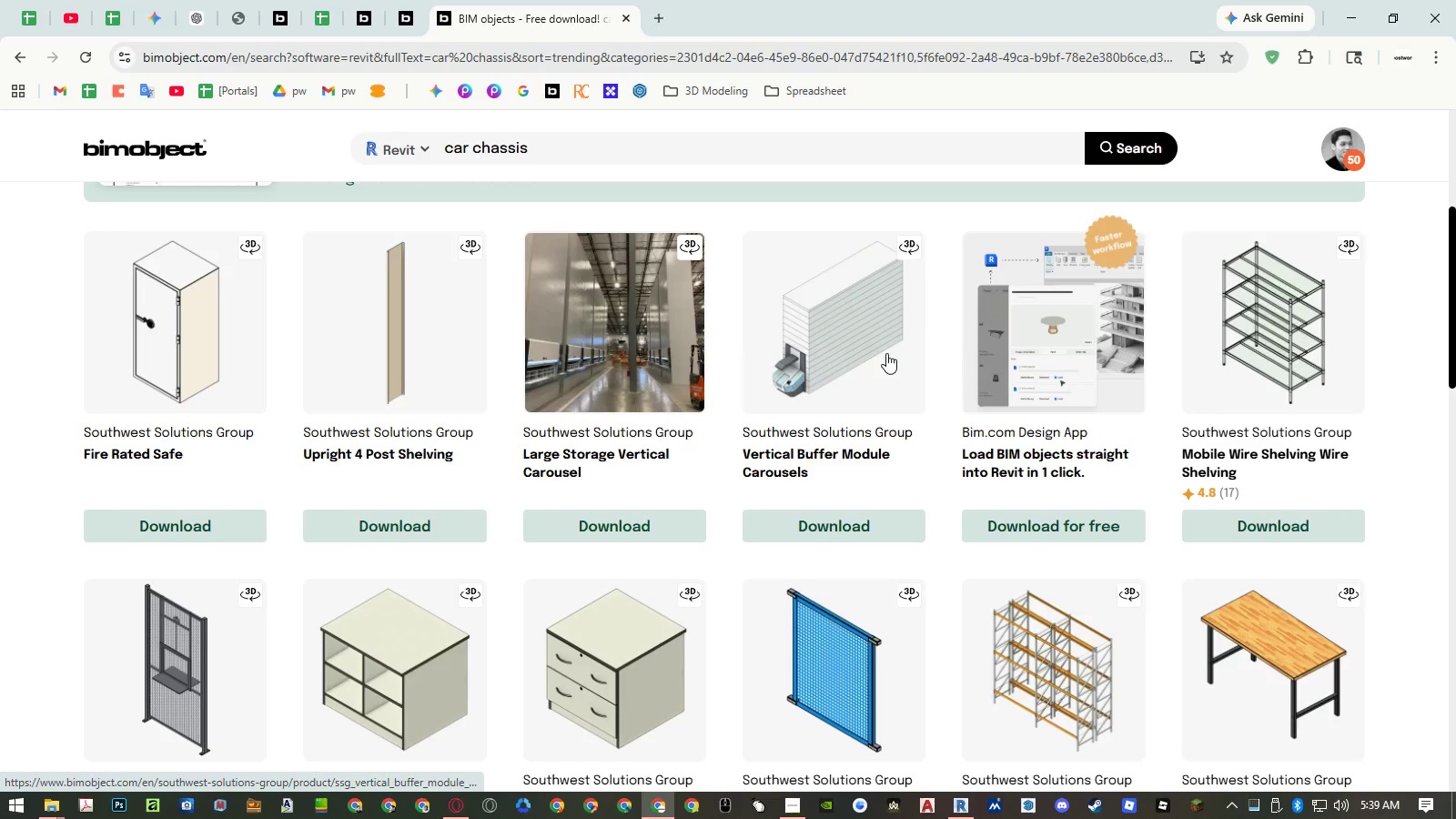 
wait(5.81)
 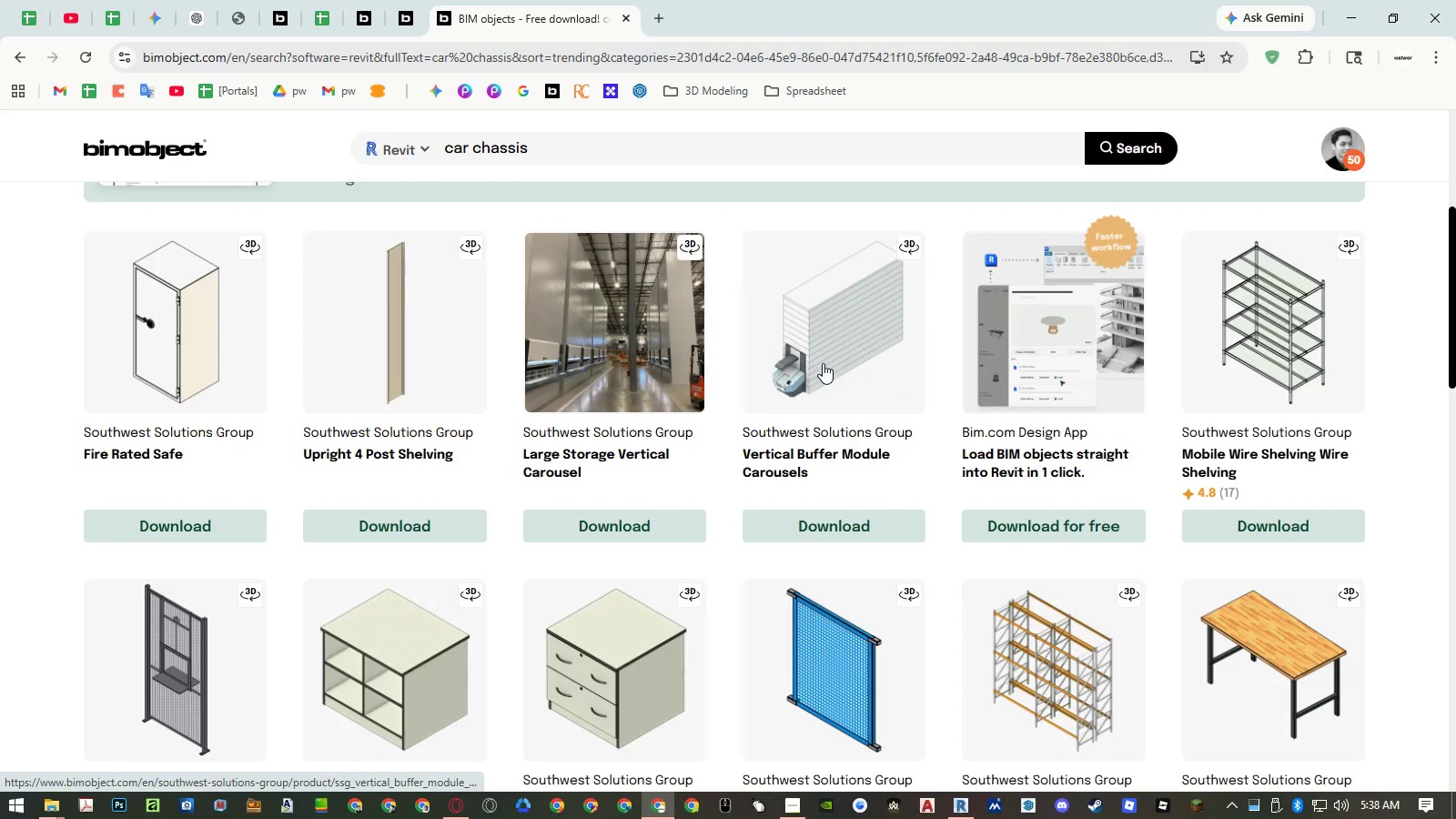 
middle_click([824, 456])
 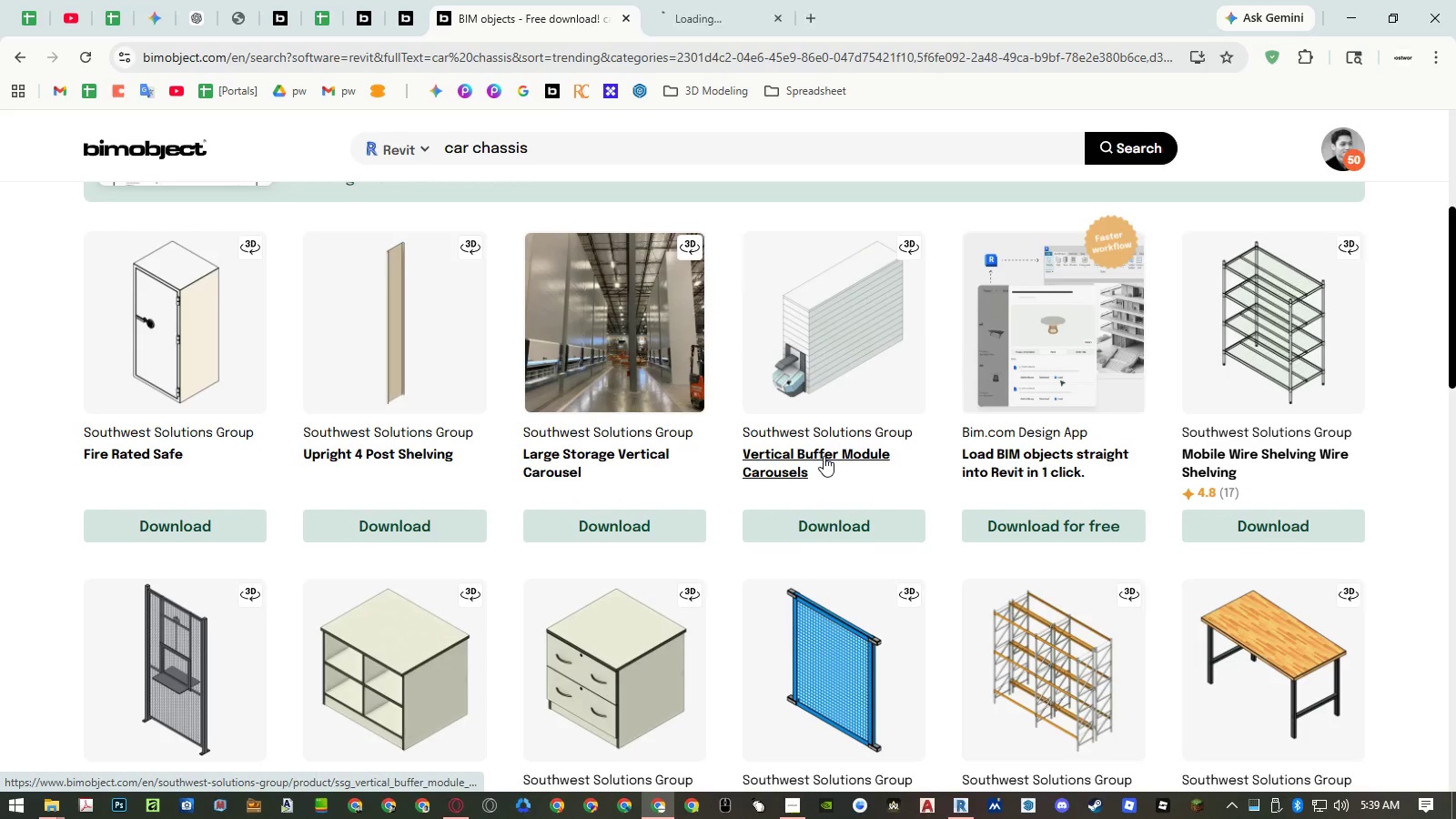 
scroll: coordinate [824, 452], scroll_direction: down, amount: 10.0
 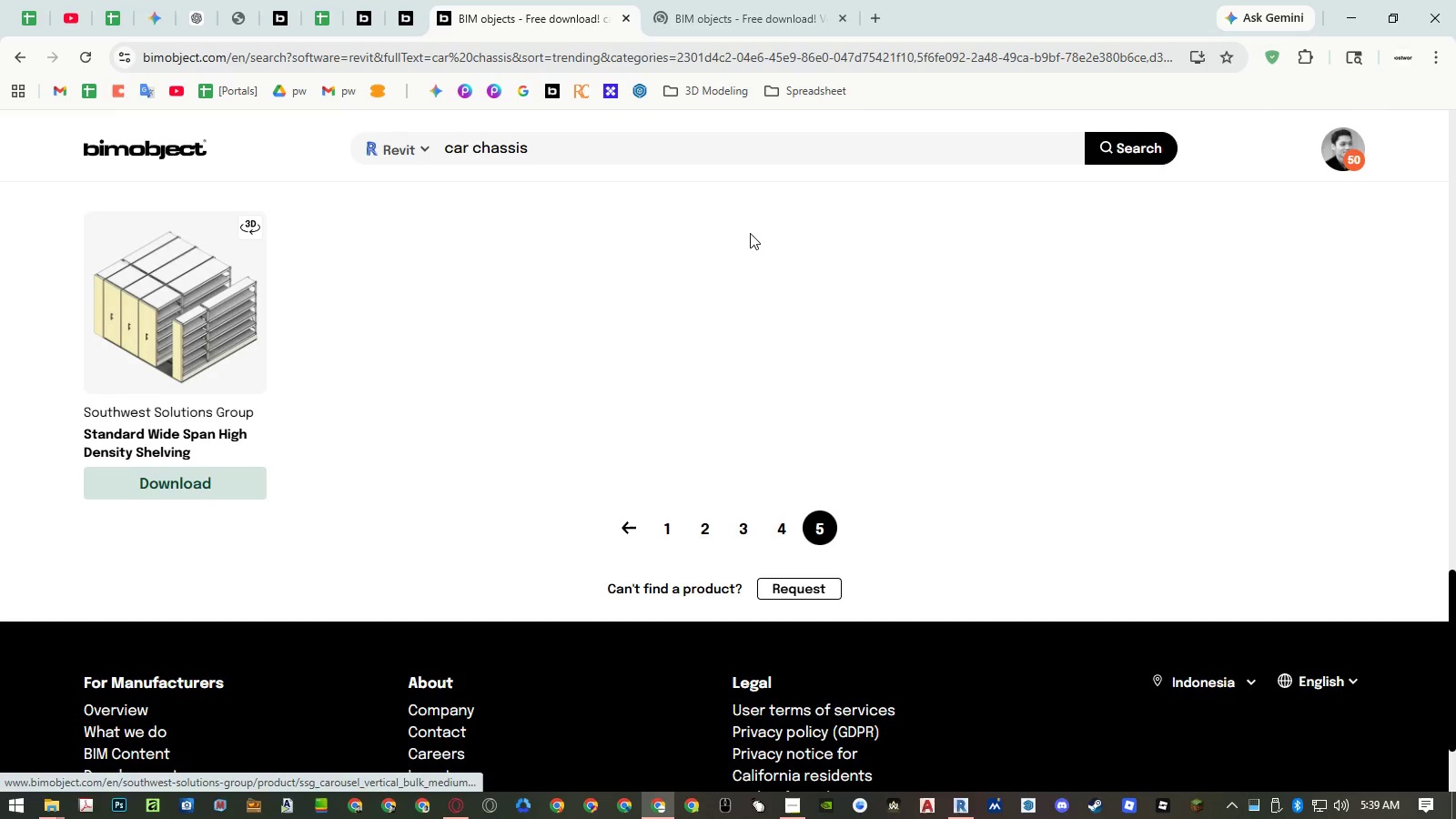 
left_click([696, 16])
 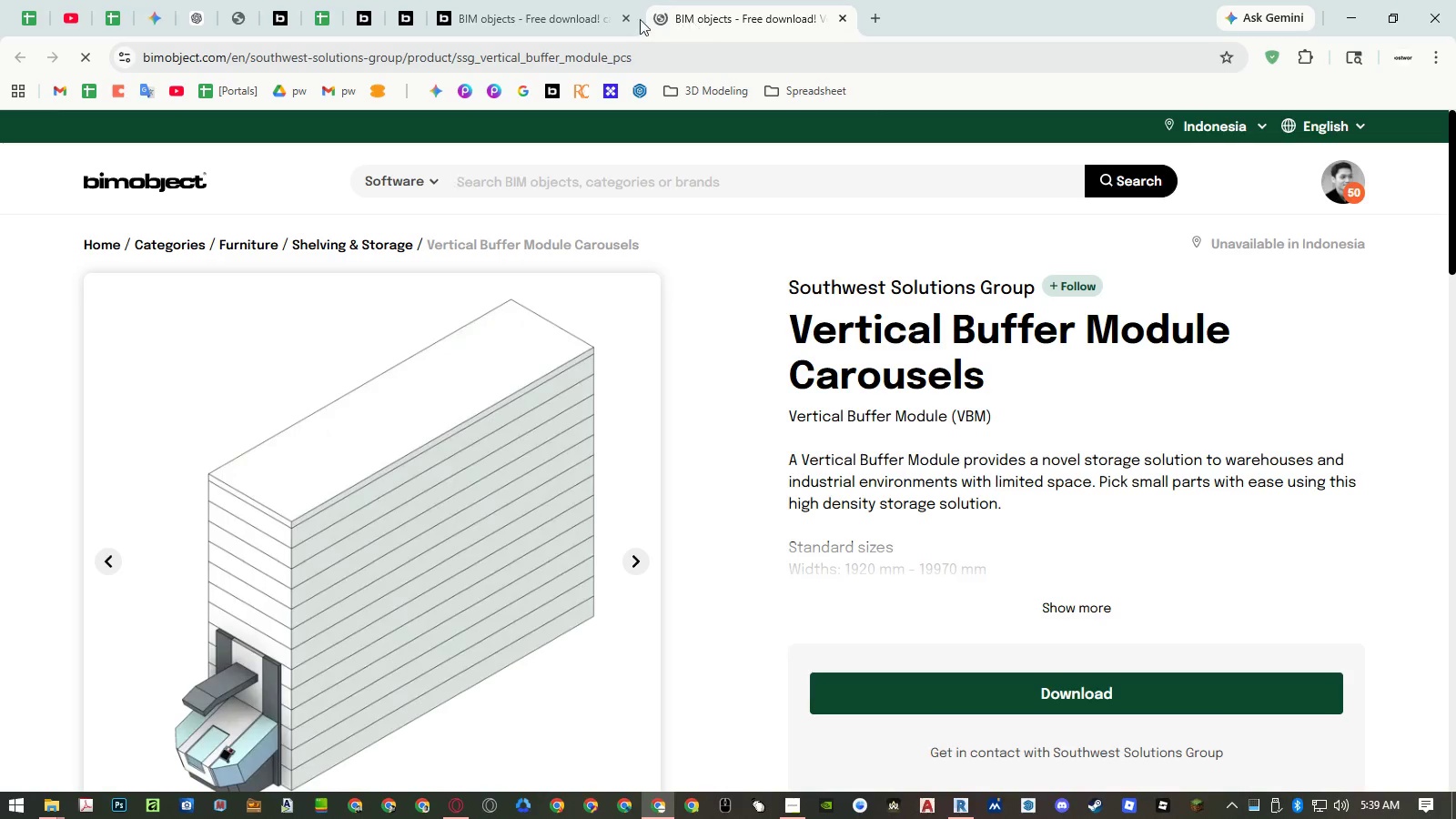 
left_click([589, 15])
 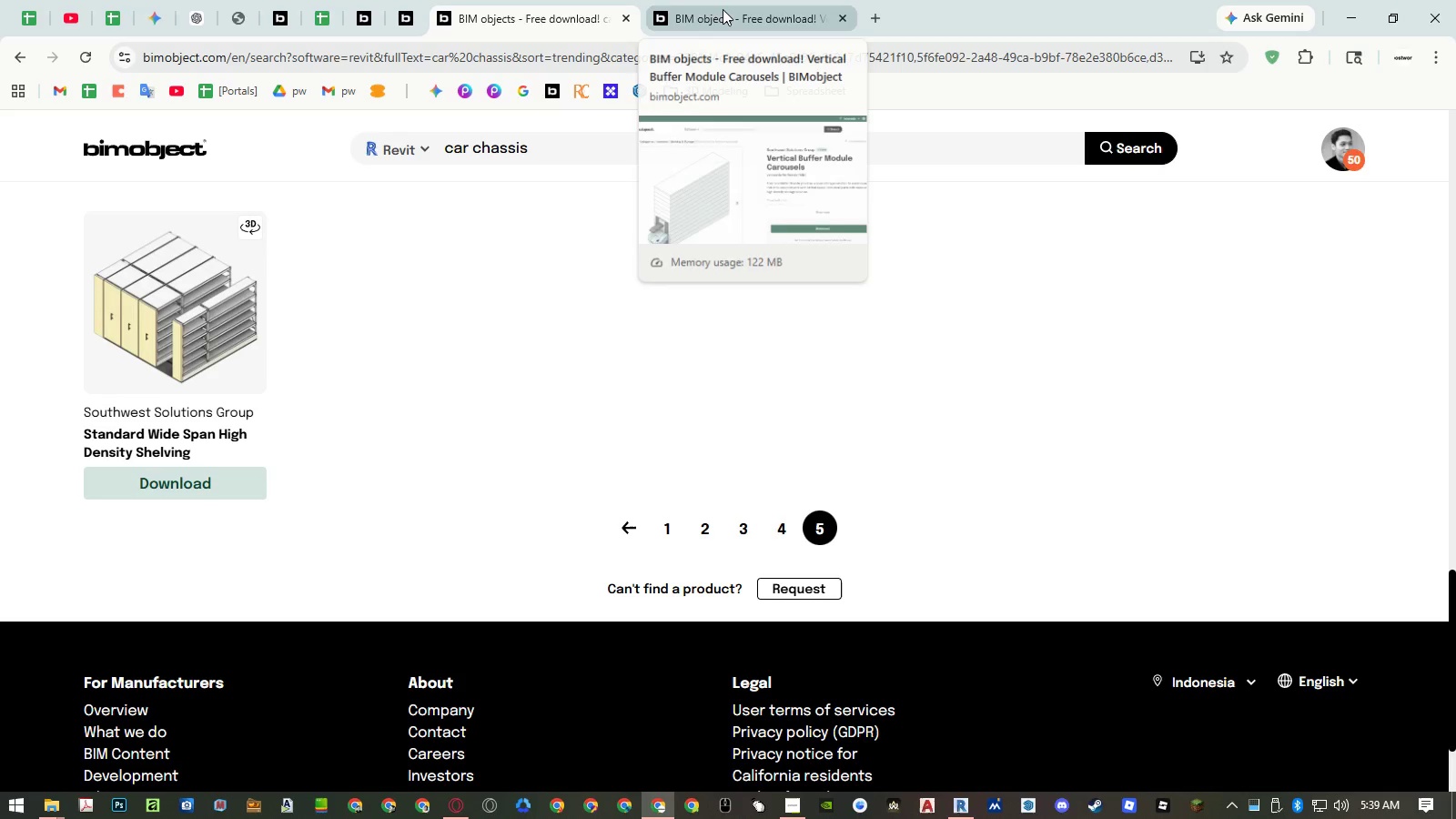 
left_click([723, 9])
 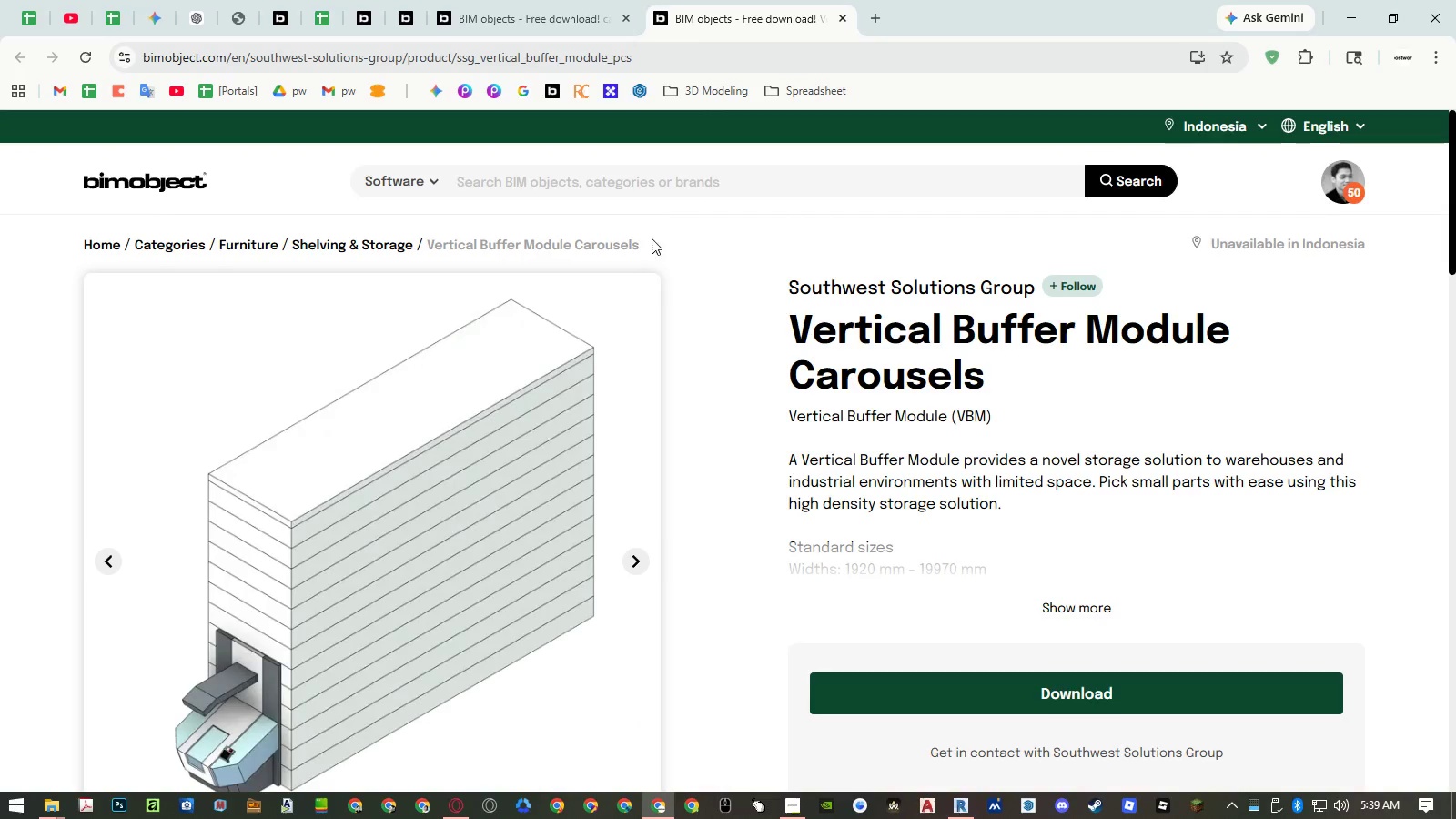 
scroll: coordinate [638, 301], scroll_direction: down, amount: 2.0
 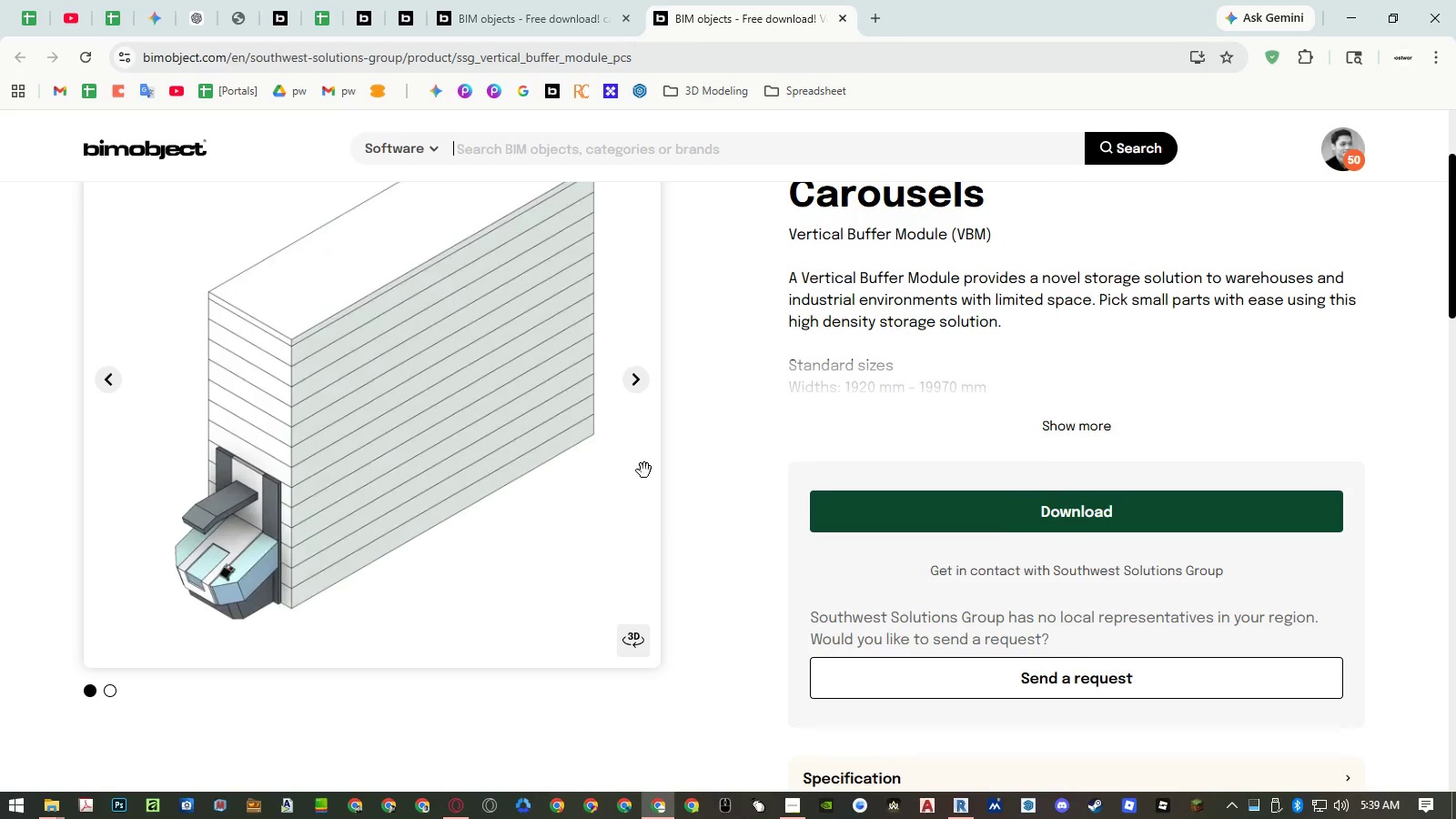 
left_click([633, 389])
 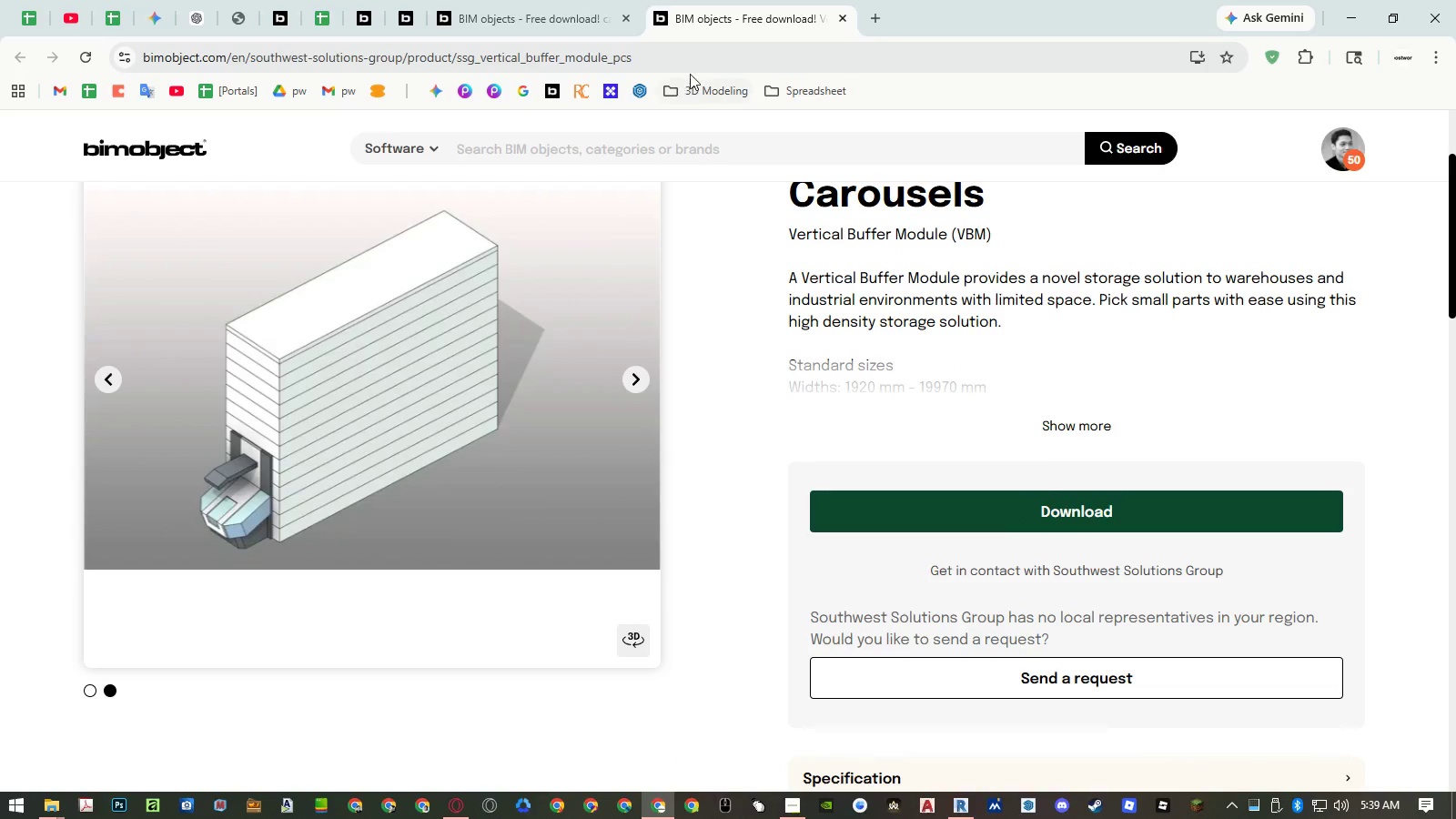 
middle_click([708, 35])
 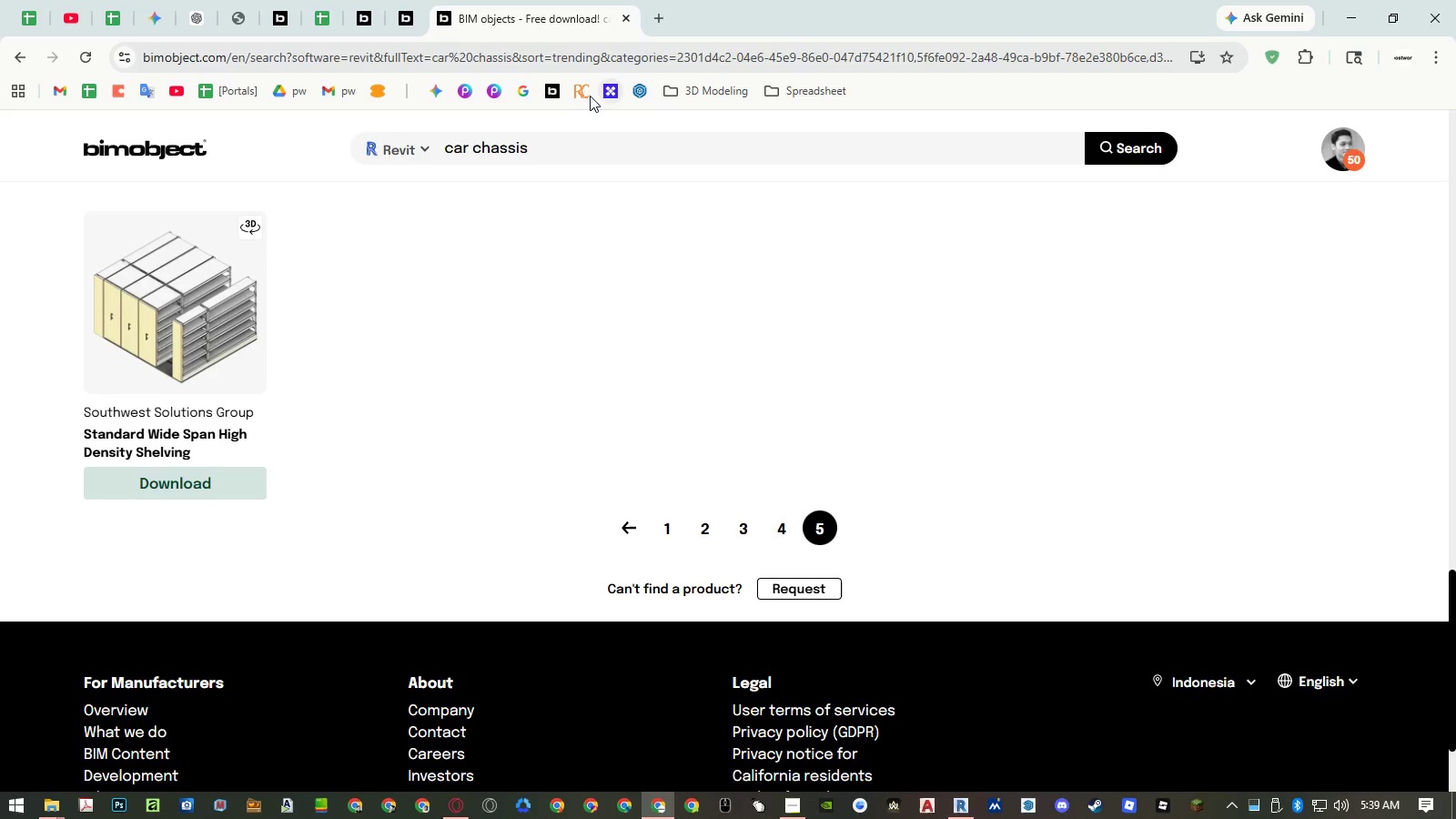 
scroll: coordinate [708, 35], scroll_direction: down, amount: 1.0
 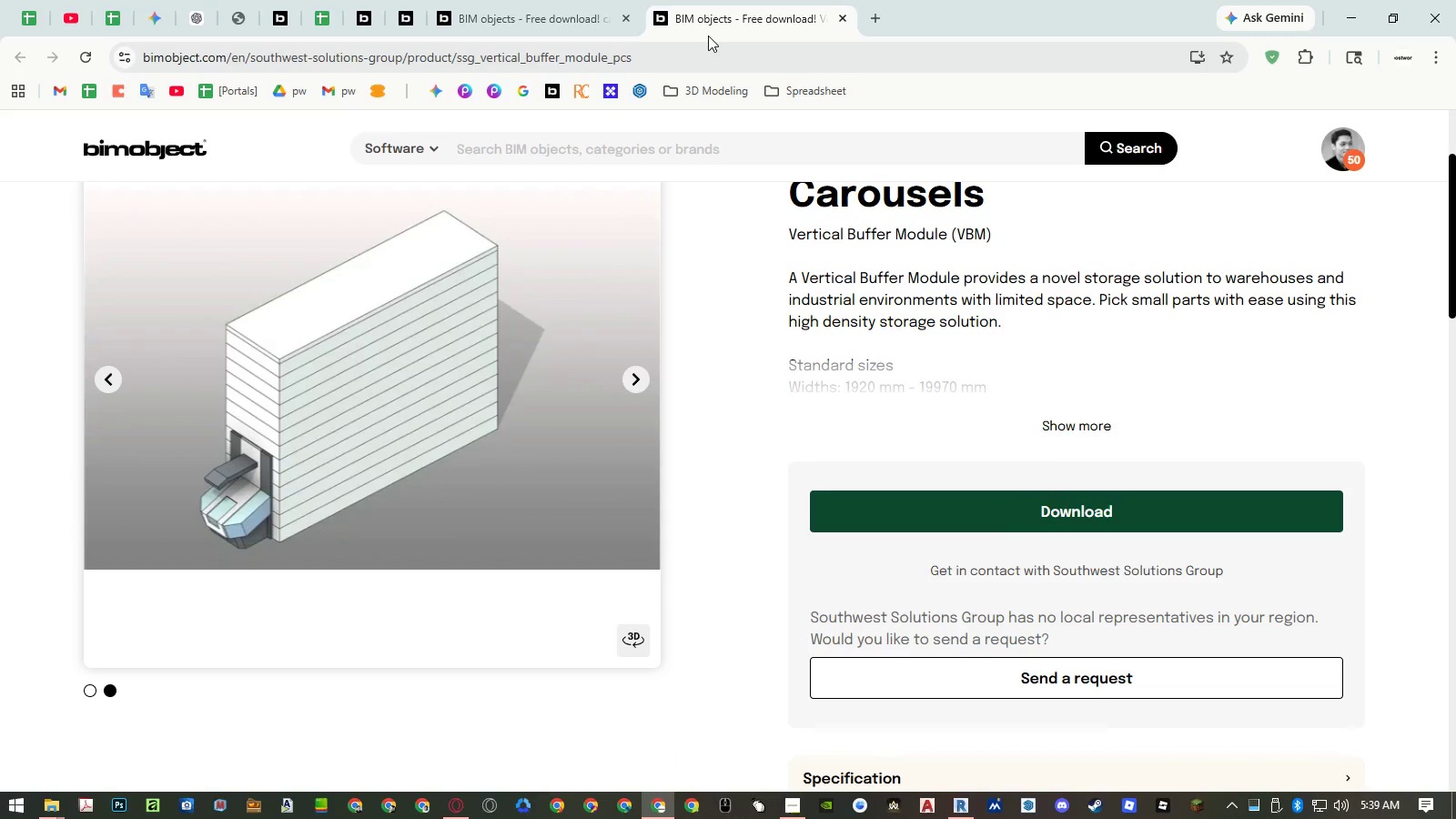 
middle_click([530, 95])
 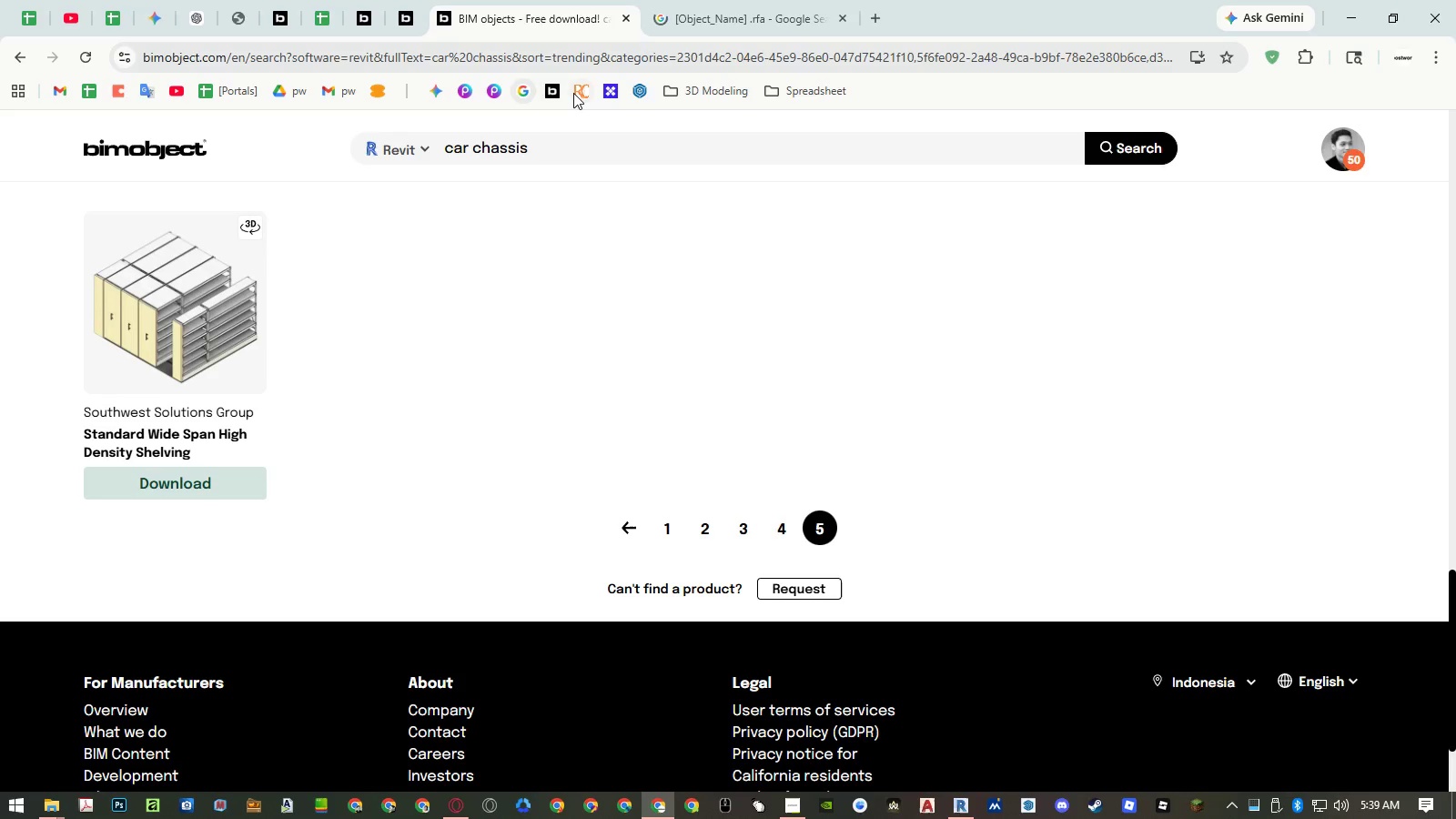 
middle_click([573, 93])
 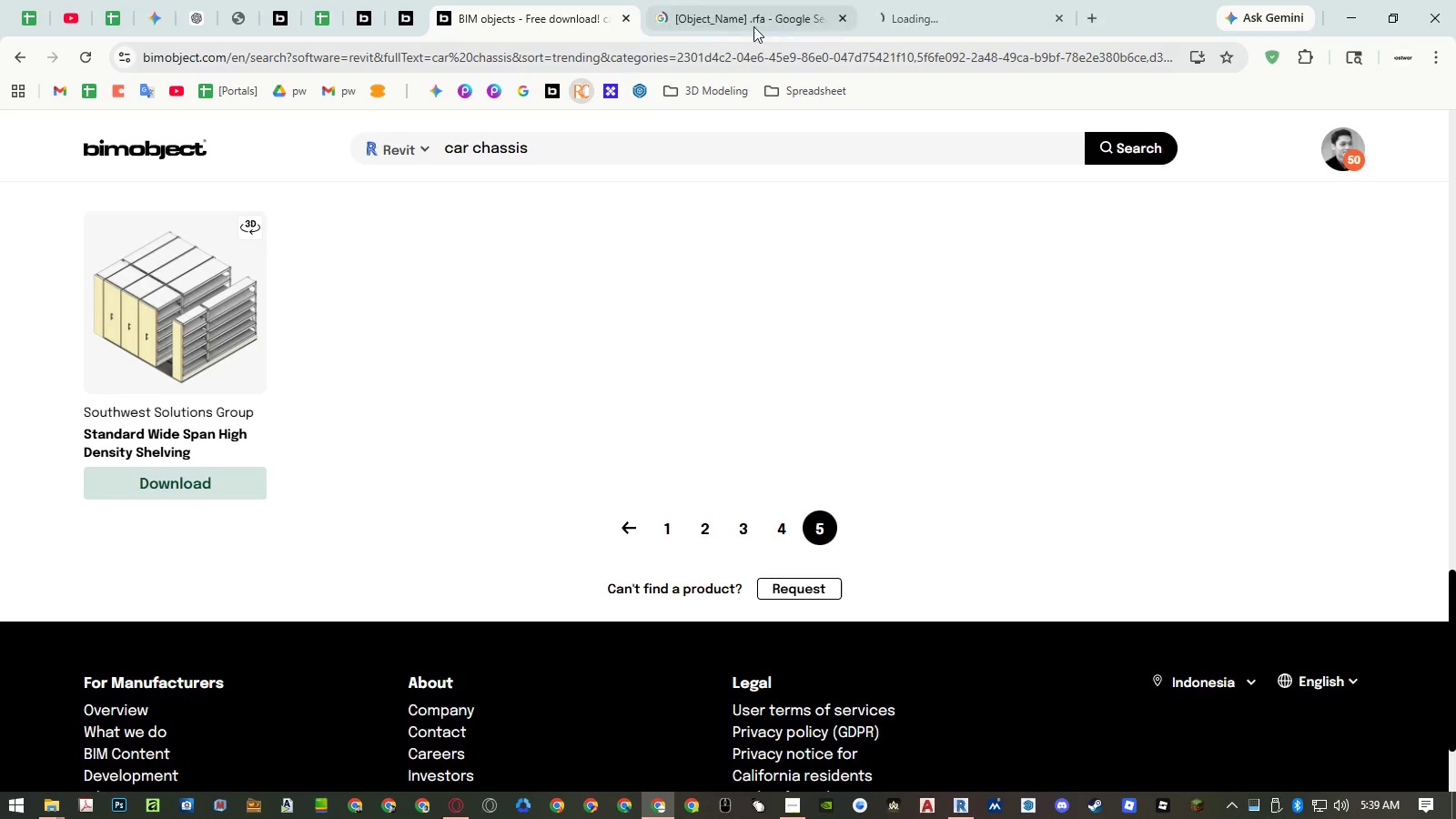 
left_click([759, 23])
 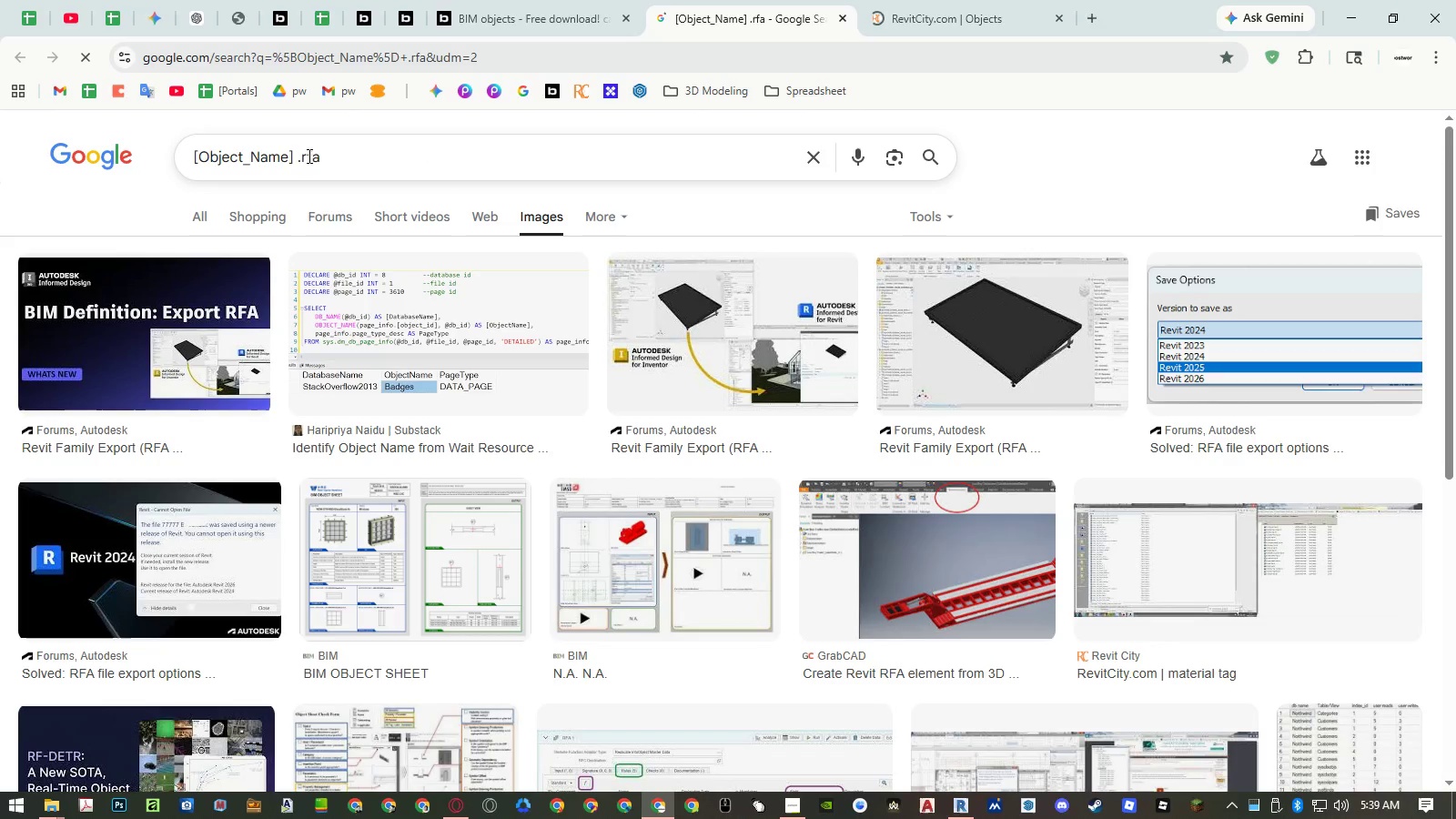 
left_click_drag(start_coordinate=[294, 155], to_coordinate=[79, 161])
 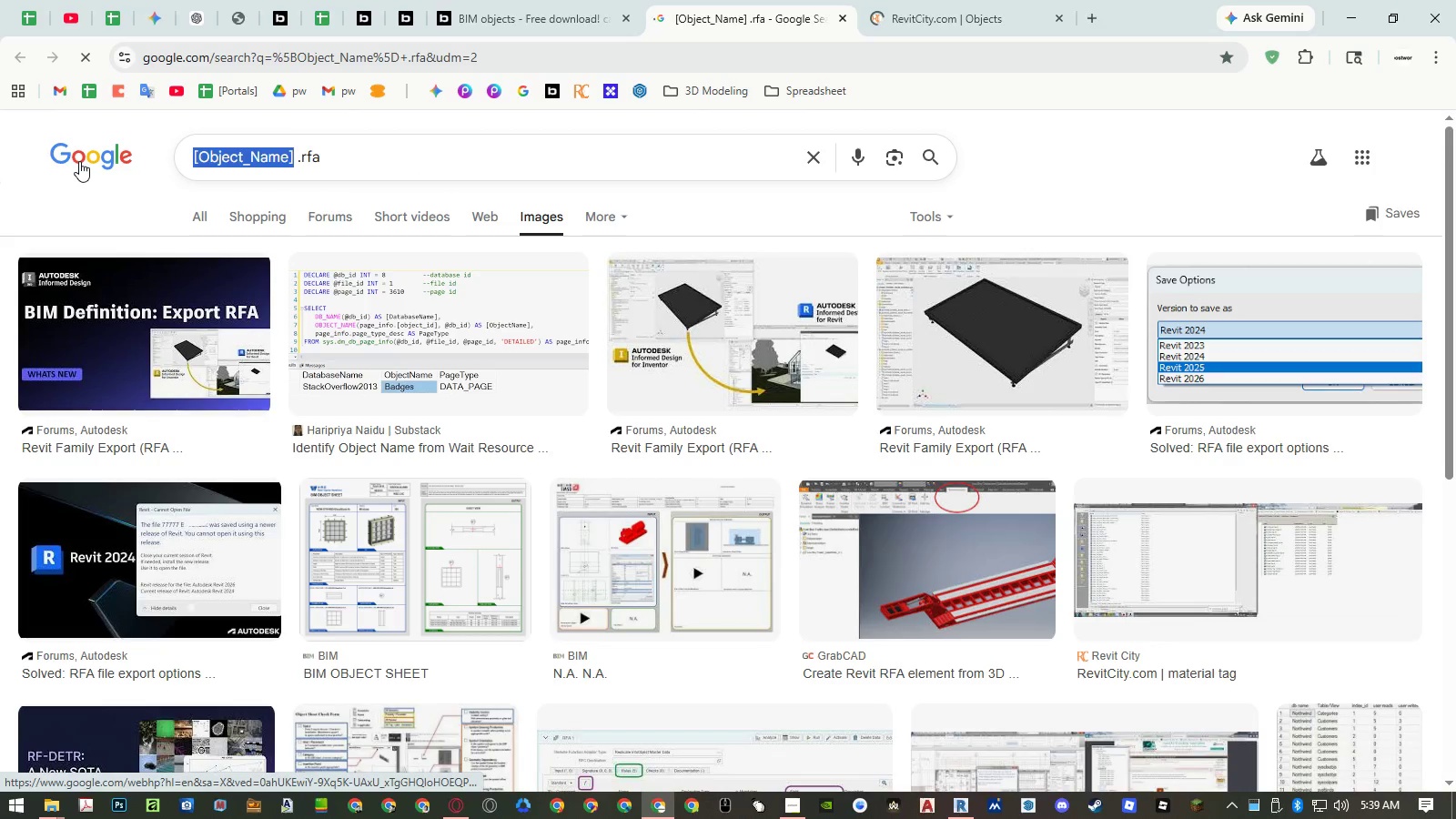 
type(car chassis)
 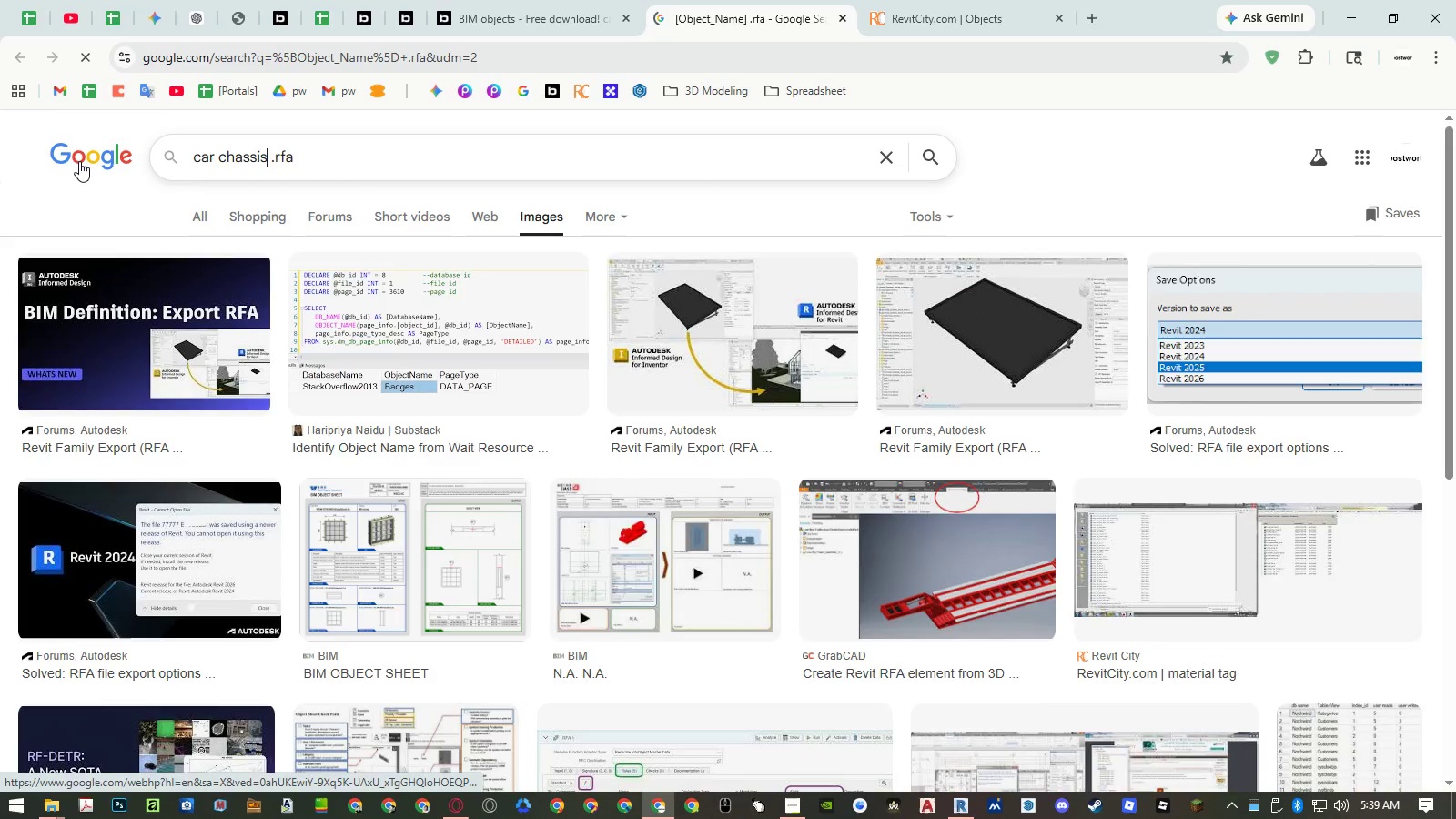 
key(Enter)
 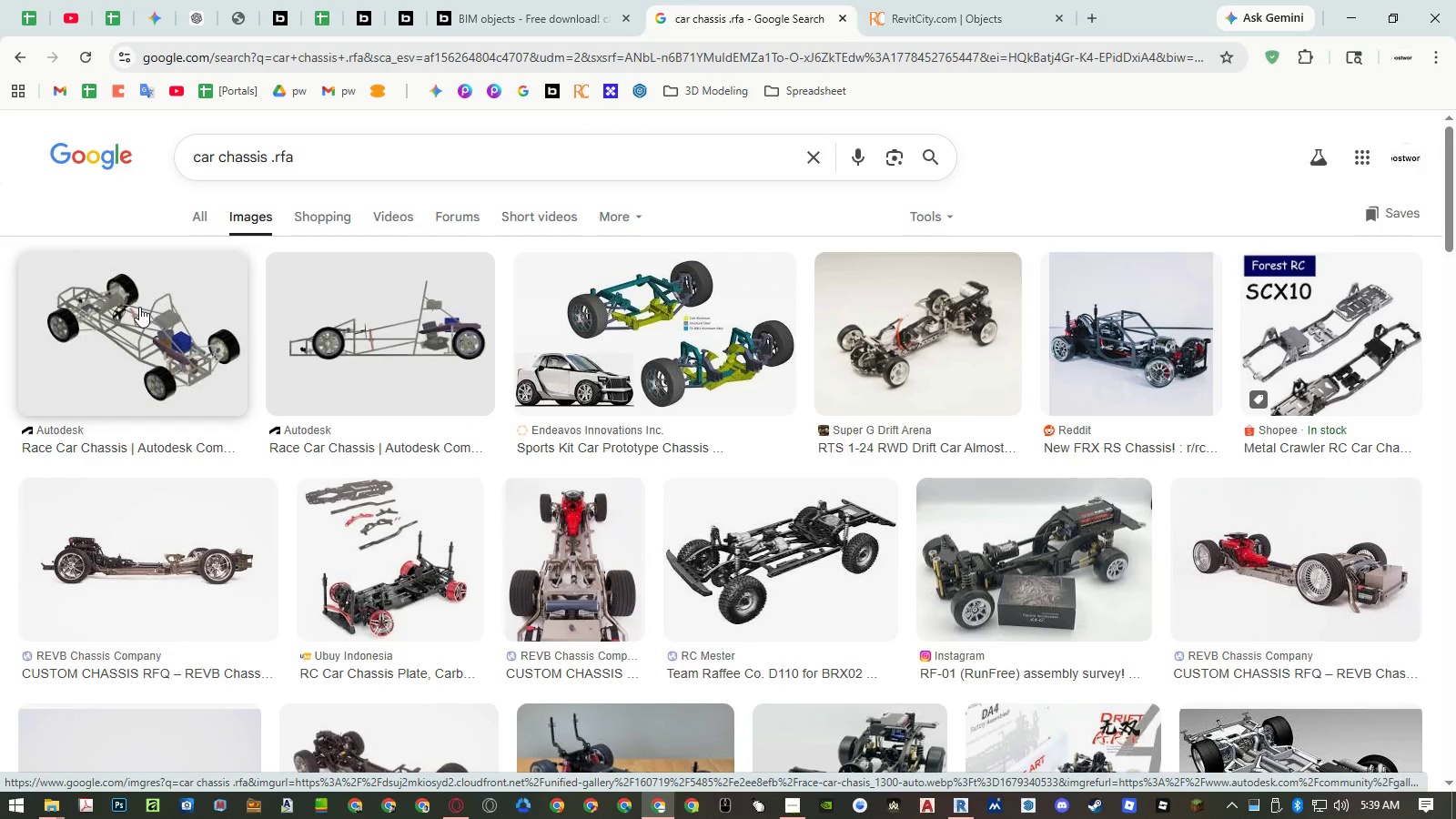 
wait(6.5)
 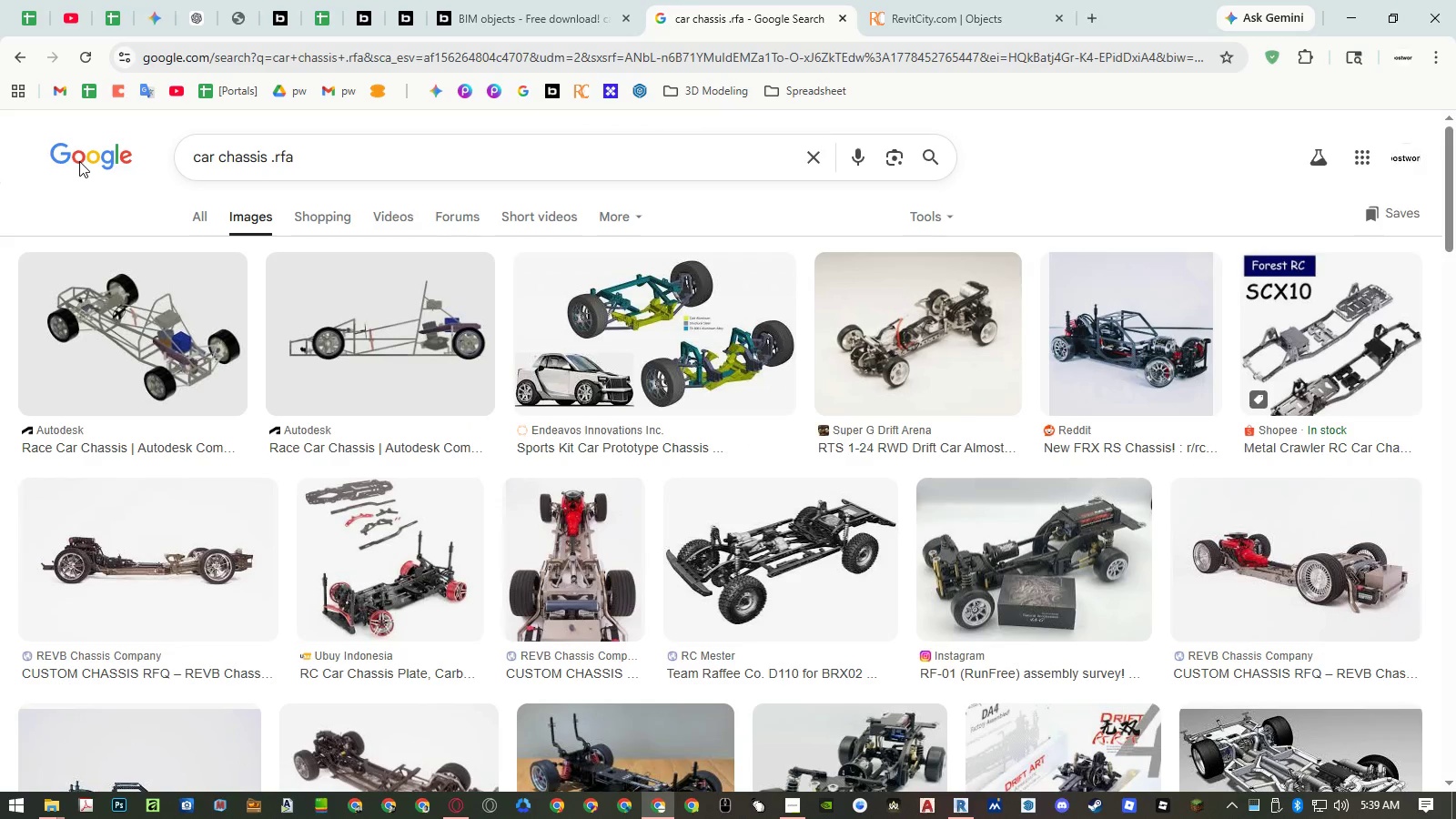 
left_click([147, 553])
 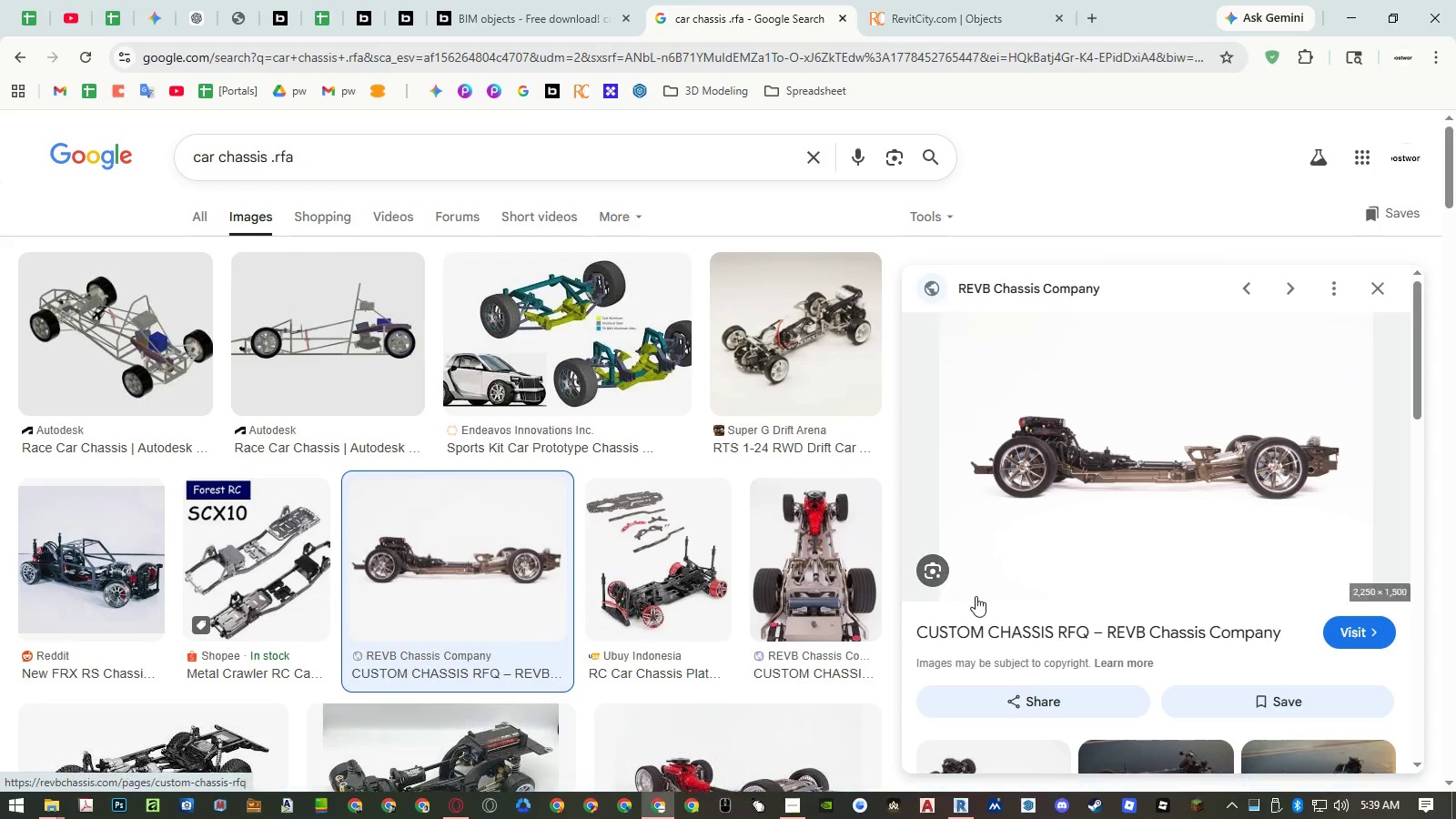 
middle_click([1006, 623])
 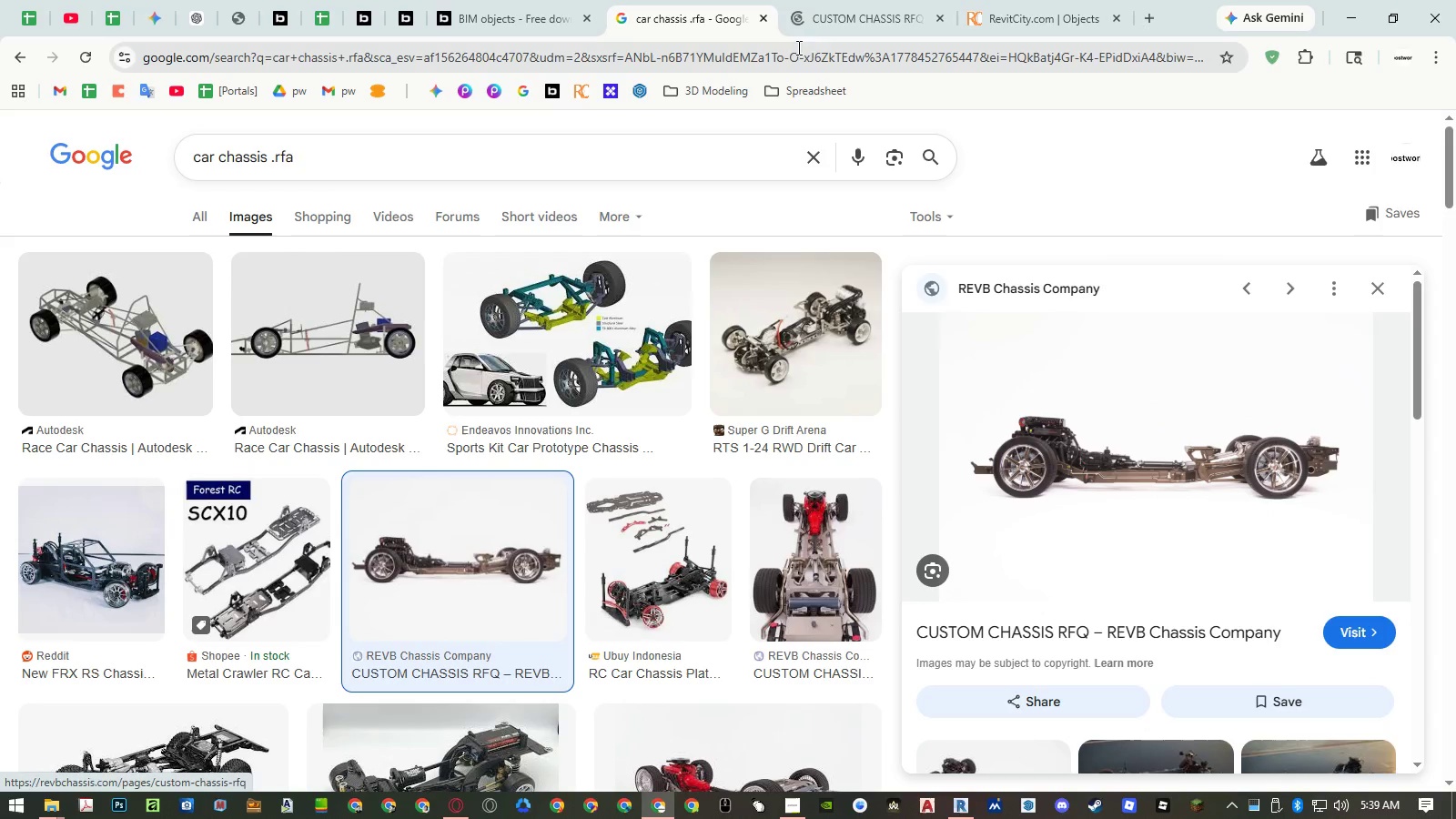 
left_click([815, 1])
 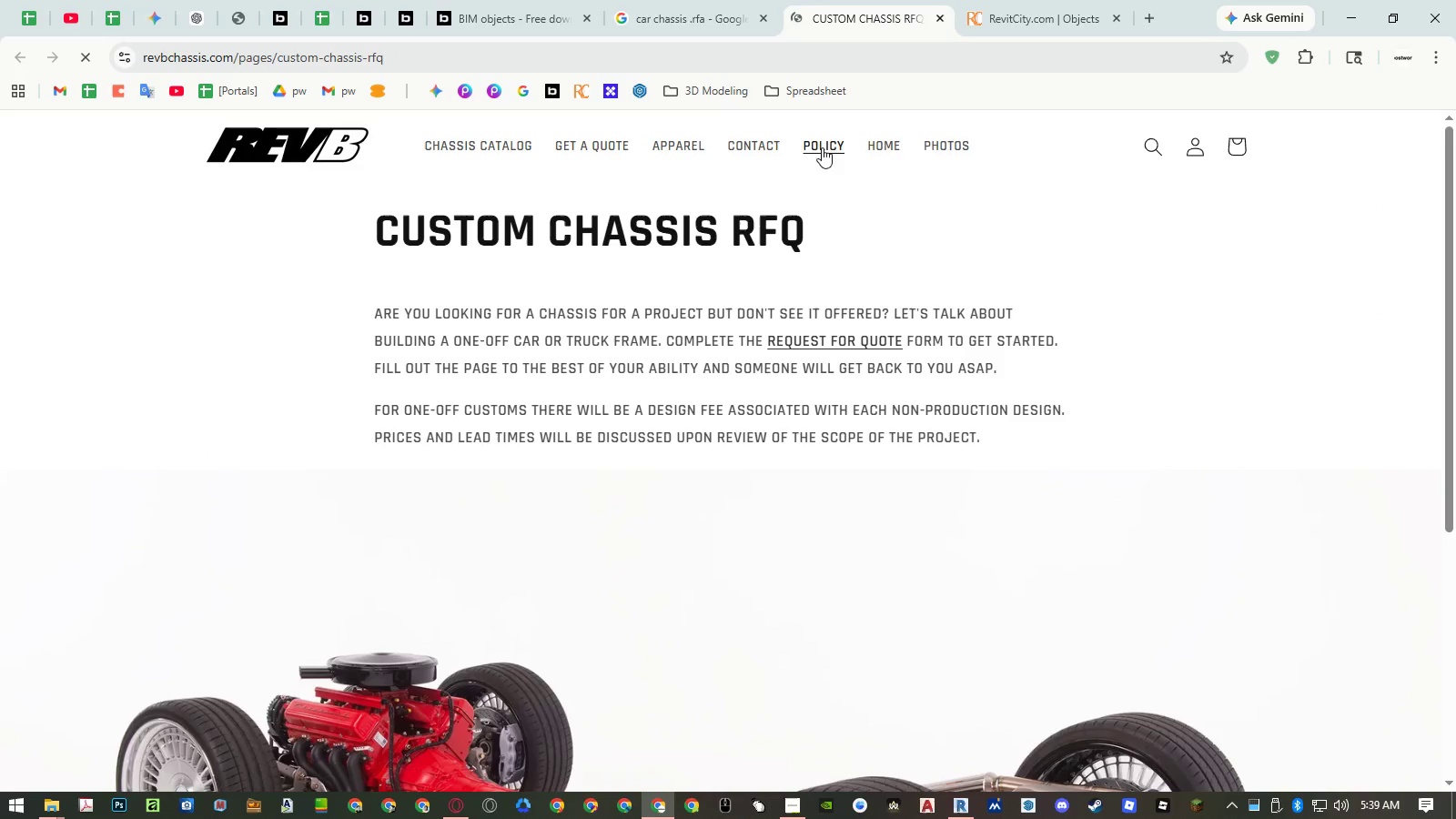 
scroll: coordinate [1156, 276], scroll_direction: down, amount: 12.0
 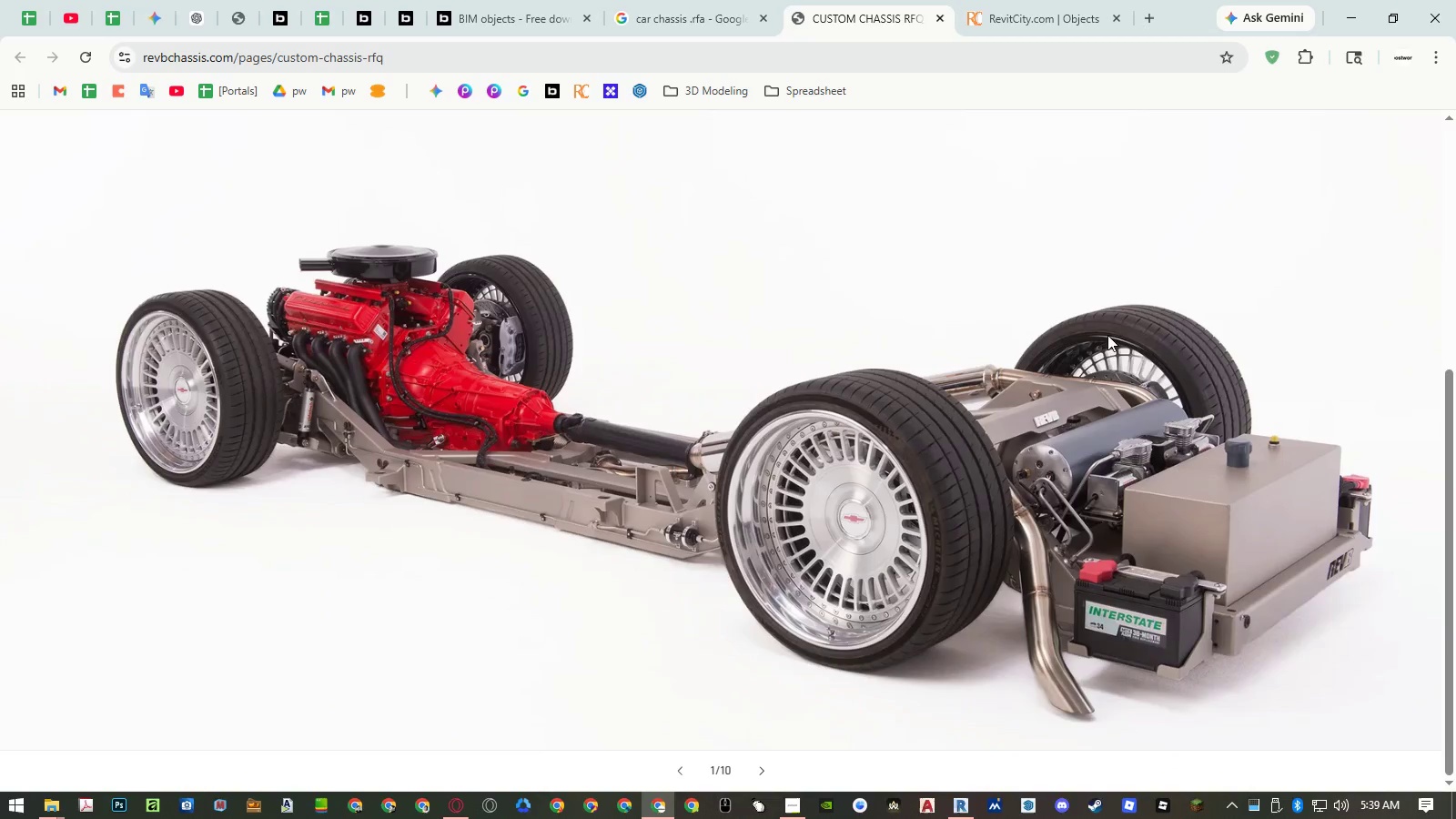 
scroll: coordinate [1078, 360], scroll_direction: up, amount: 1.0
 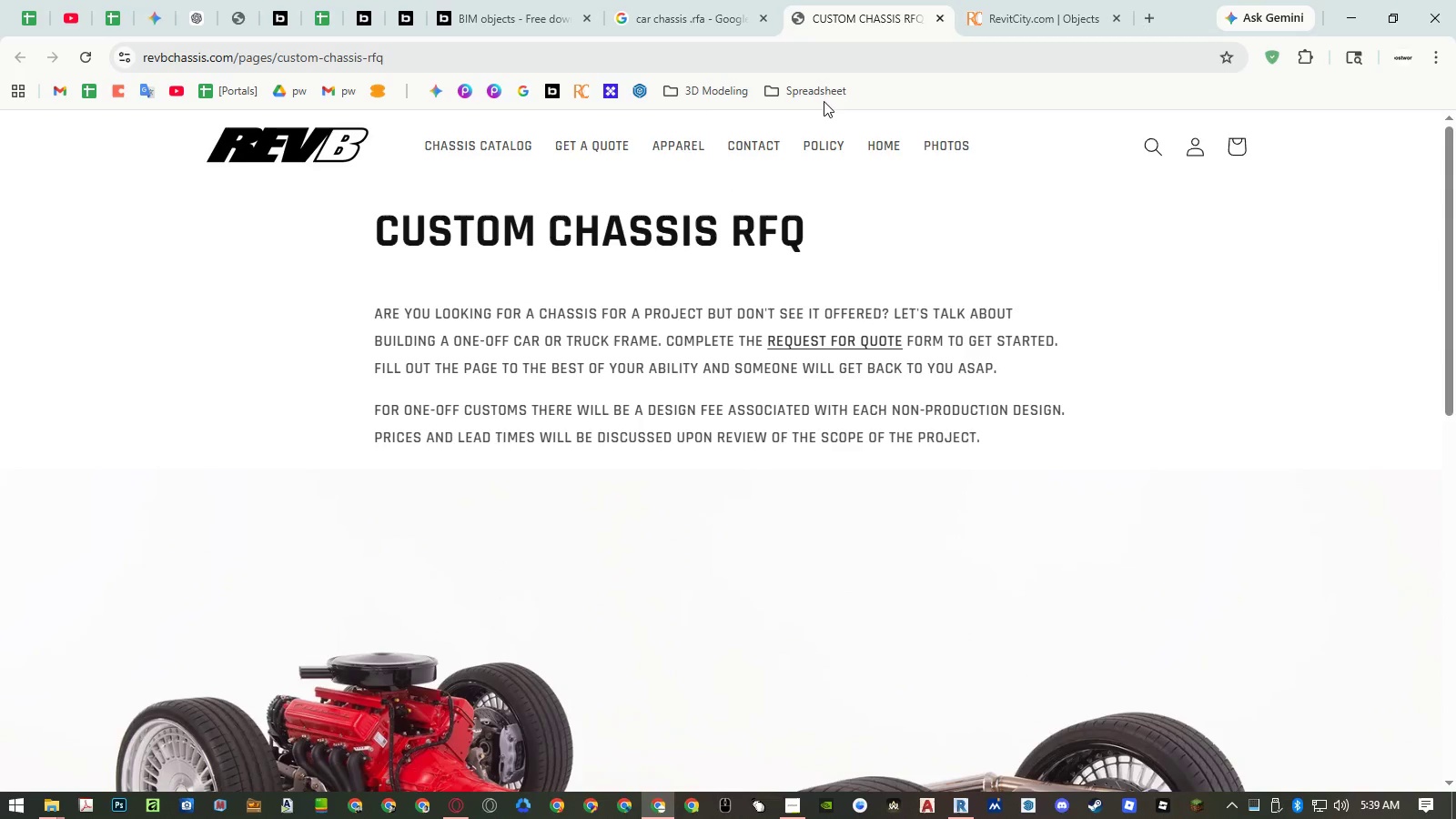 
middle_click([878, 25])
 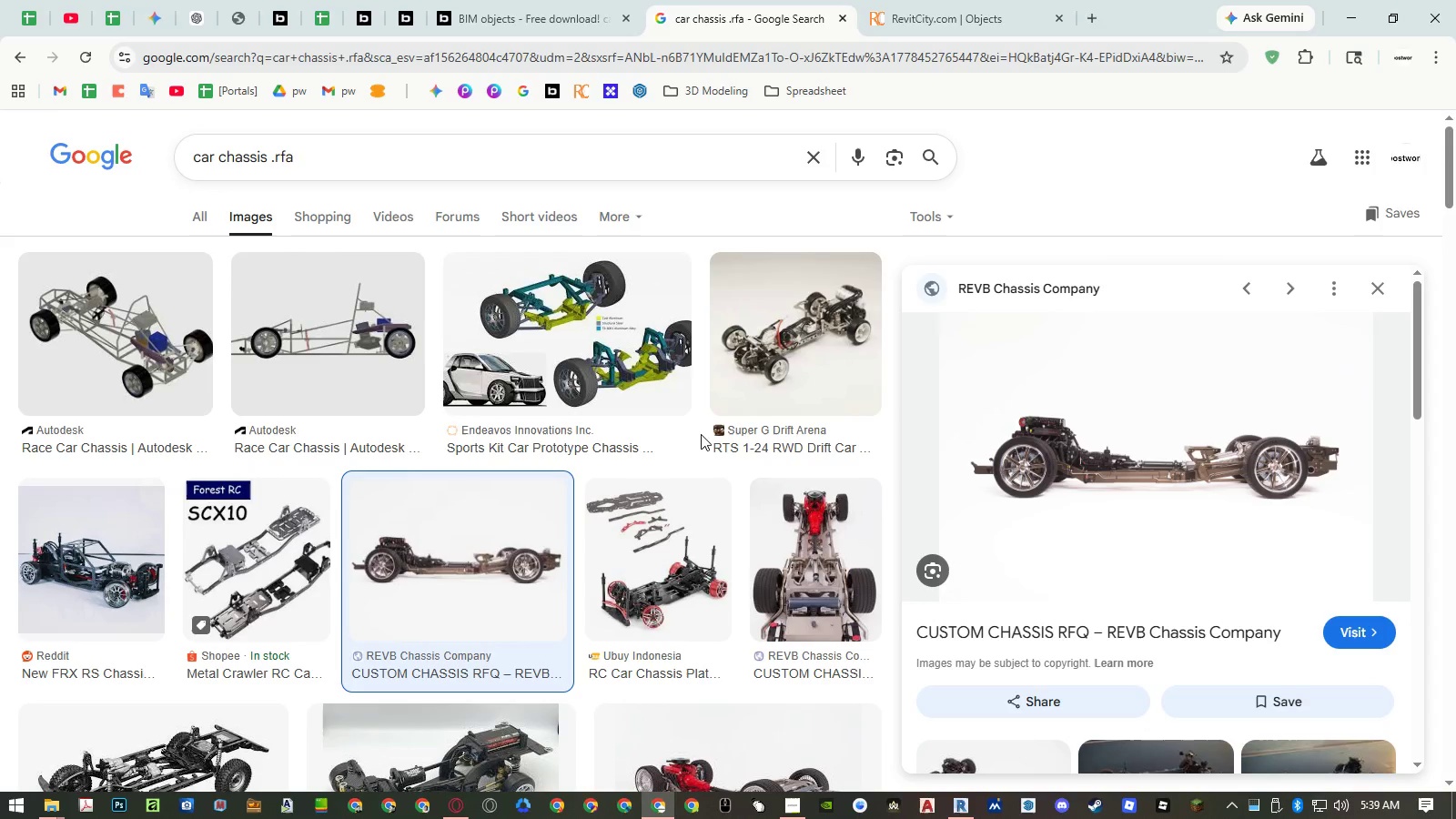 
scroll: coordinate [701, 434], scroll_direction: down, amount: 3.0
 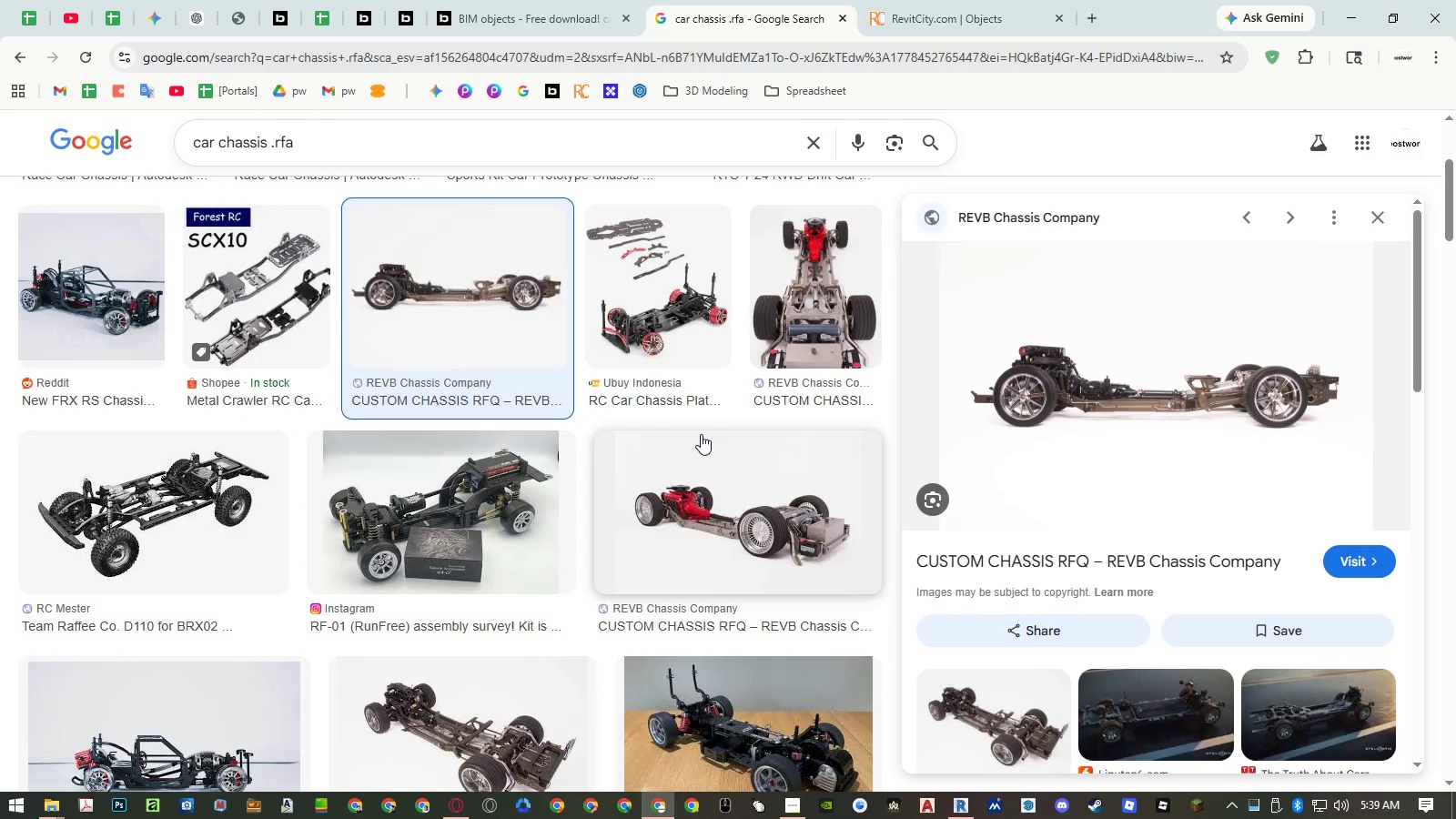 
scroll: coordinate [701, 434], scroll_direction: up, amount: 5.0
 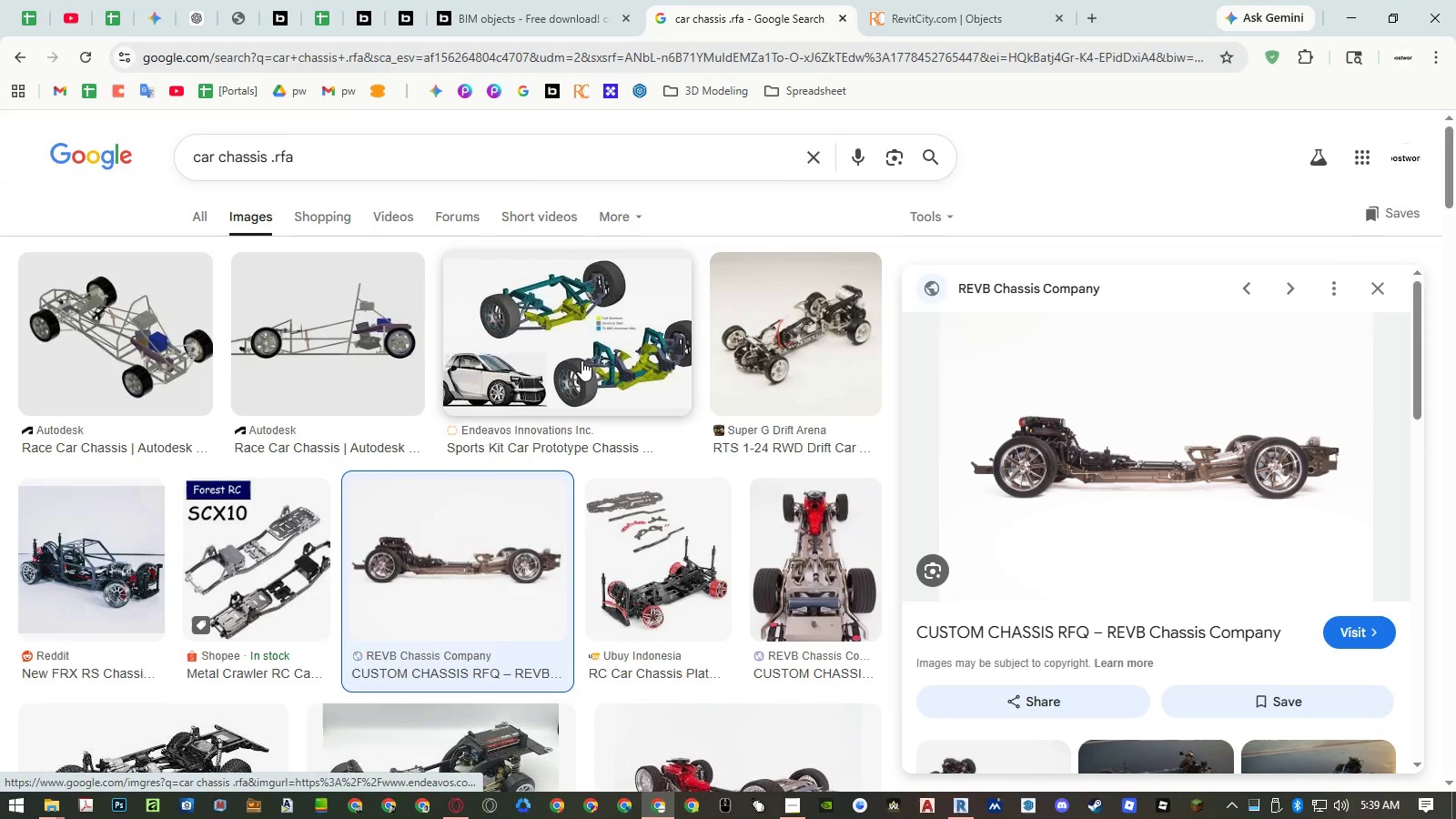 
left_click([322, 362])
 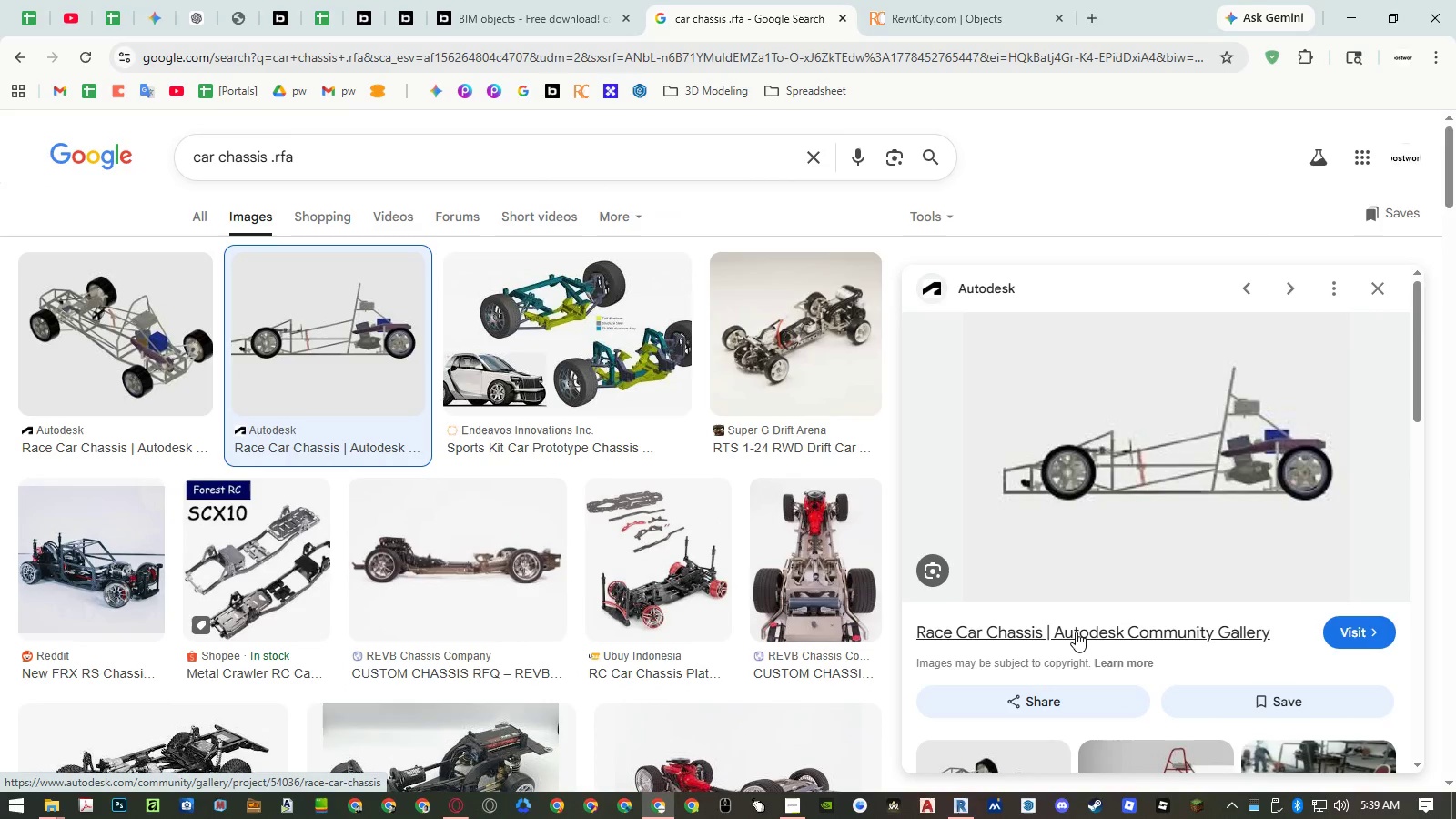 
middle_click([1076, 632])
 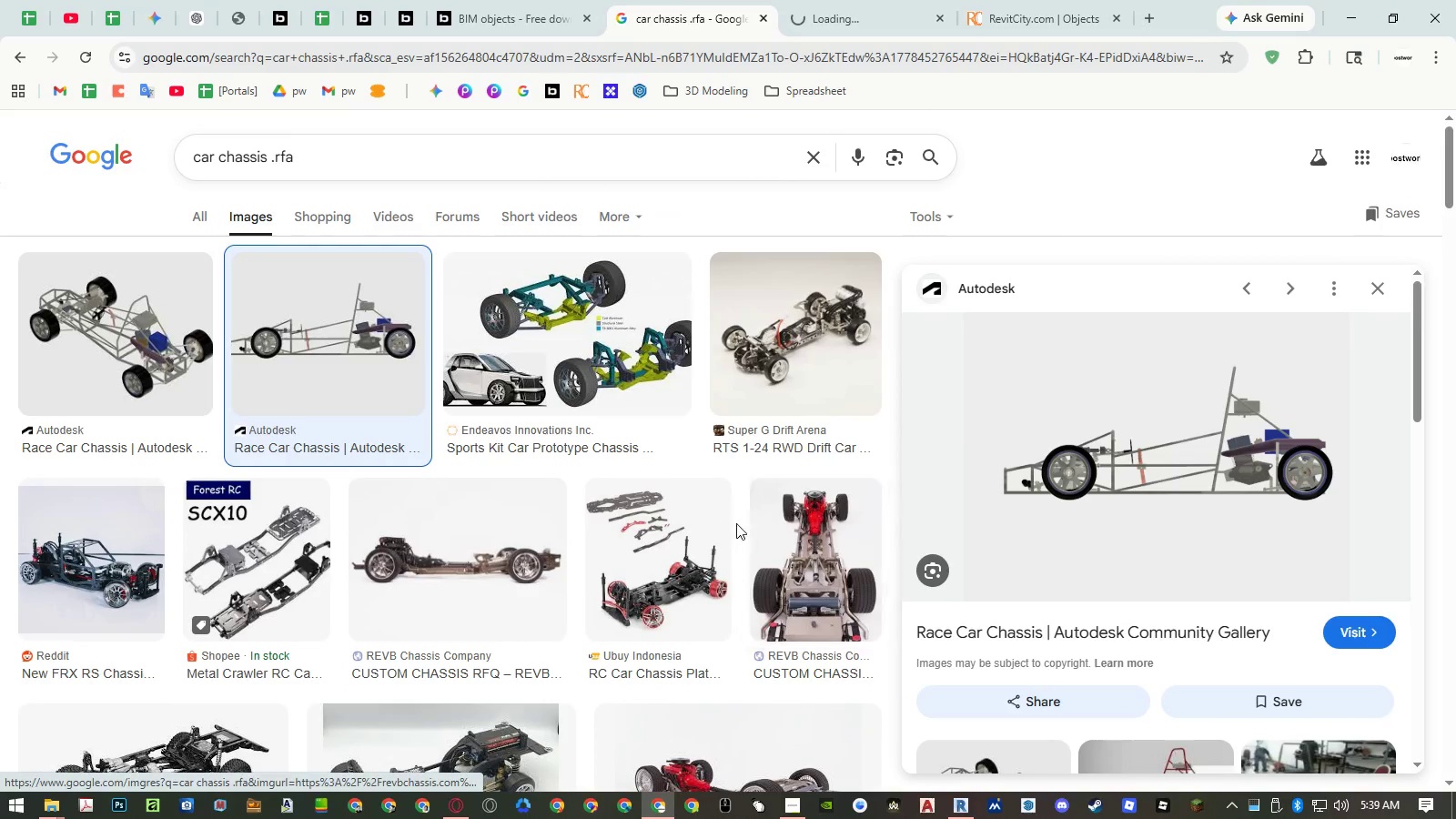 
scroll: coordinate [617, 477], scroll_direction: down, amount: 21.0
 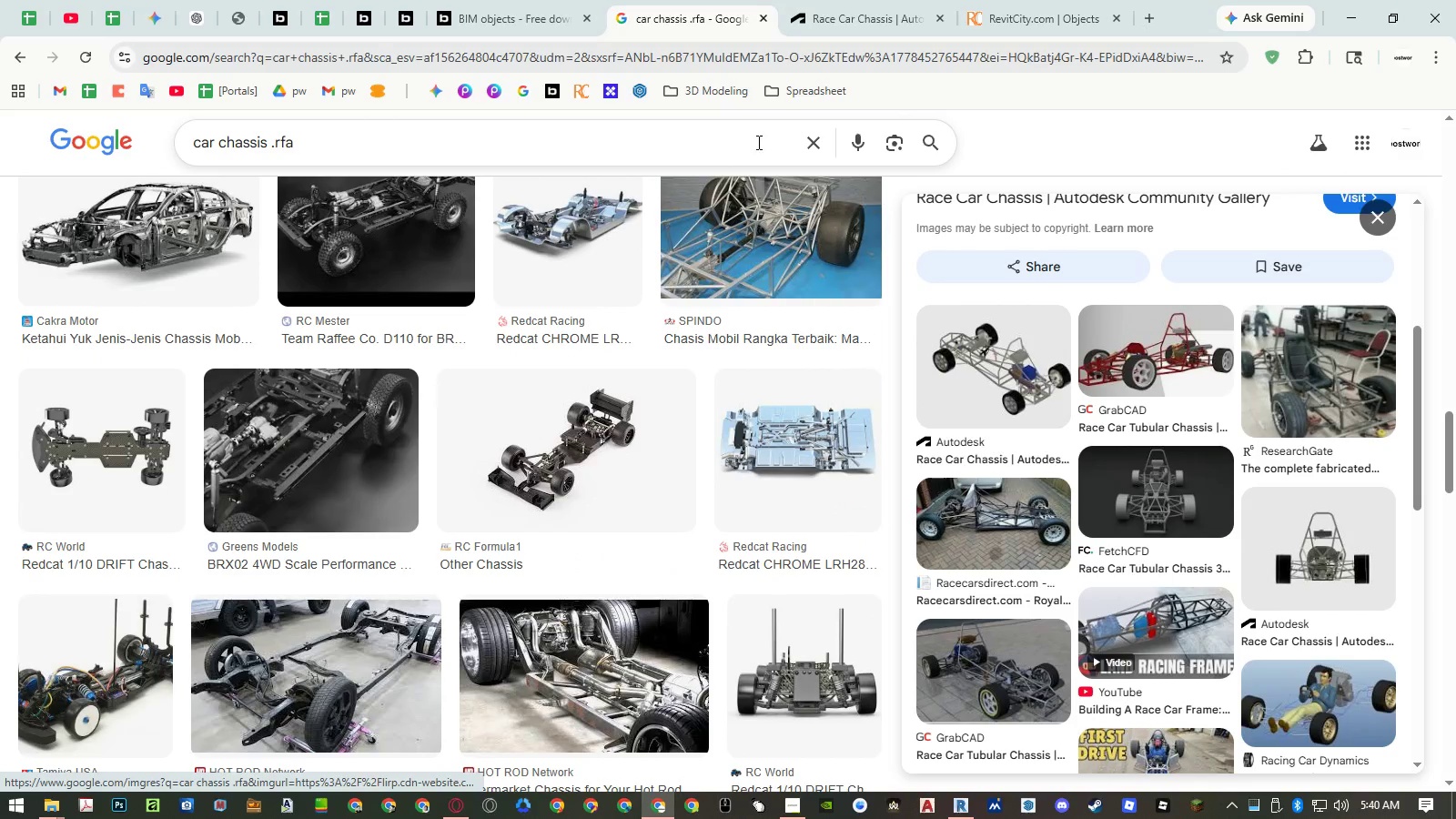 
left_click([821, 16])
 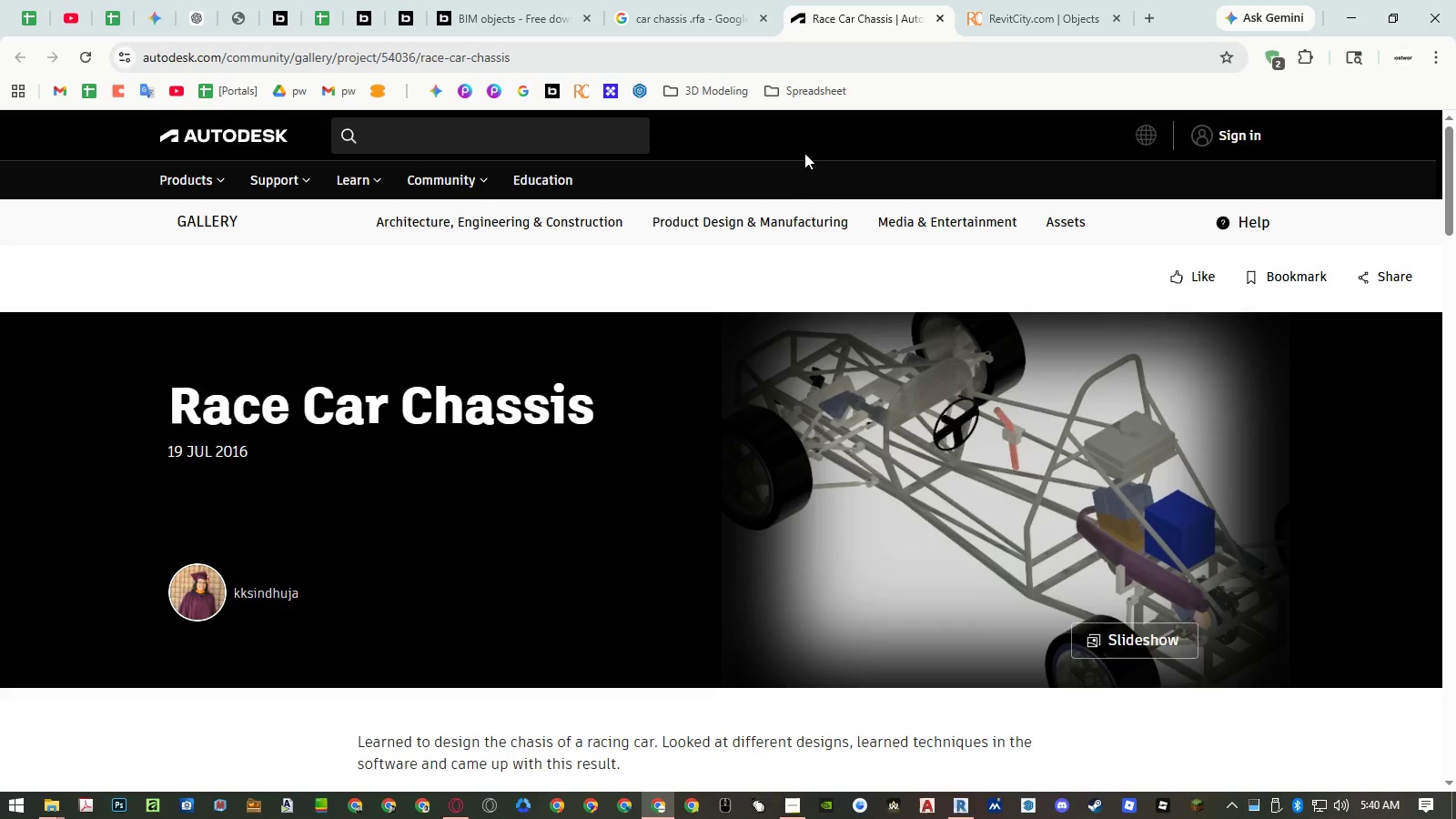 
scroll: coordinate [785, 312], scroll_direction: down, amount: 33.0
 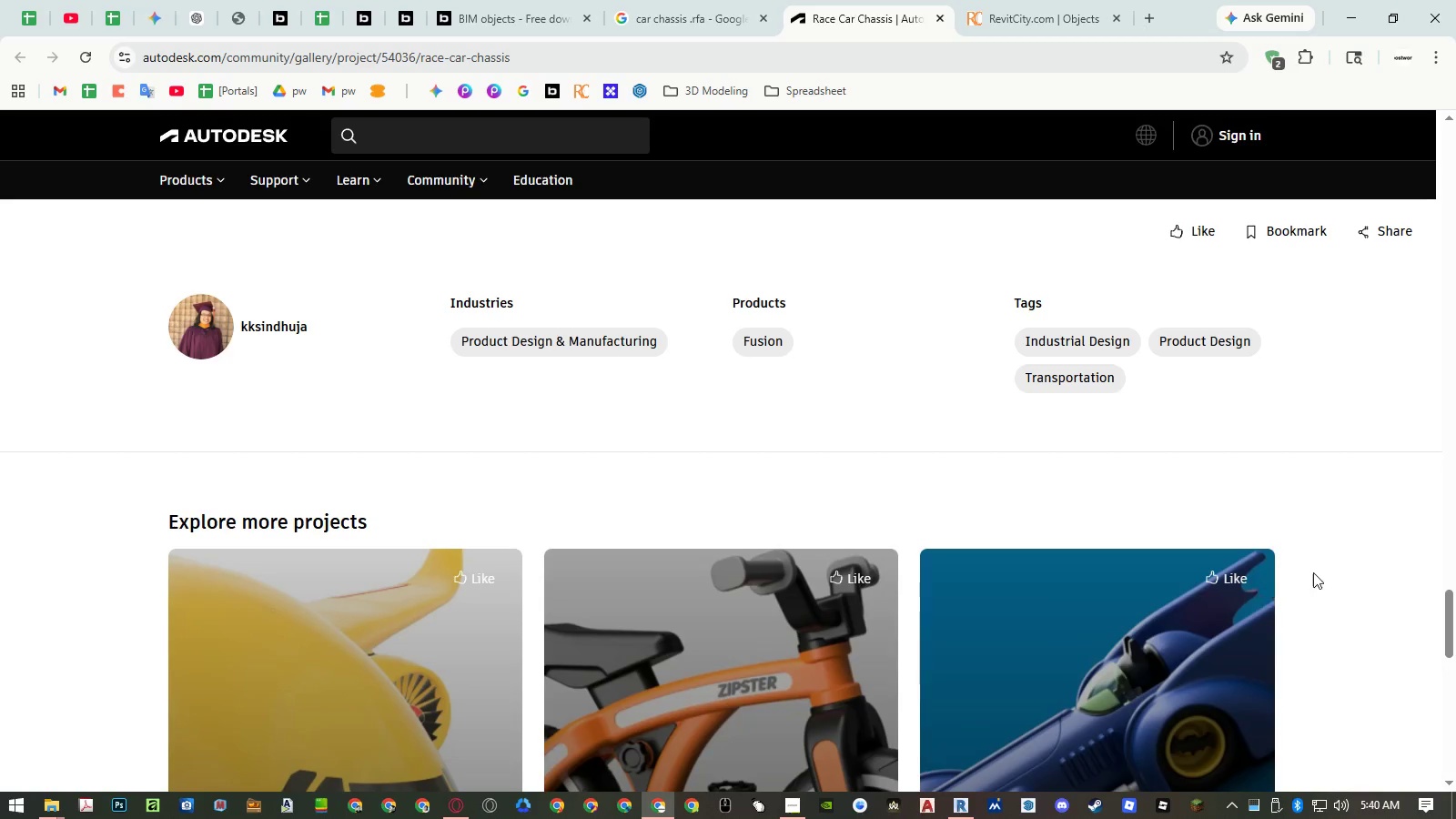 
scroll: coordinate [1293, 469], scroll_direction: up, amount: 10.0
 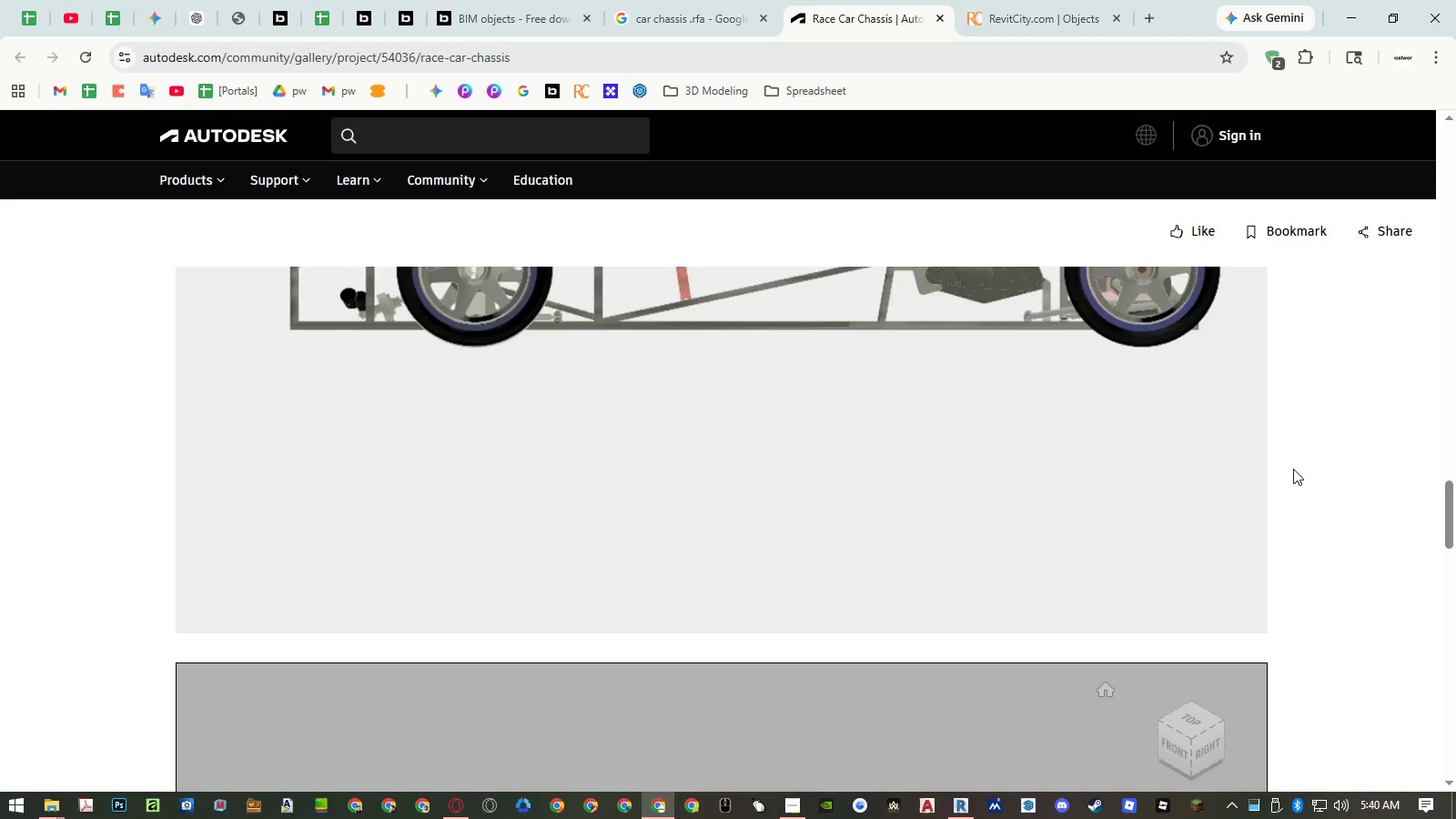 
scroll: coordinate [1293, 469], scroll_direction: down, amount: 4.0
 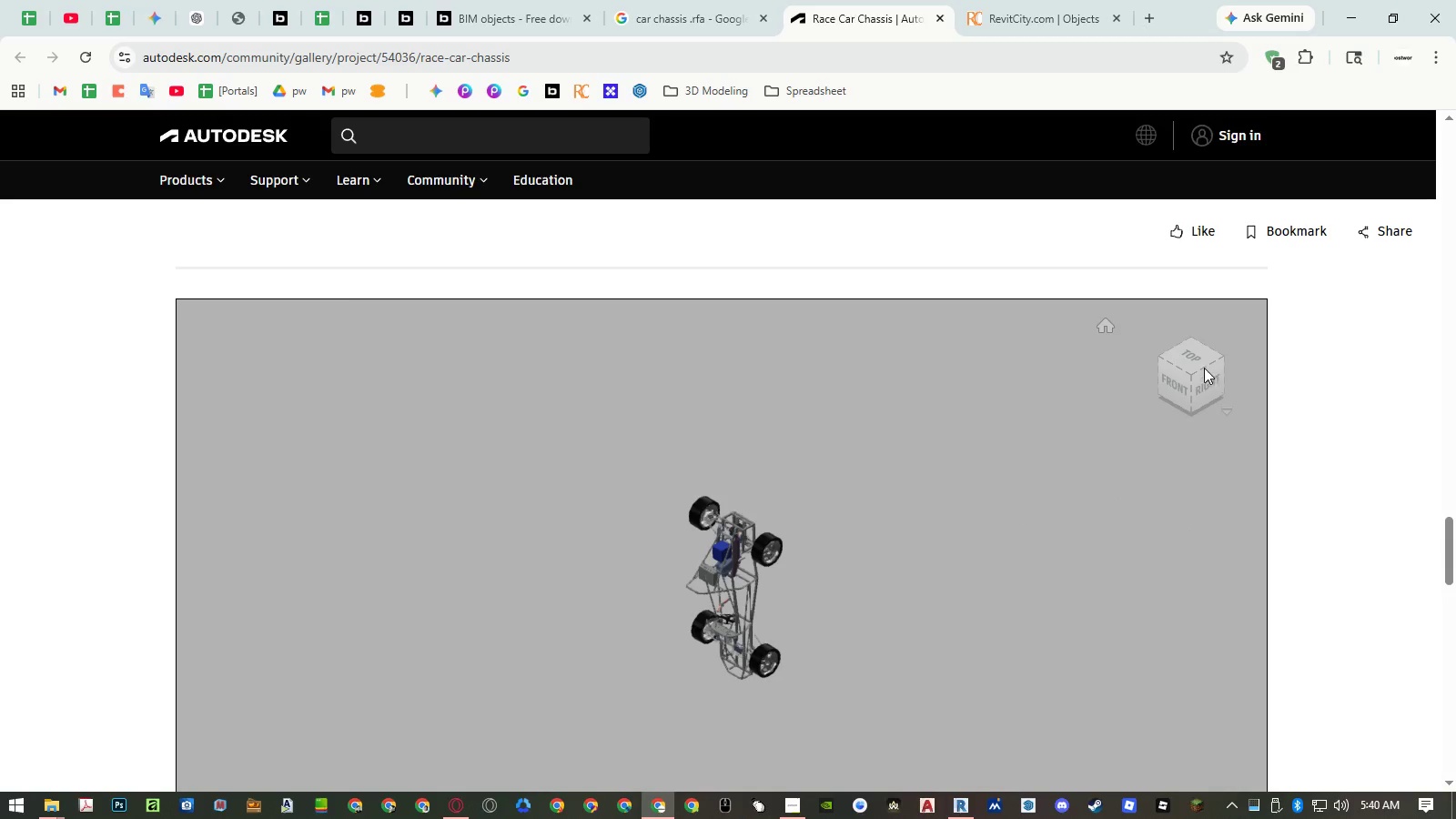 
left_click([1173, 386])
 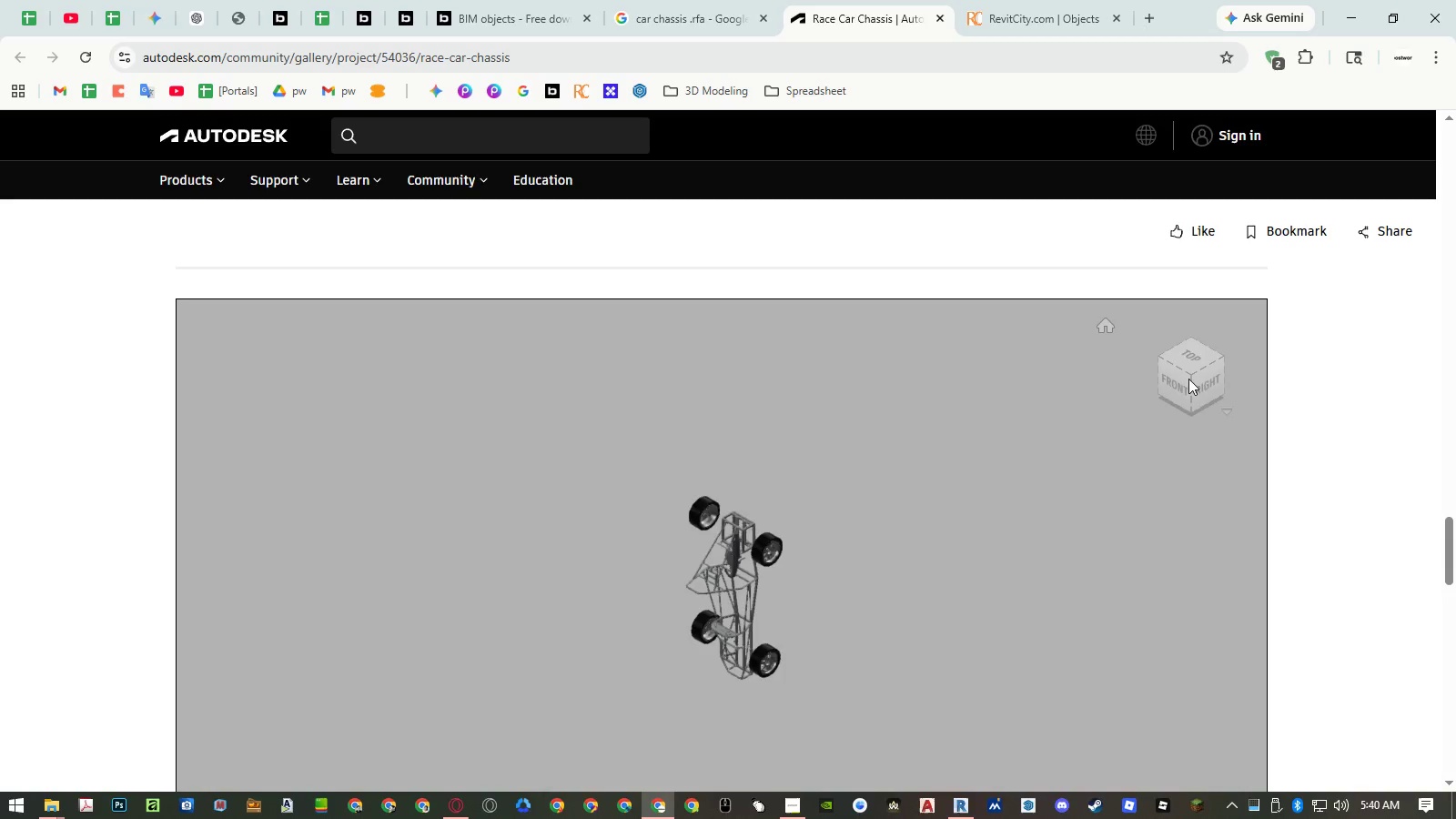 
left_click([1188, 374])
 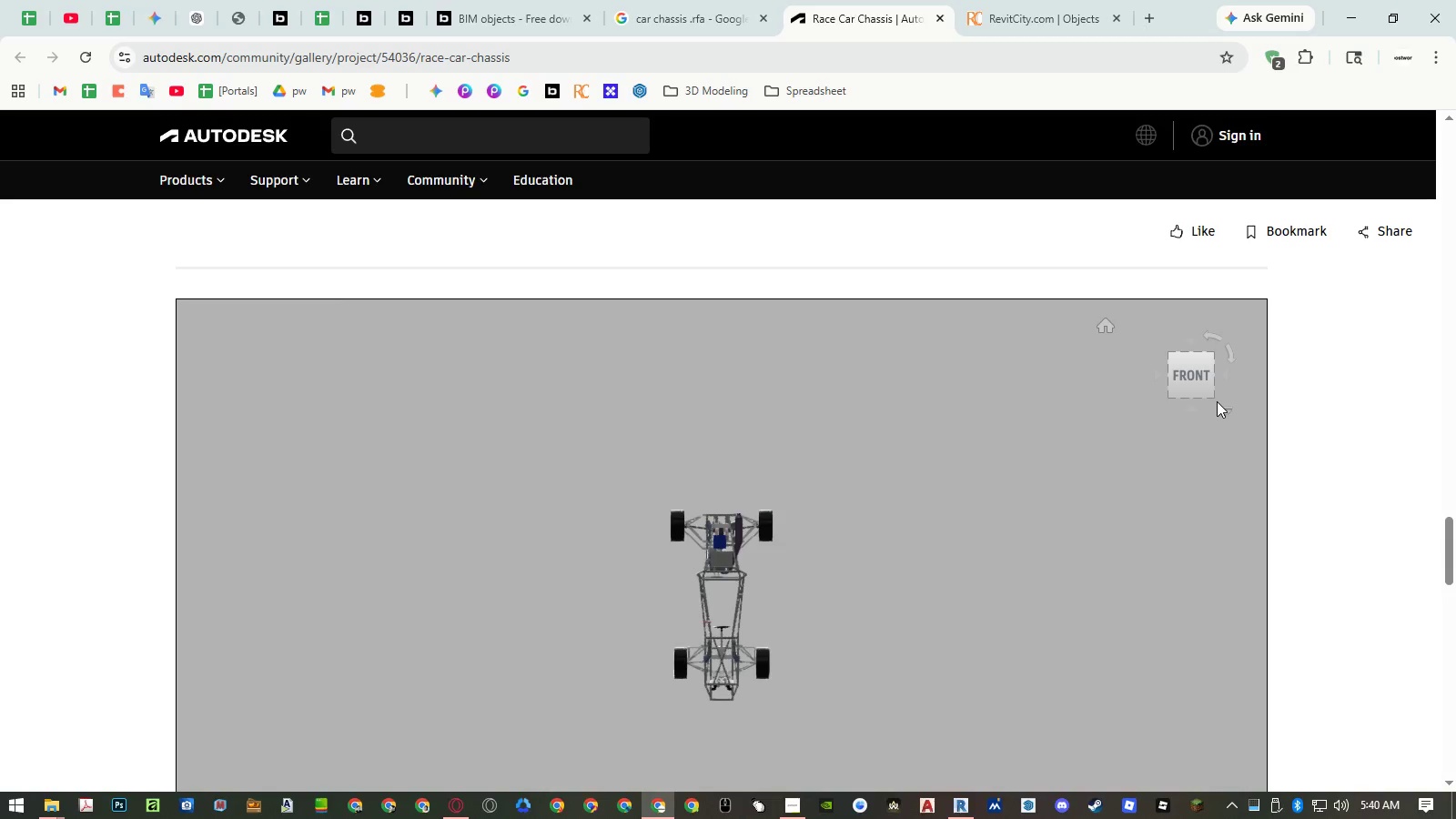 
left_click([1211, 399])
 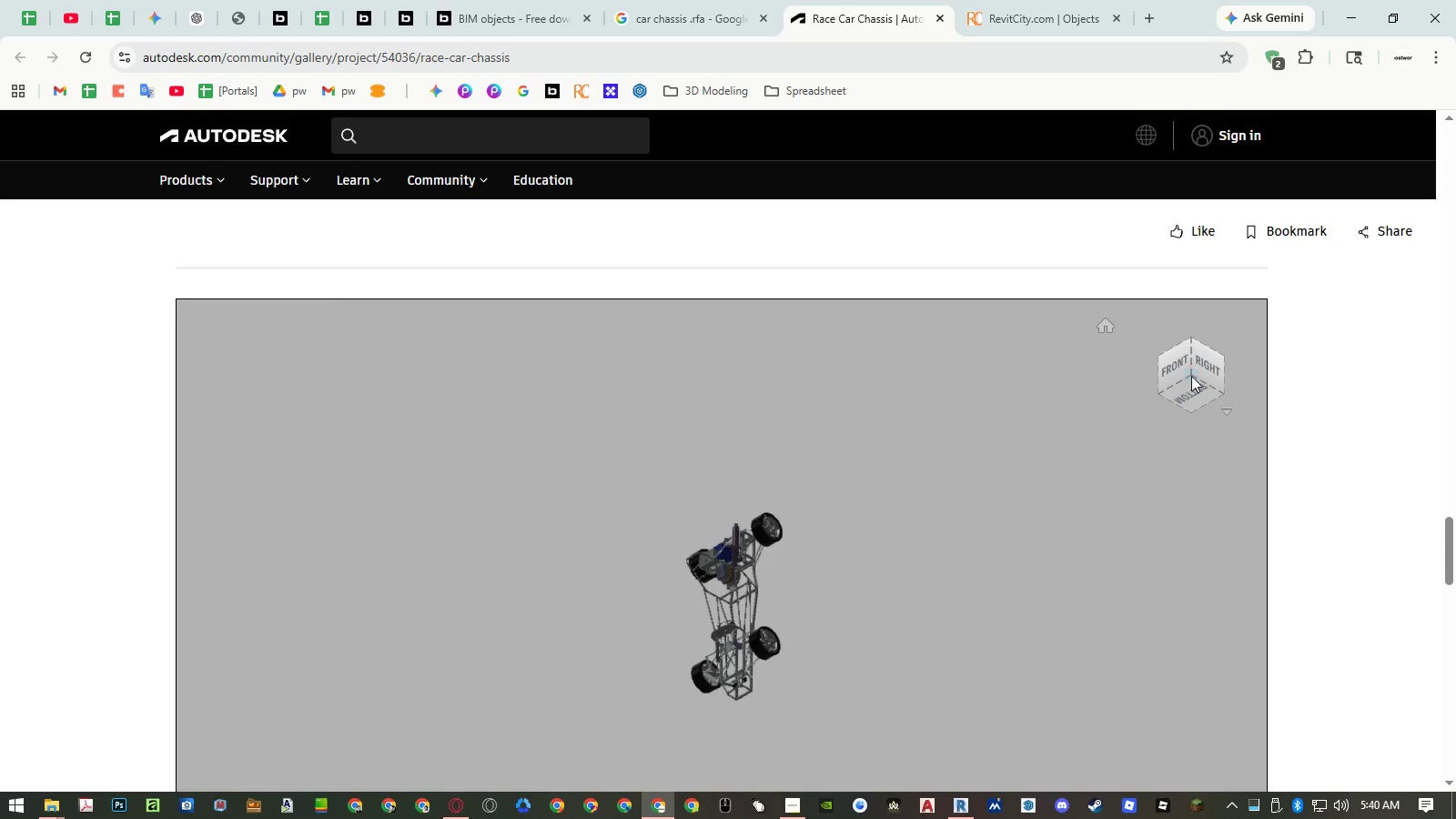 
left_click([1178, 365])
 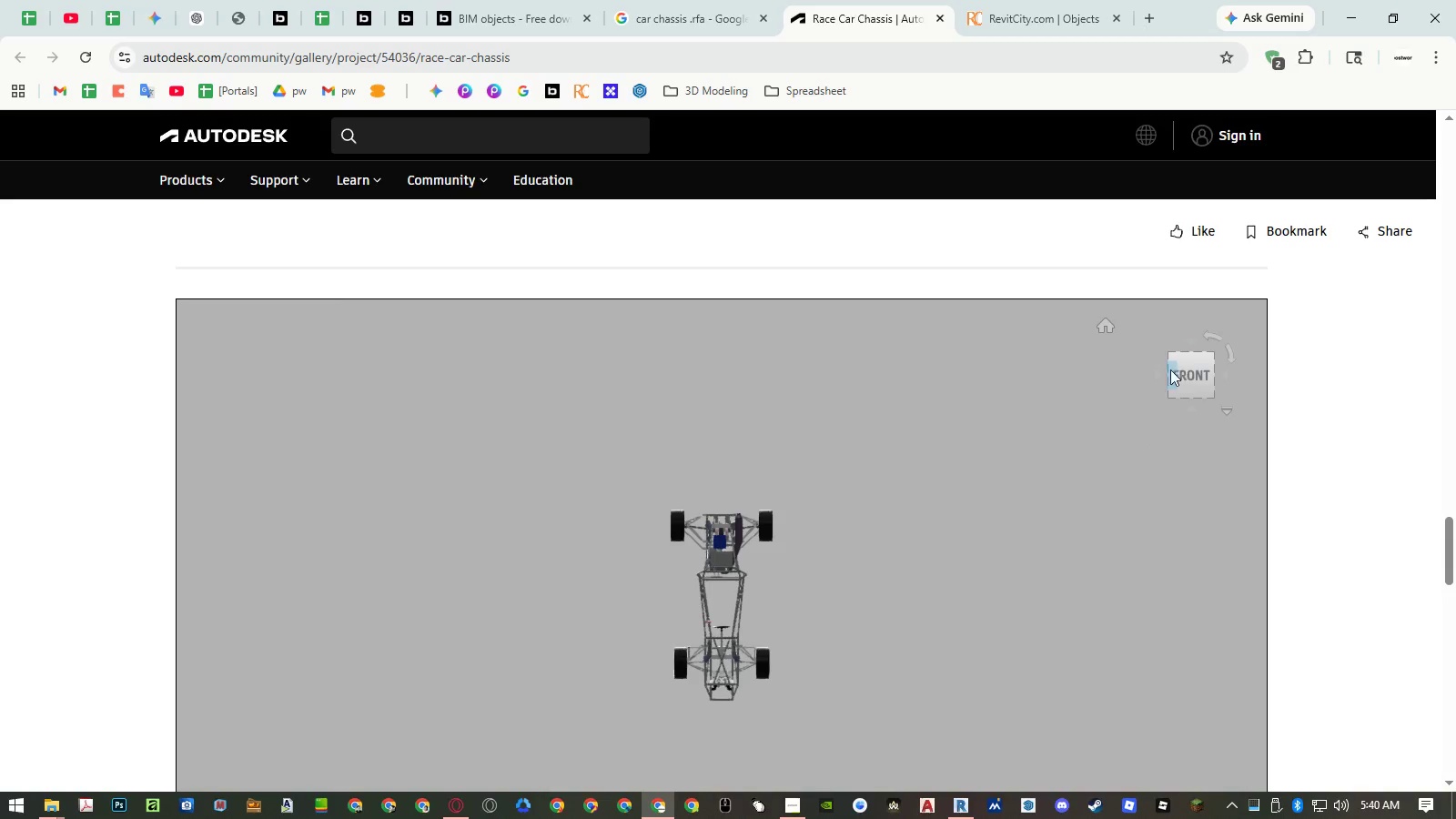 
scroll: coordinate [976, 457], scroll_direction: down, amount: 6.0
 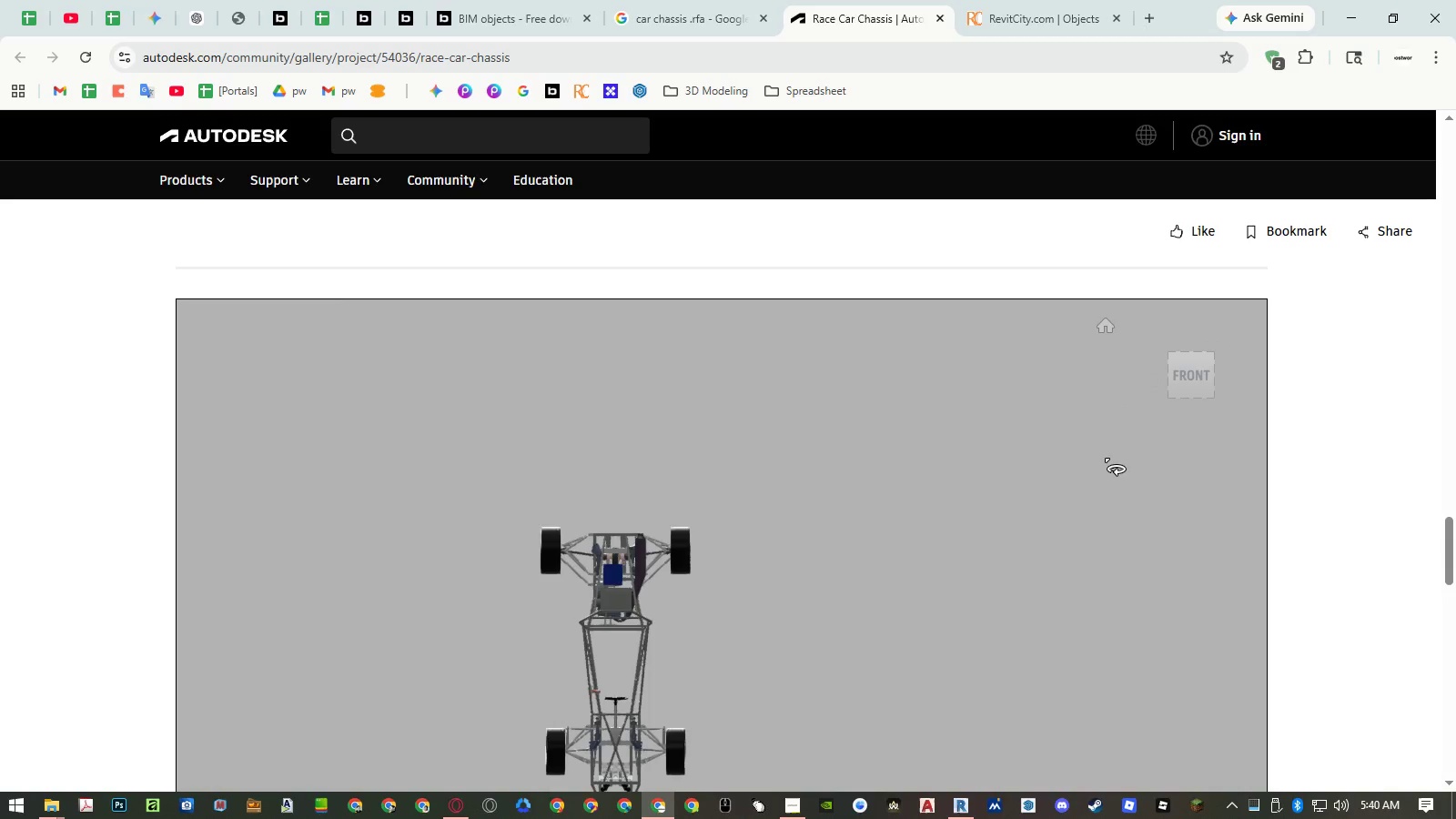 
scroll: coordinate [1074, 465], scroll_direction: up, amount: 5.0
 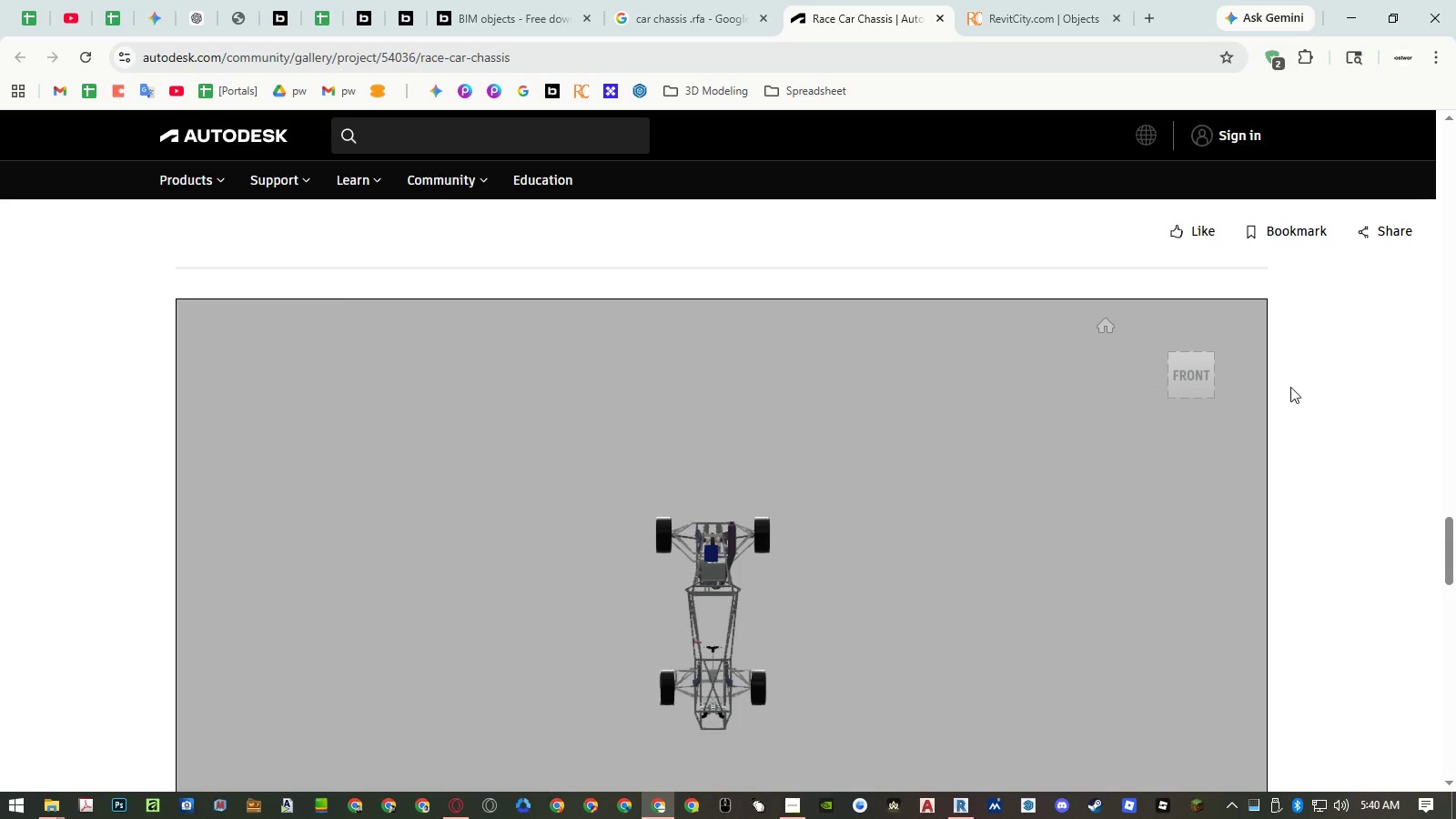 
scroll: coordinate [1356, 379], scroll_direction: down, amount: 7.0
 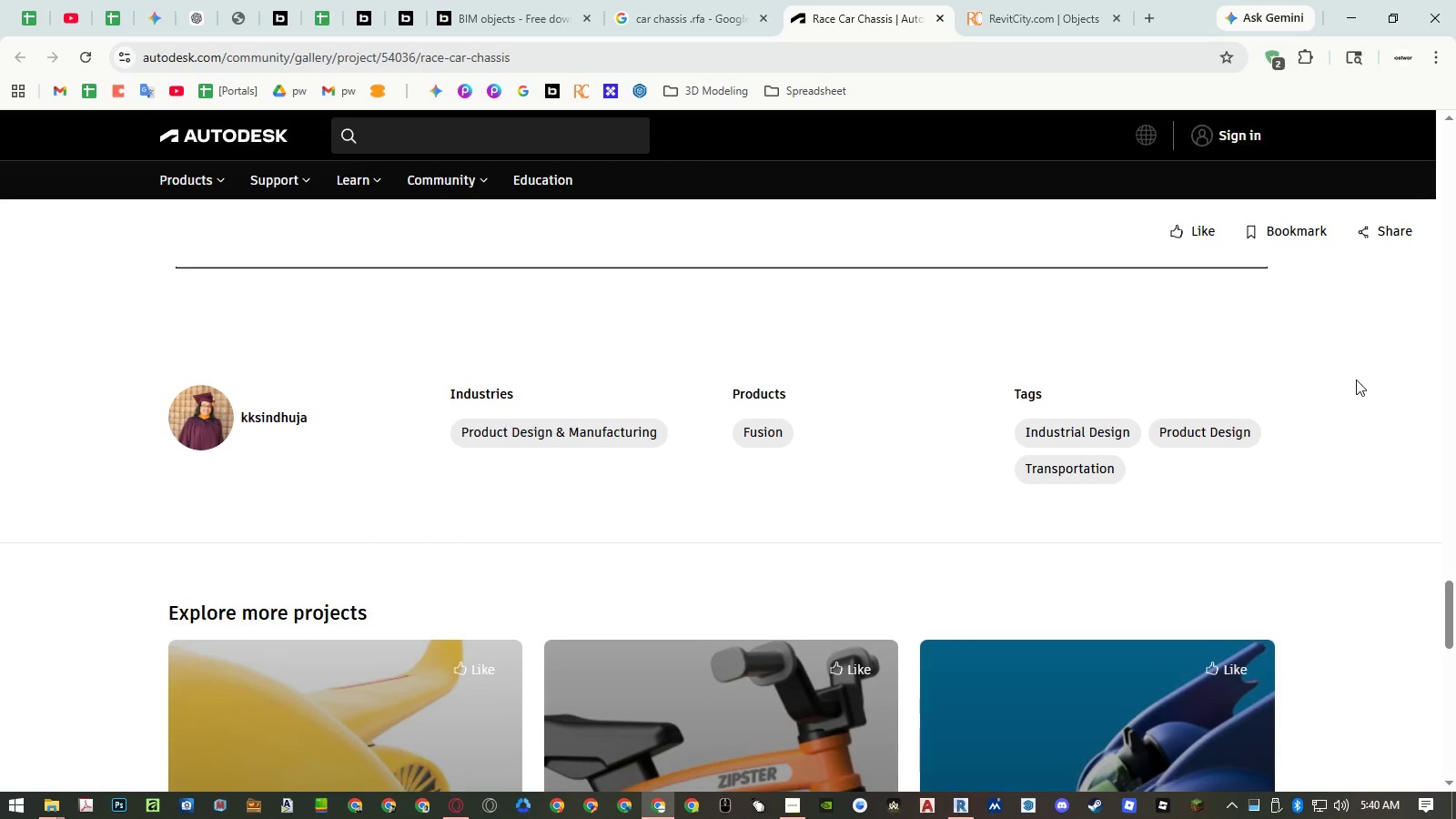 
scroll: coordinate [1356, 379], scroll_direction: up, amount: 49.0
 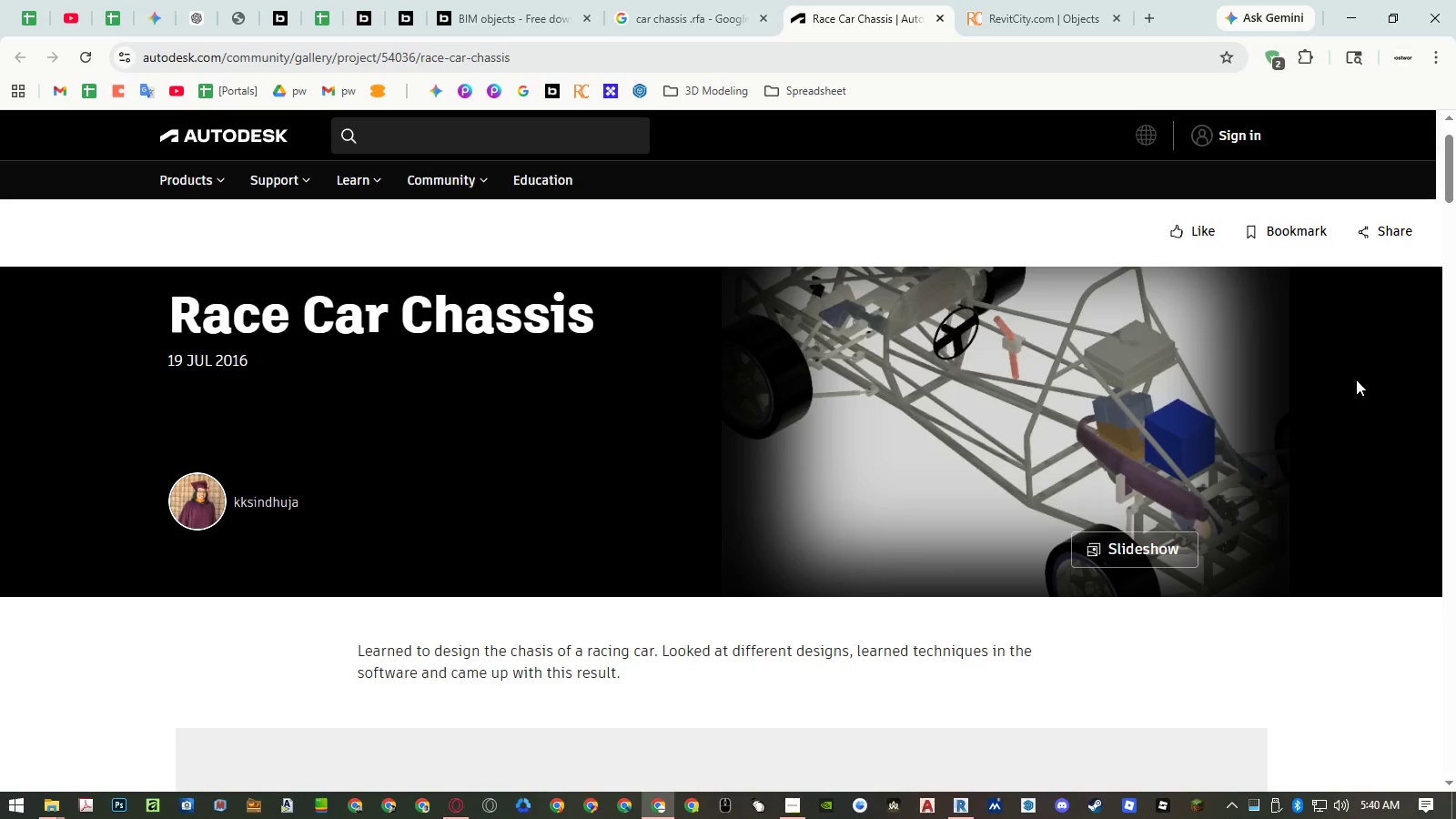 
scroll: coordinate [1359, 379], scroll_direction: down, amount: 56.0
 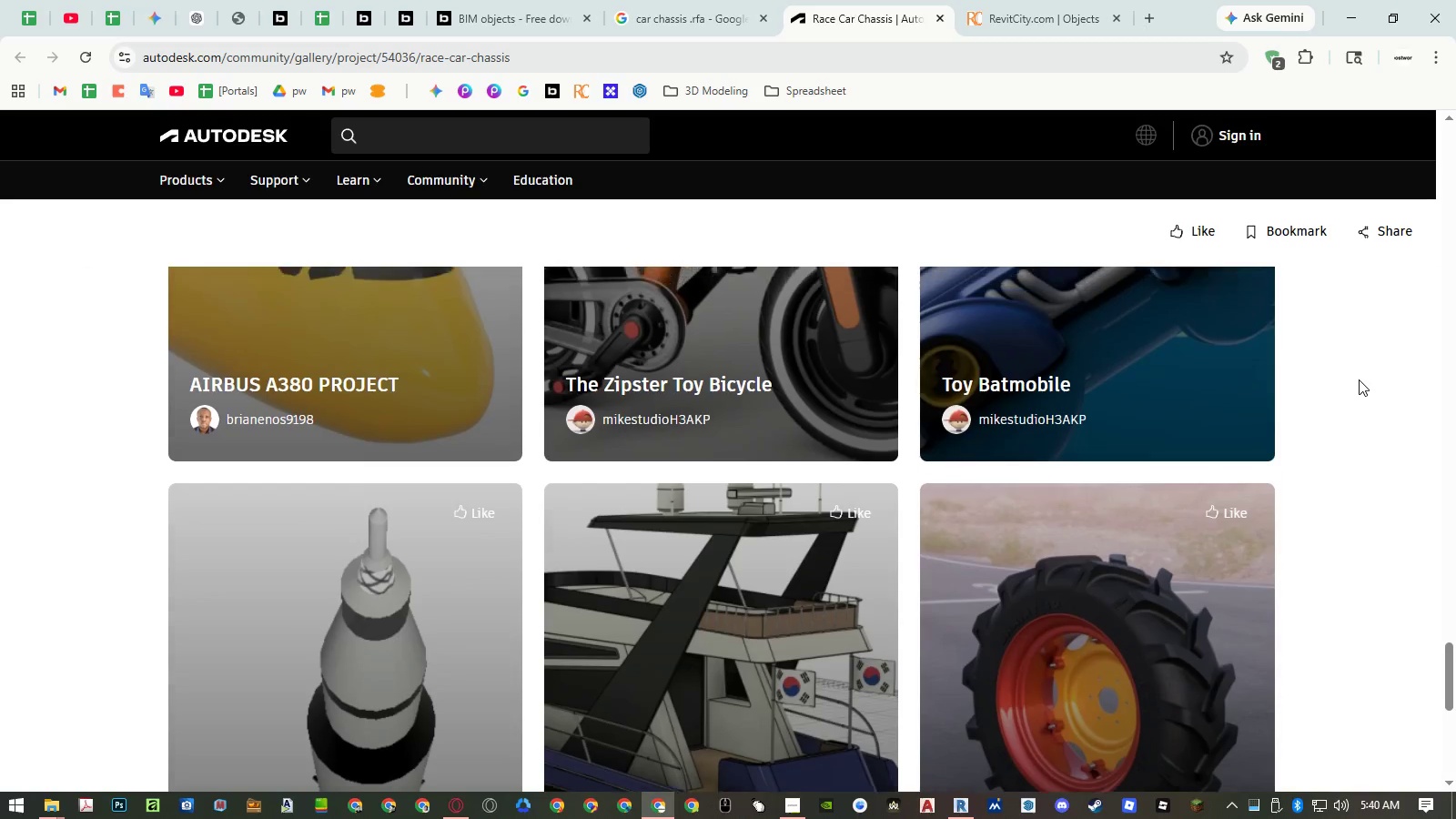 
scroll: coordinate [1359, 379], scroll_direction: up, amount: 5.0
 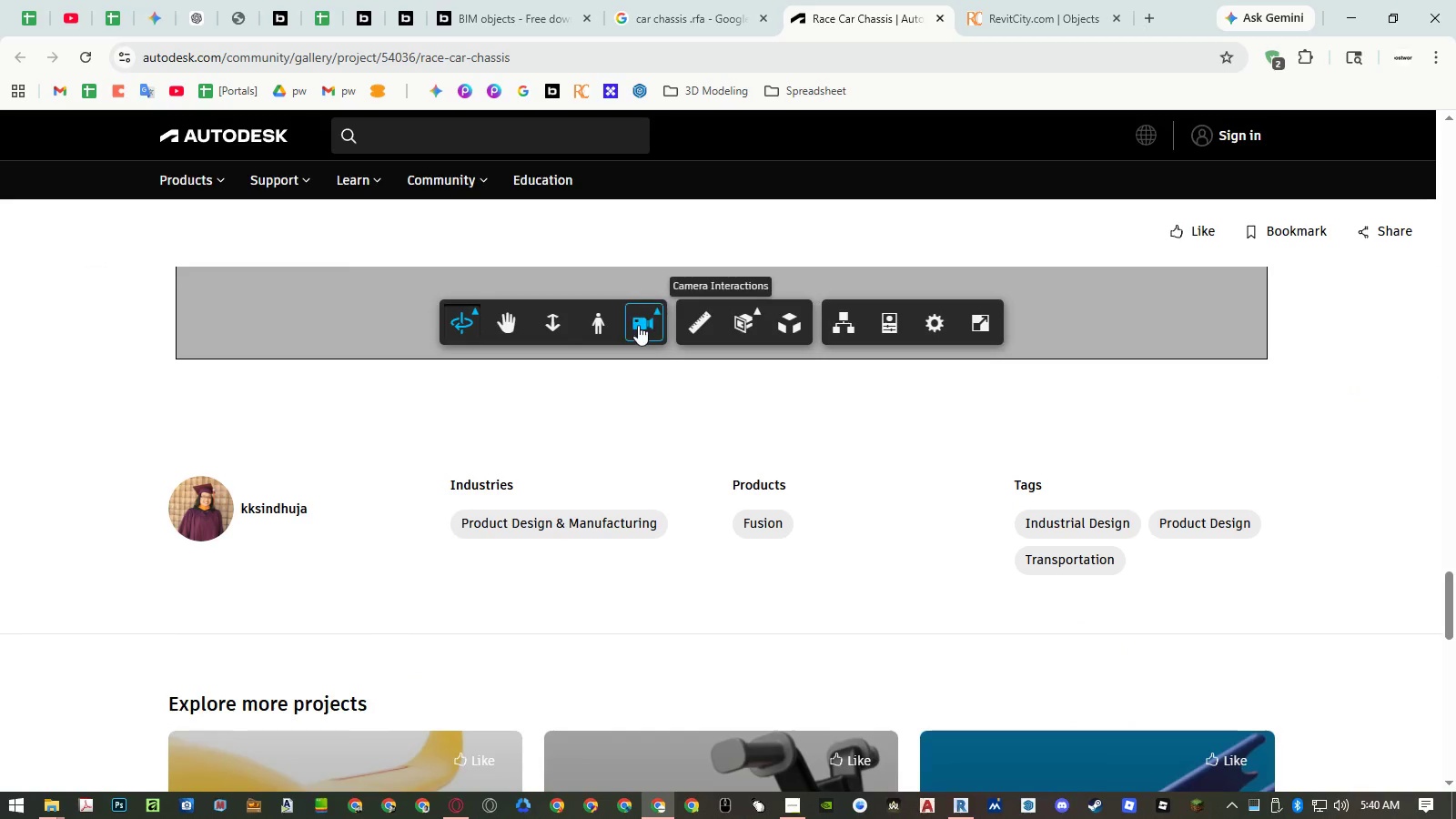 
wait(8.42)
 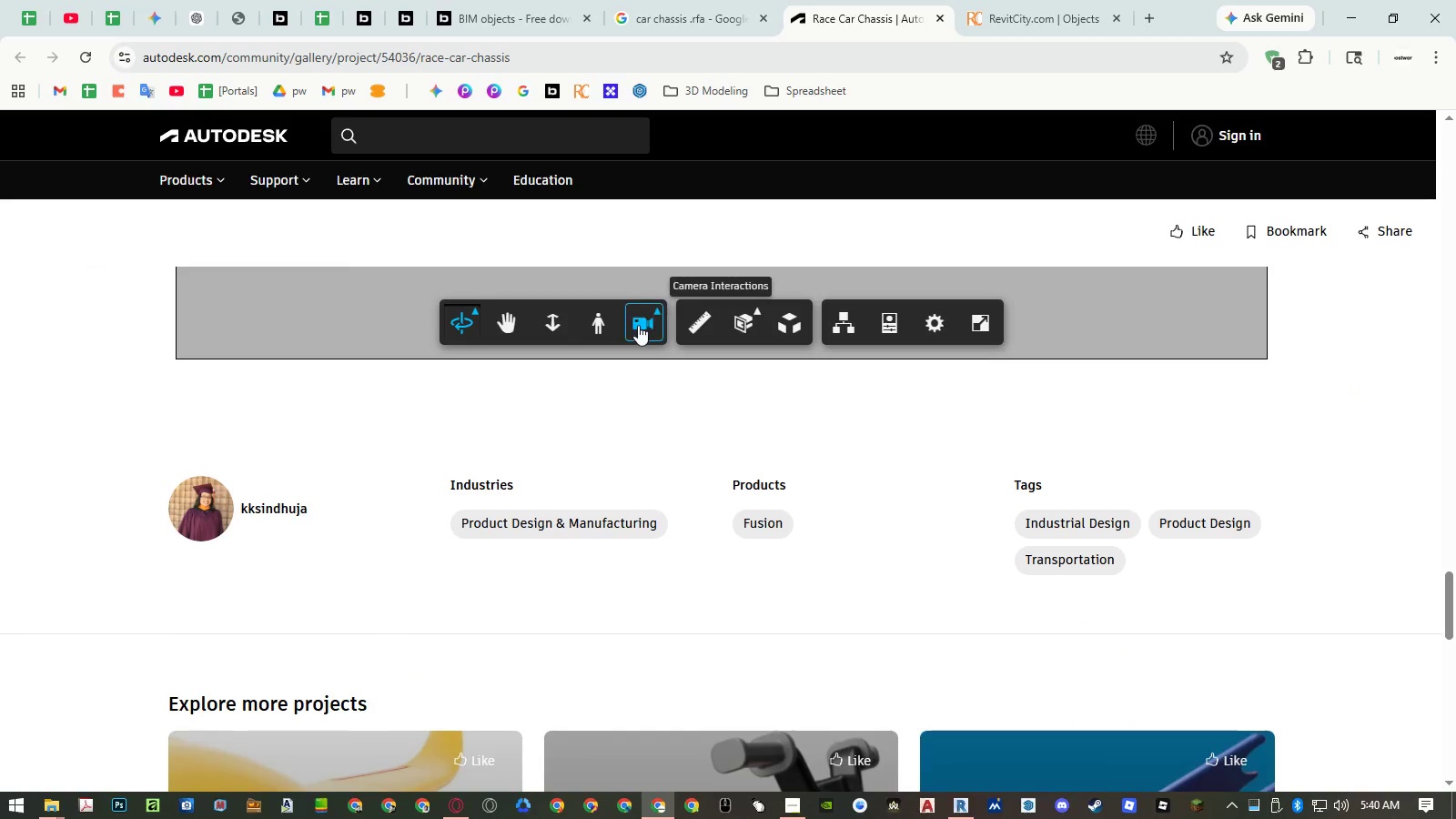 
scroll: coordinate [1314, 342], scroll_direction: up, amount: 51.0
 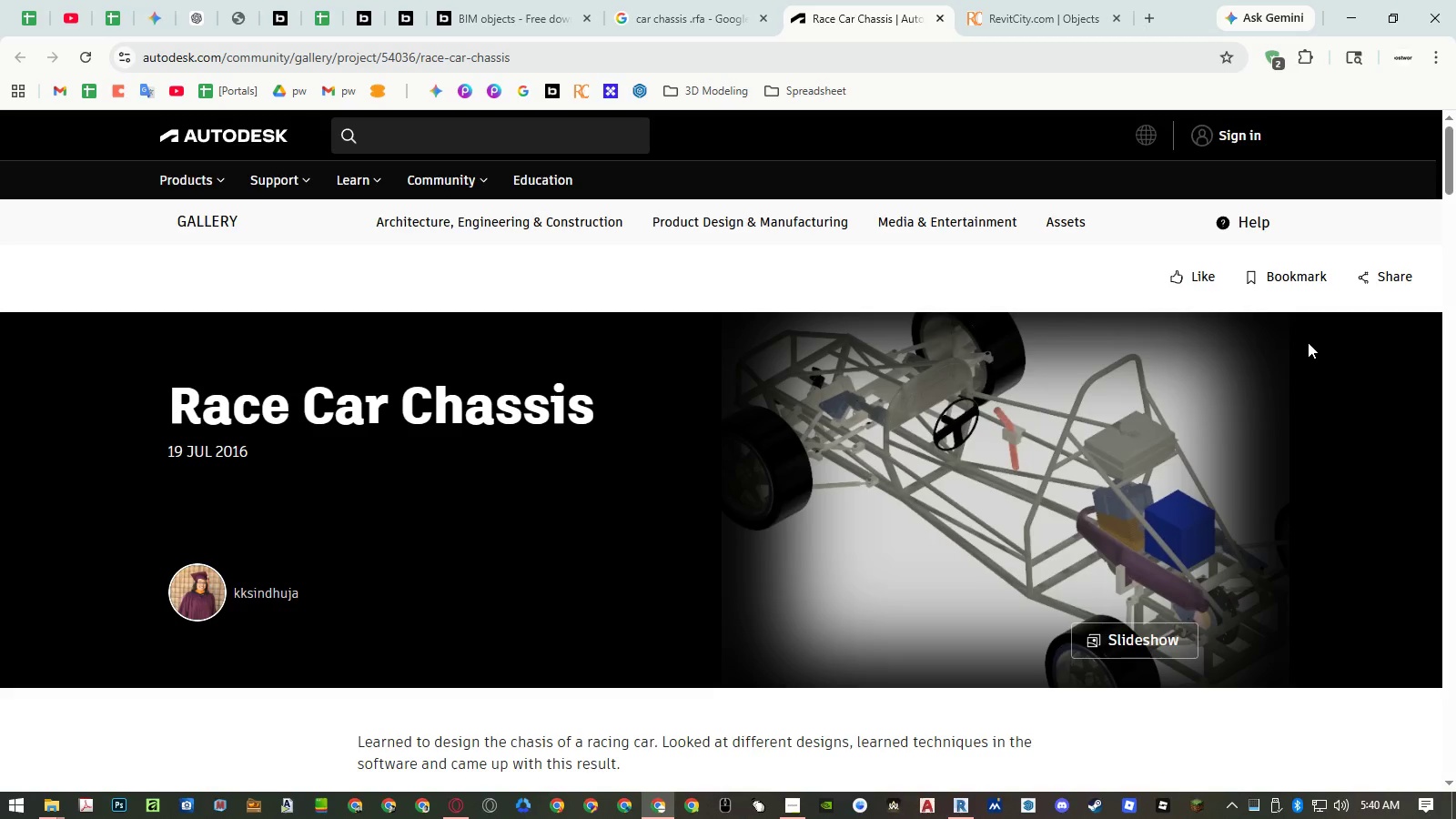 
scroll: coordinate [1266, 335], scroll_direction: down, amount: 4.0
 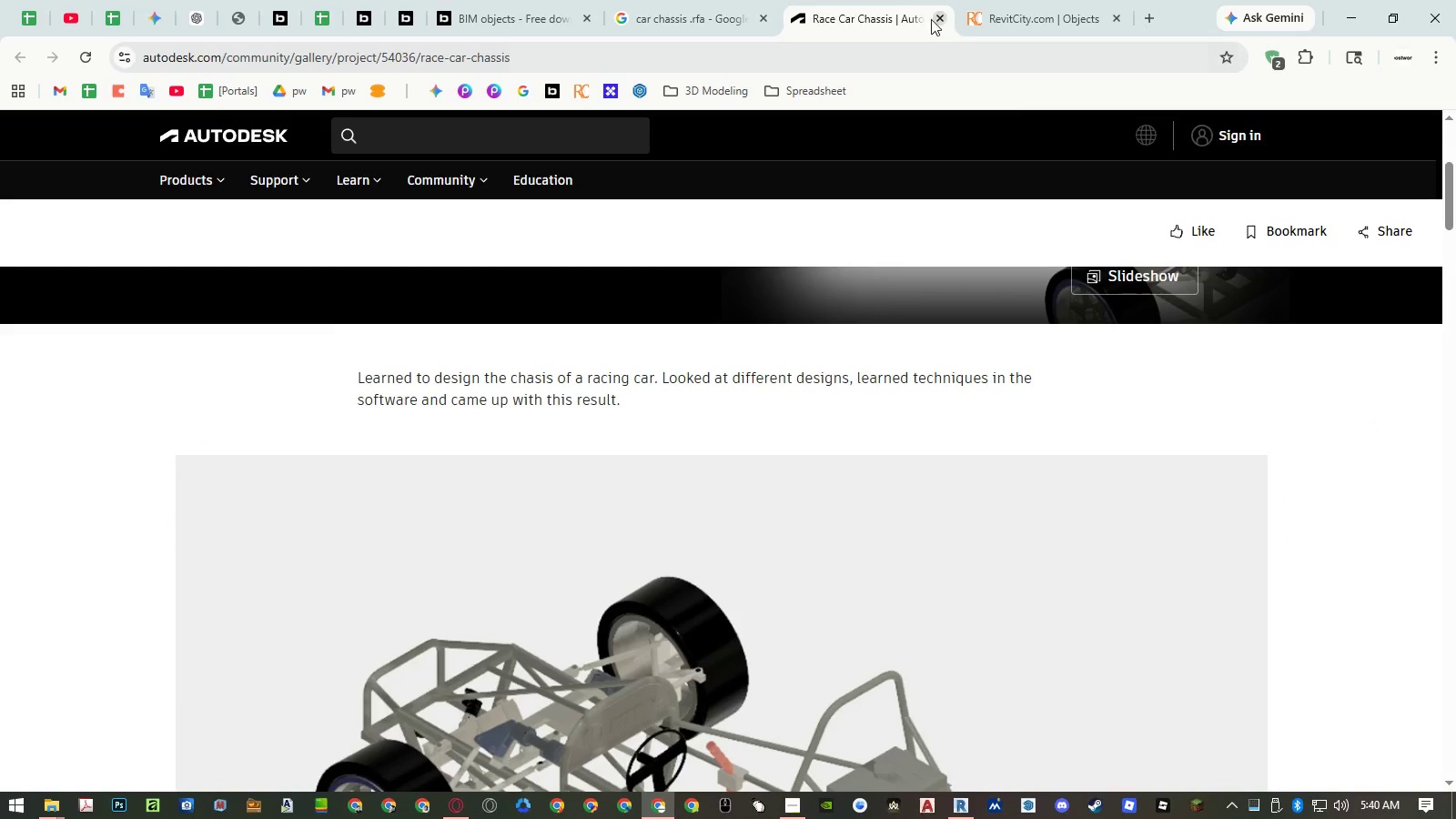 
middle_click([905, 14])
 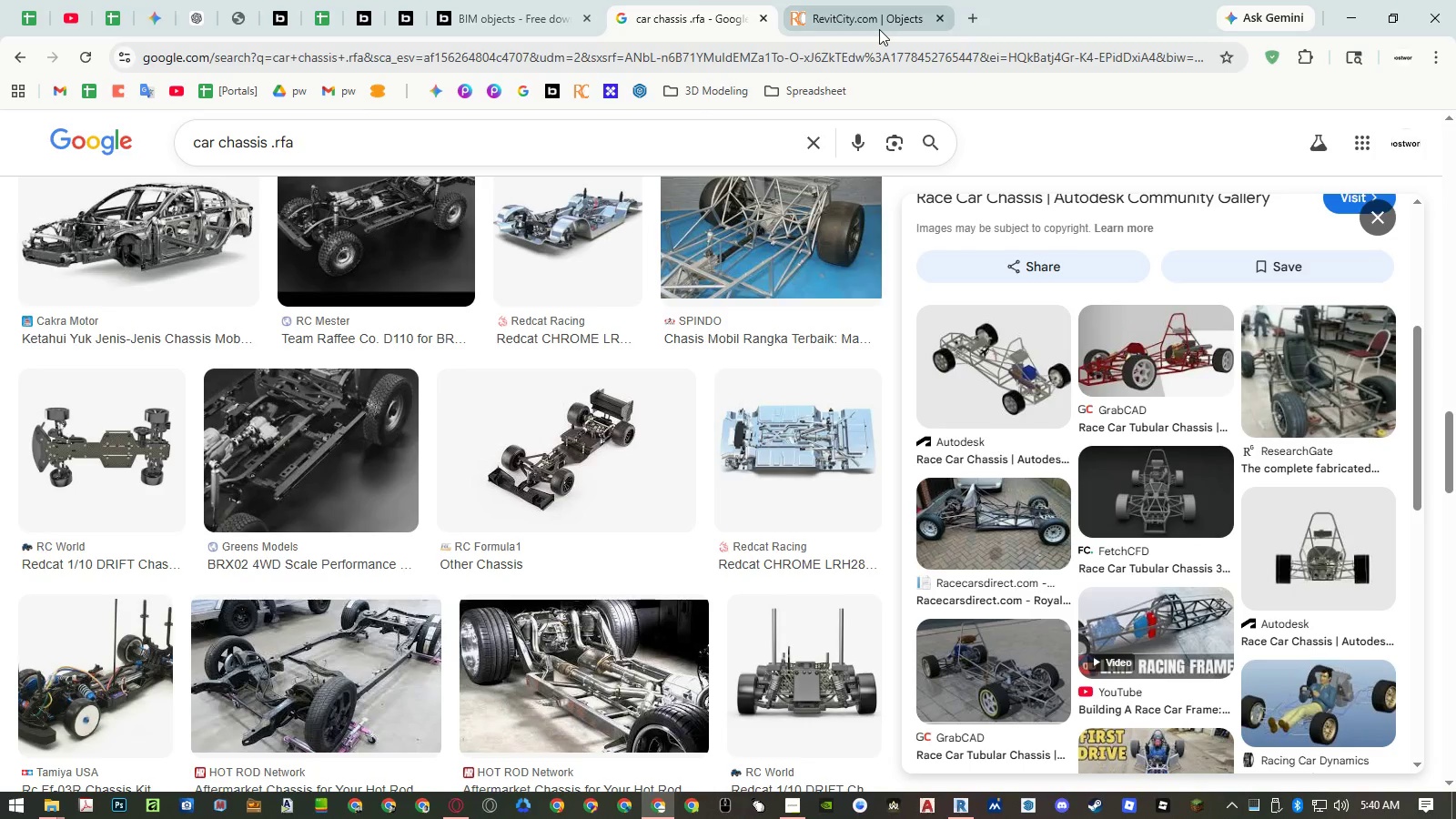 
left_click([879, 29])
 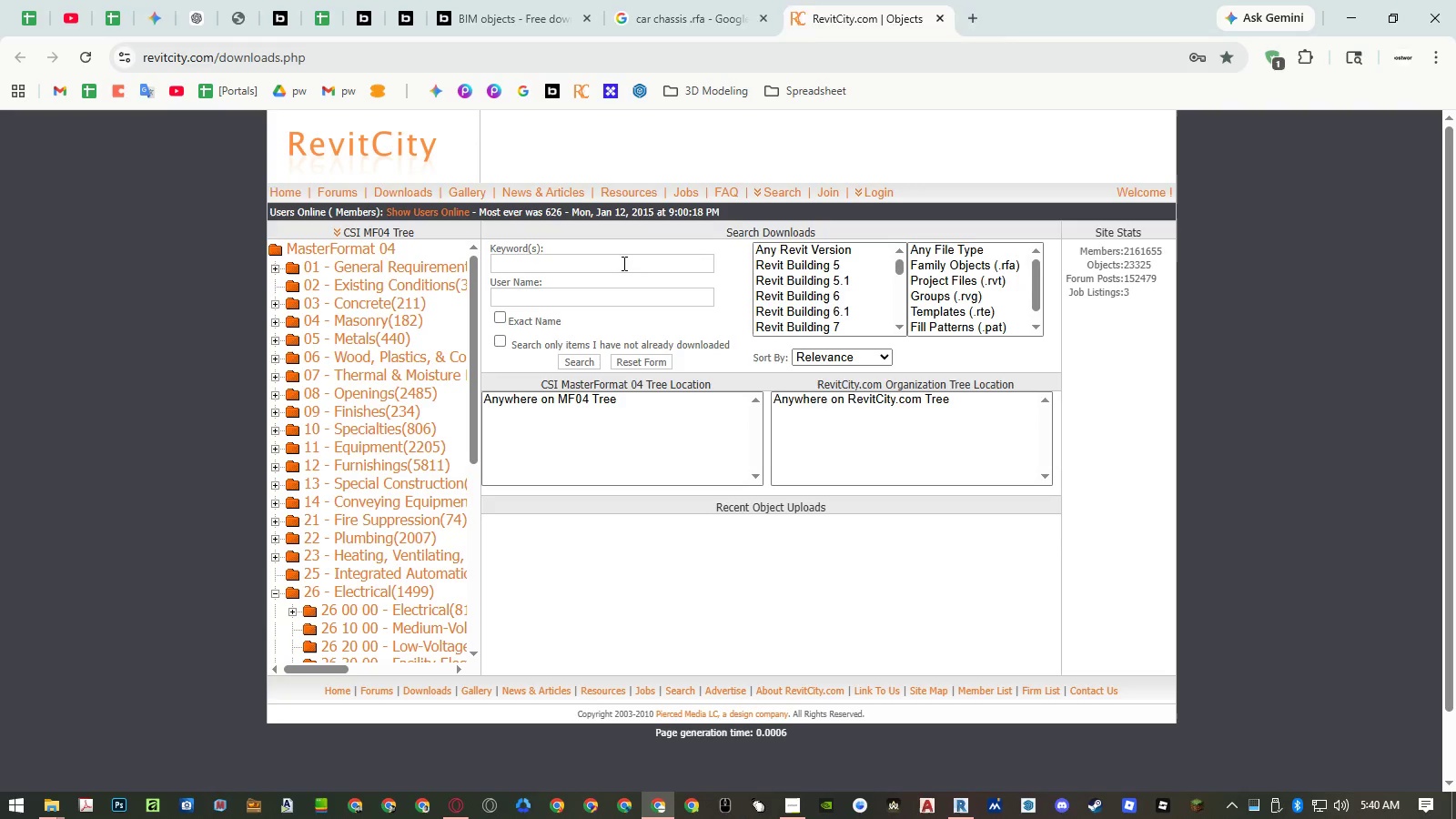 
left_click([614, 269])
 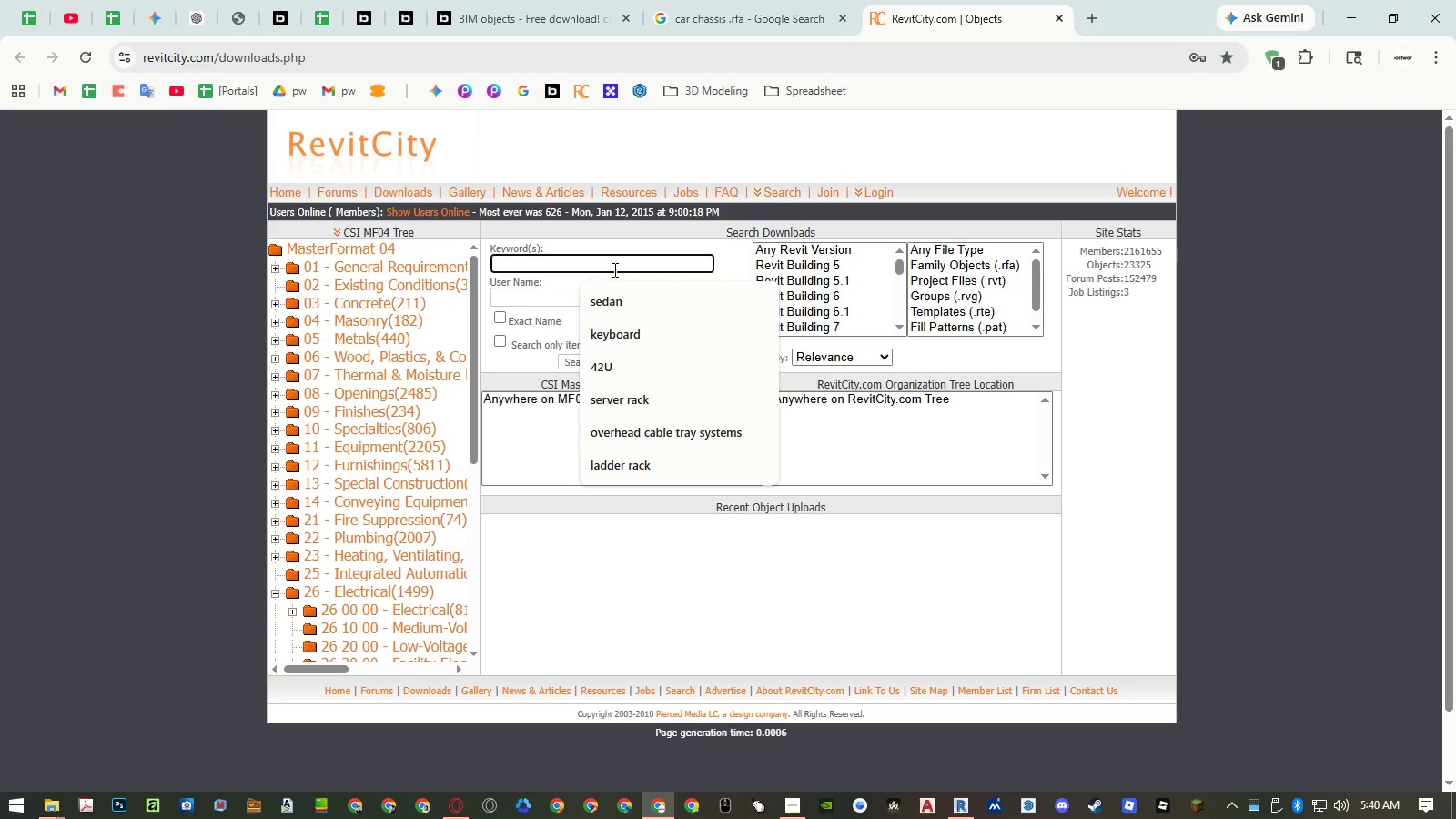 
type(car chasi)
key(Backspace)
type(sis)
 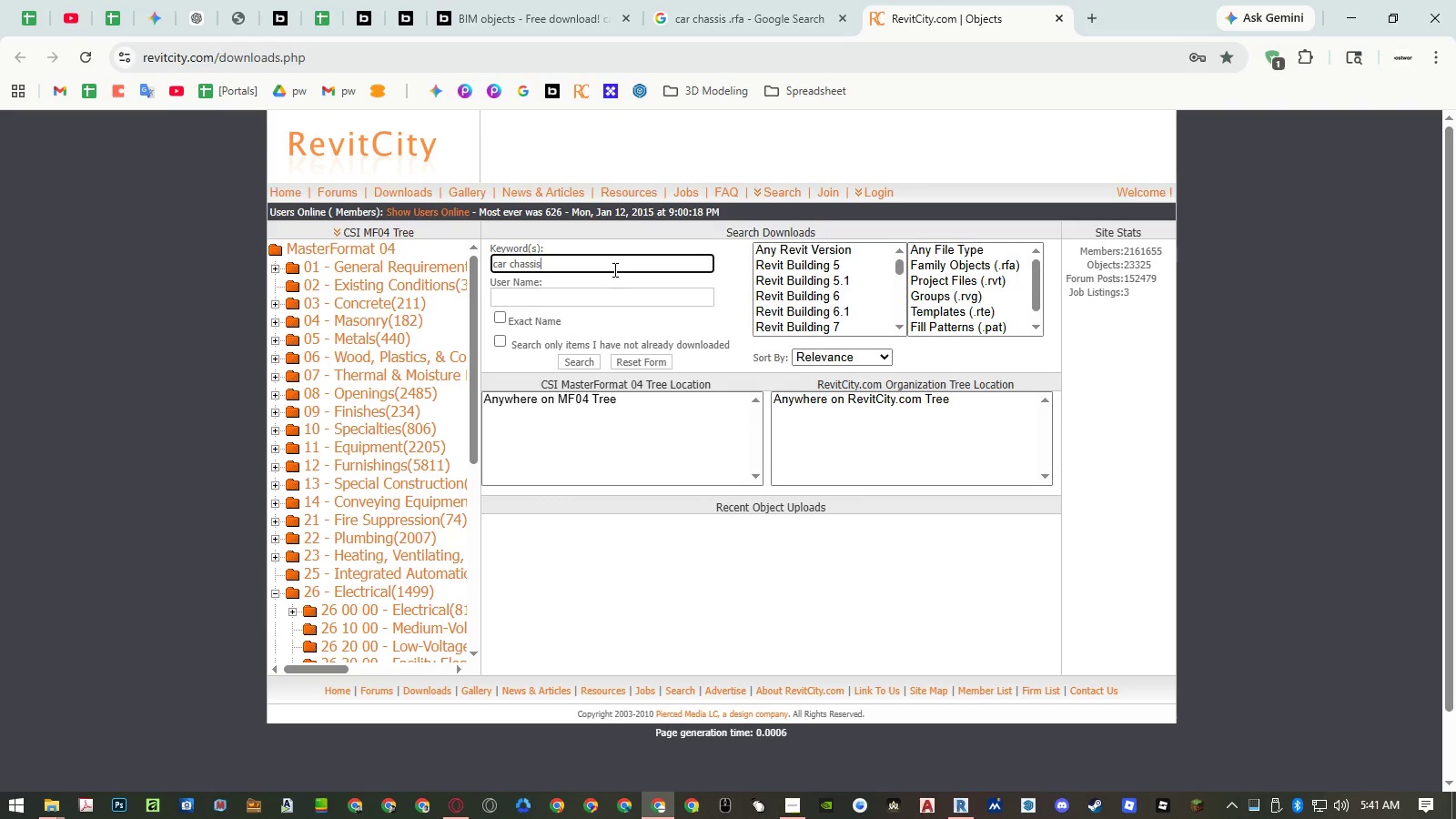 
key(Enter)
 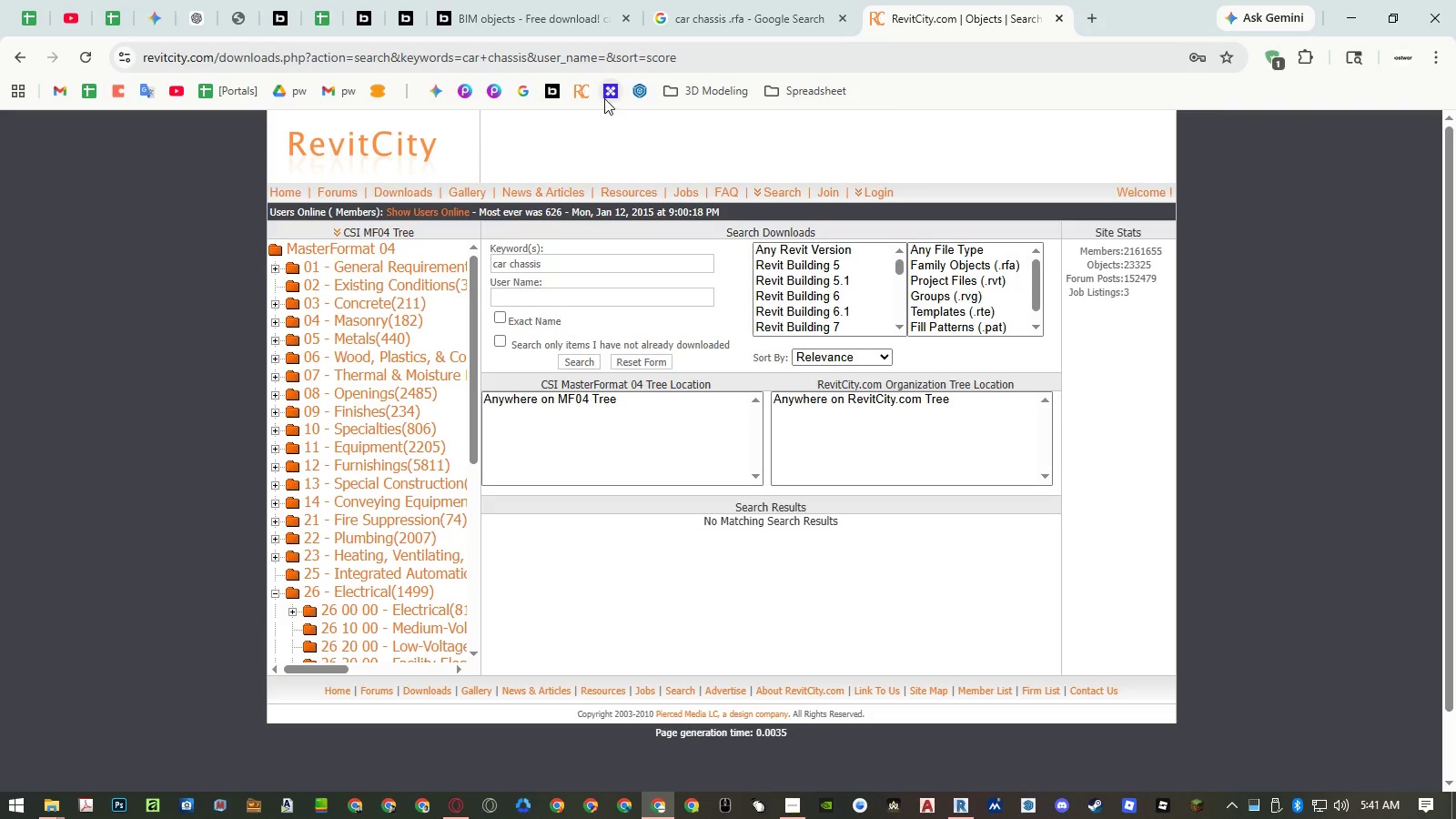 
left_click([1013, 21])
 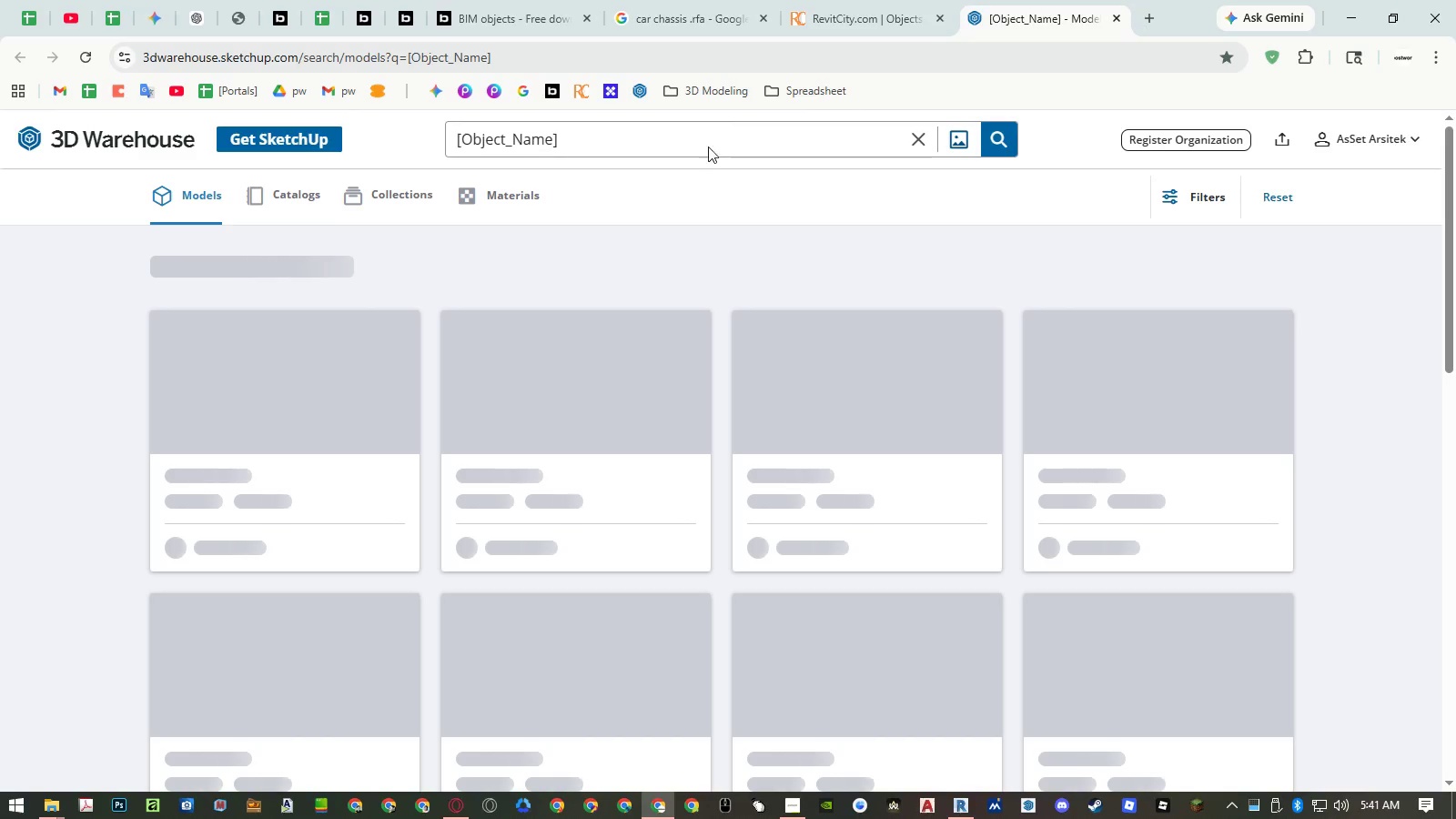 
left_click_drag(start_coordinate=[653, 137], to_coordinate=[274, 131])
 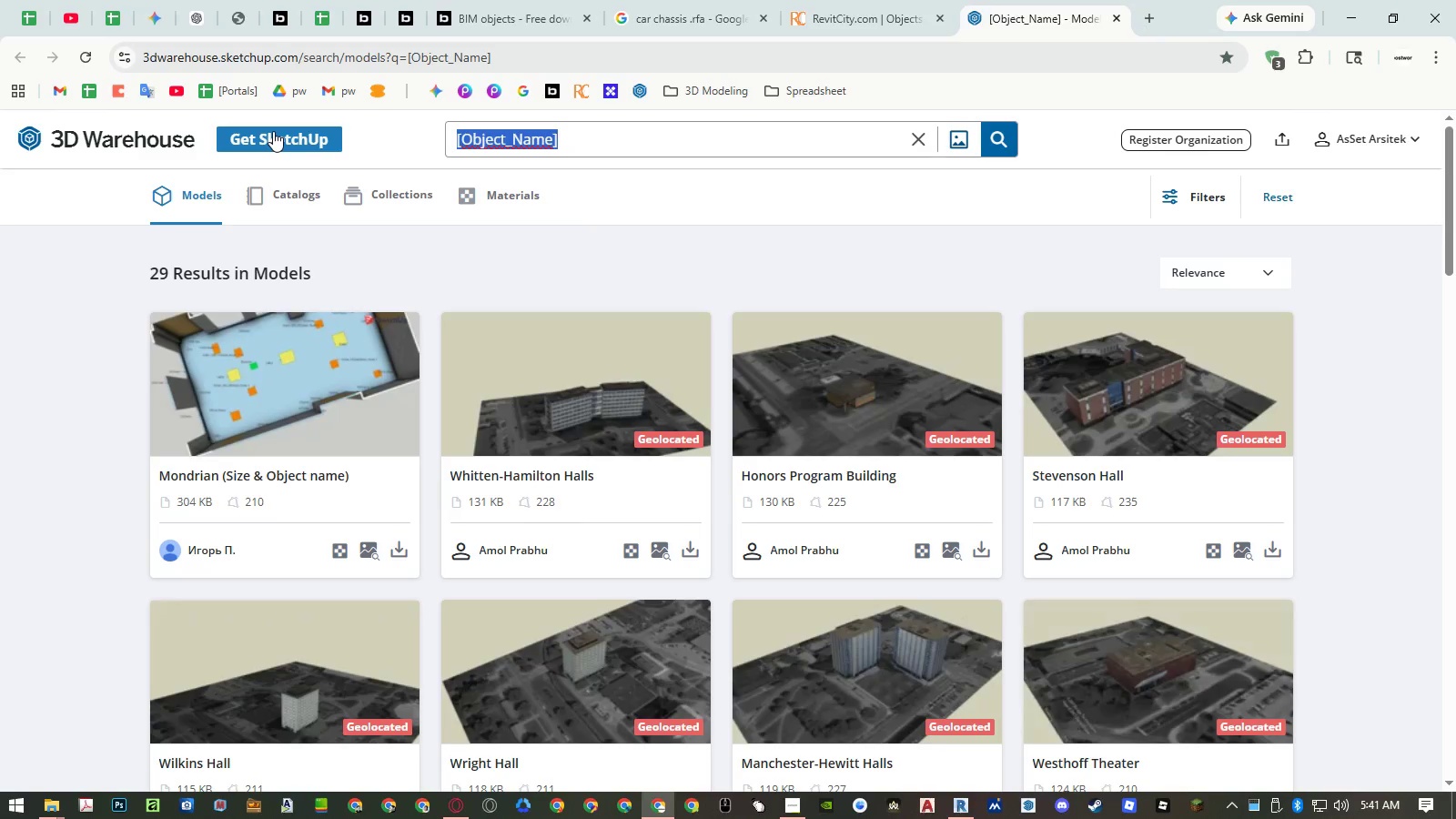 
type(car chassis)
 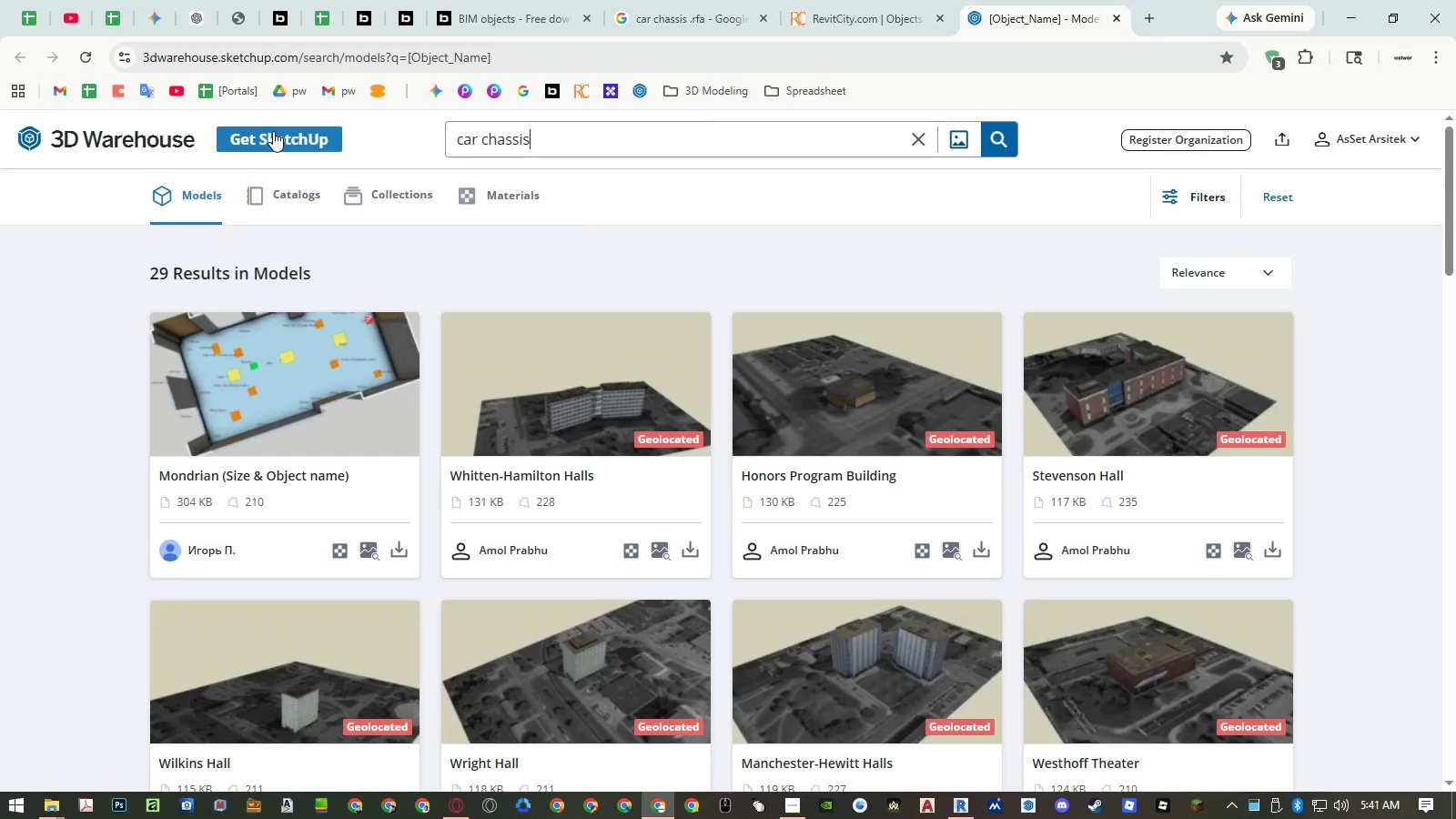 
key(Enter)
 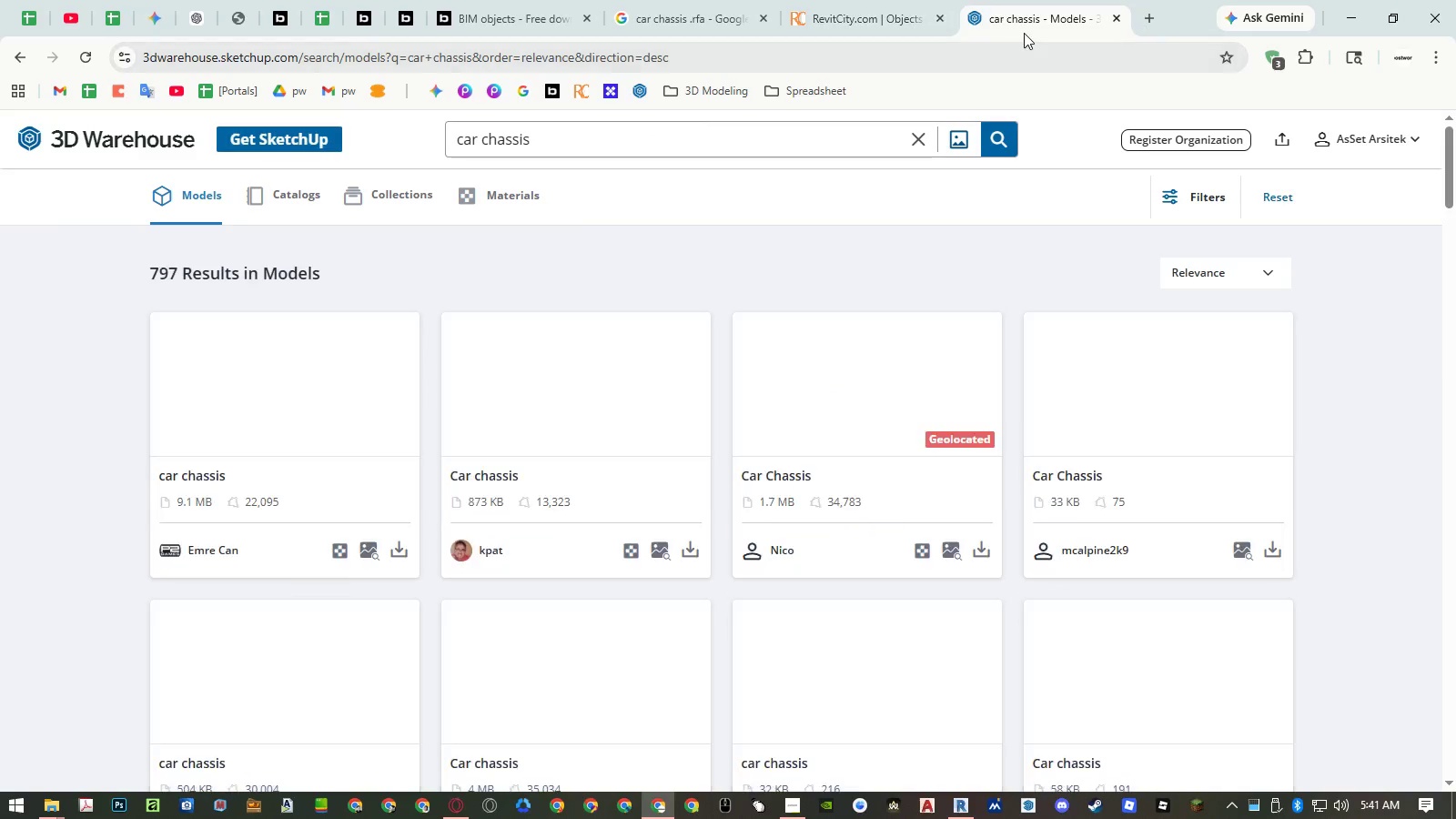 
right_click([1028, 22])
 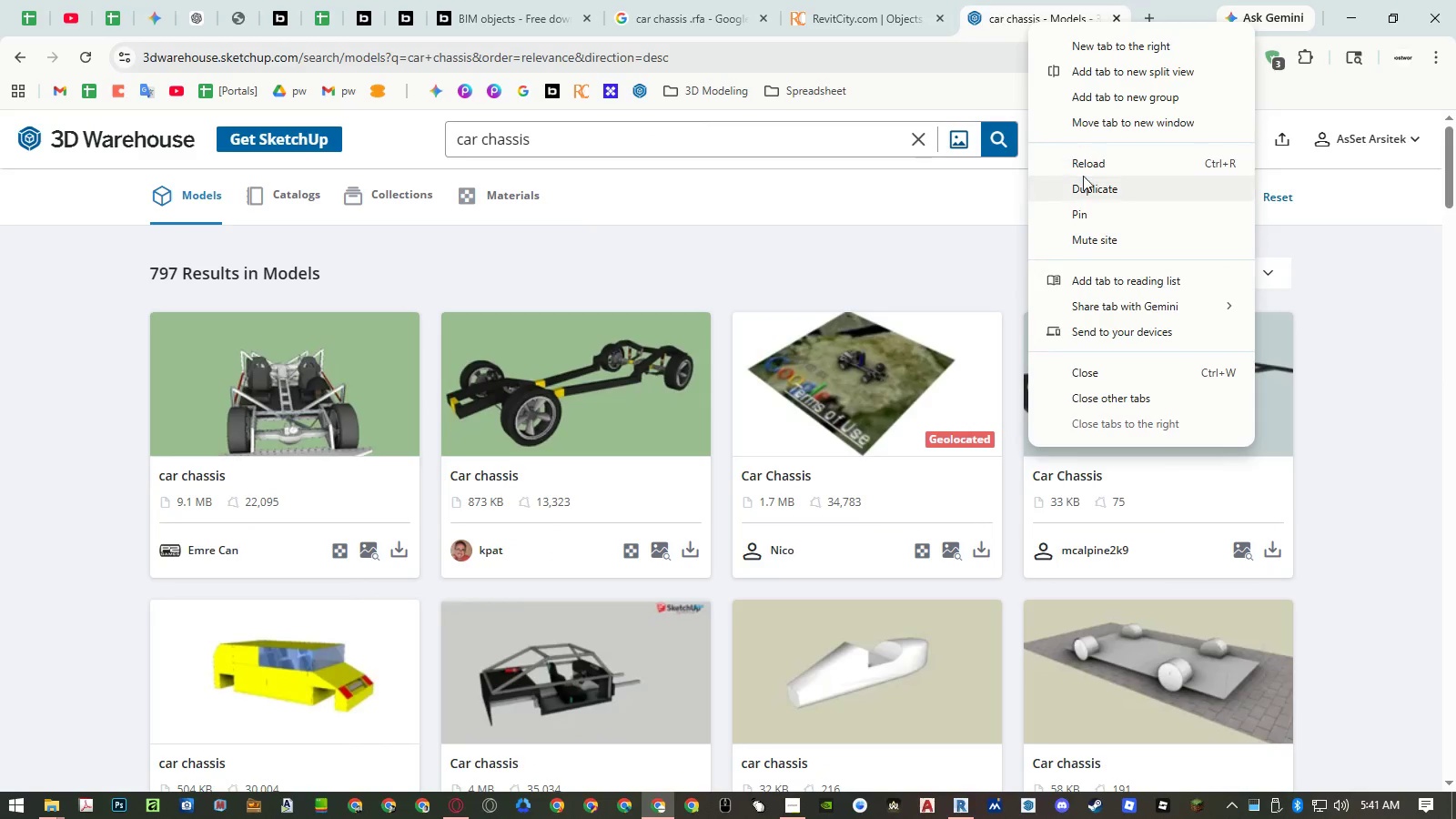 
left_click([1083, 187])
 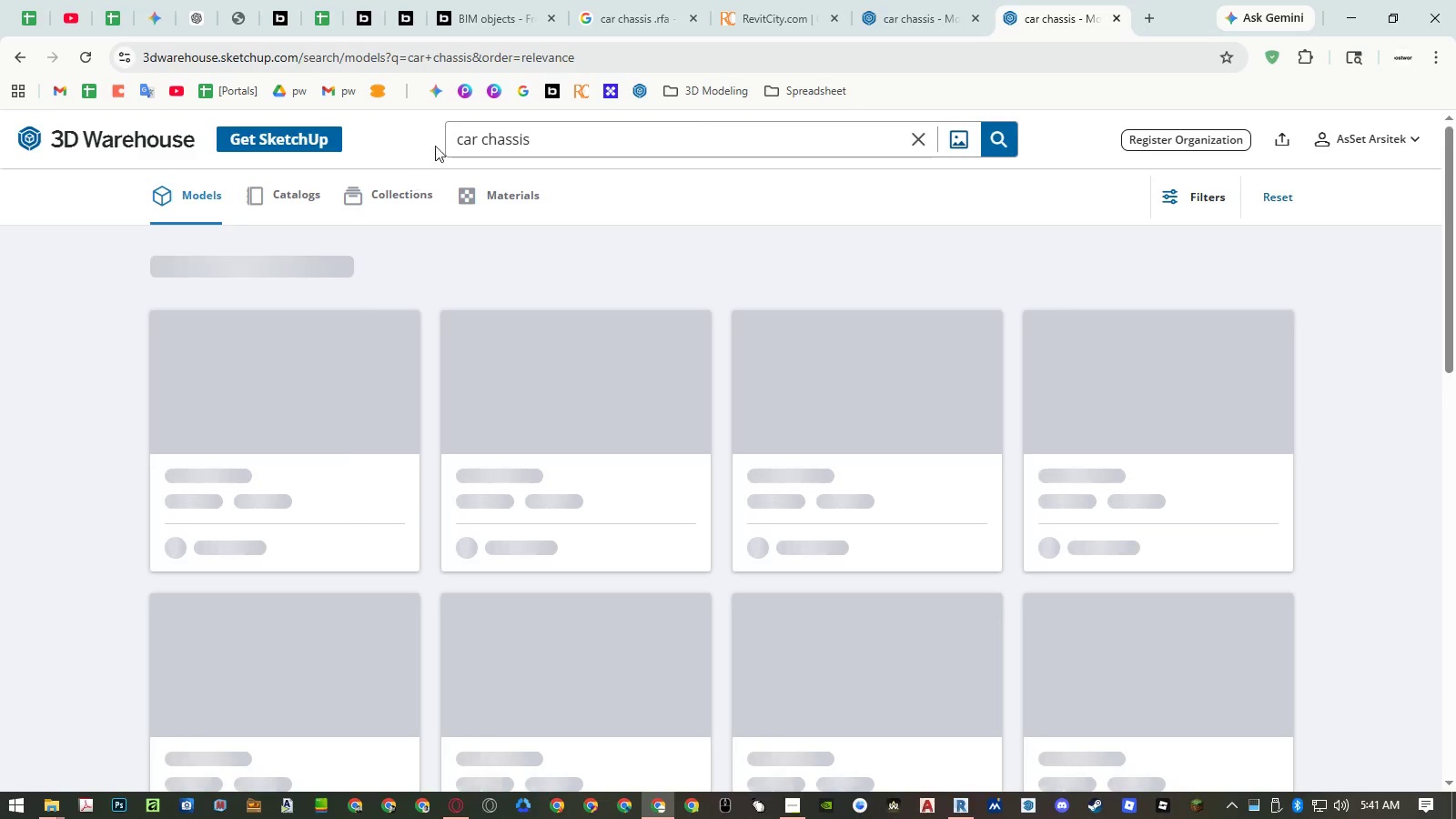 
left_click([462, 149])
 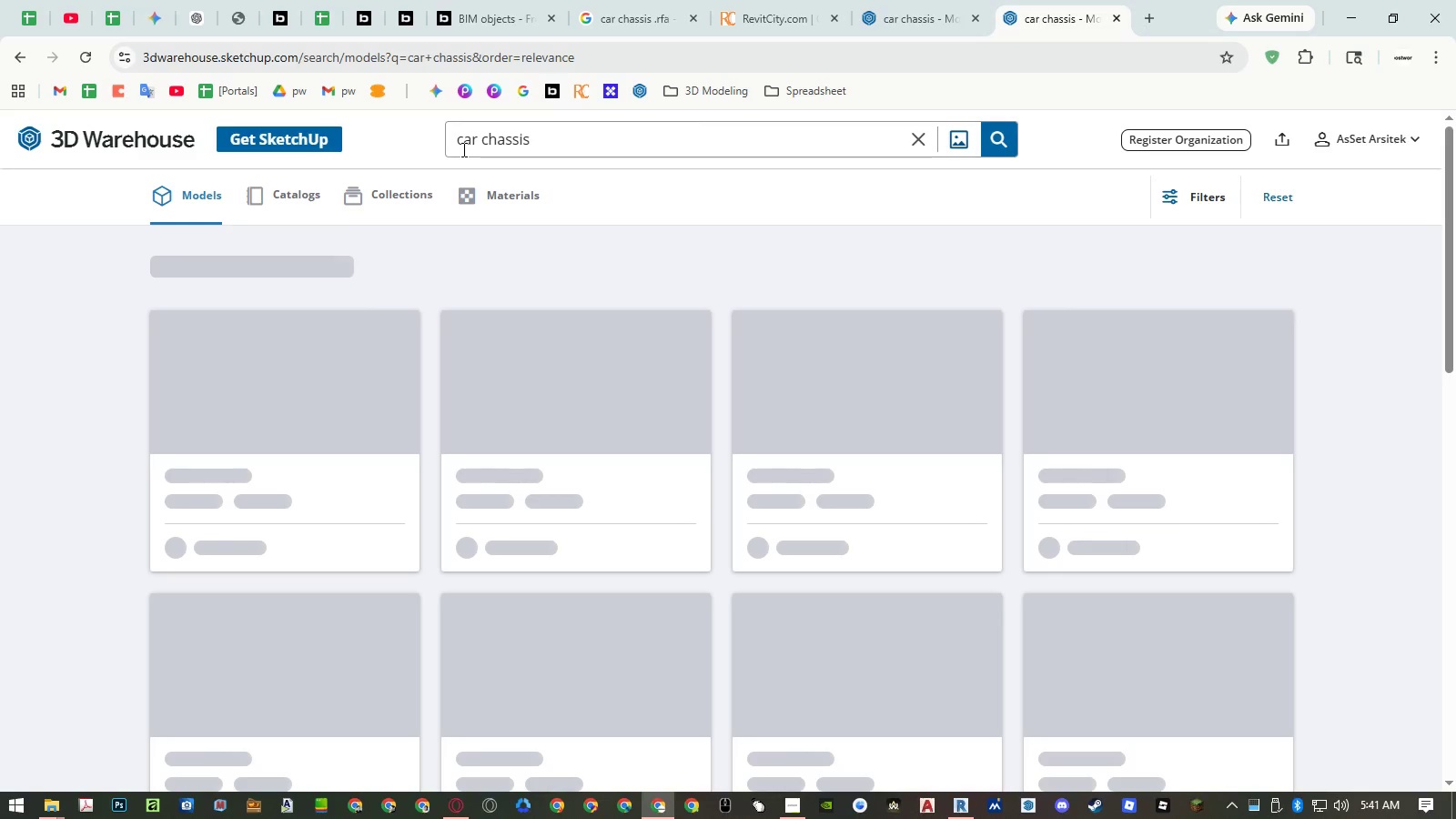 
left_click_drag(start_coordinate=[463, 149], to_coordinate=[455, 150])
 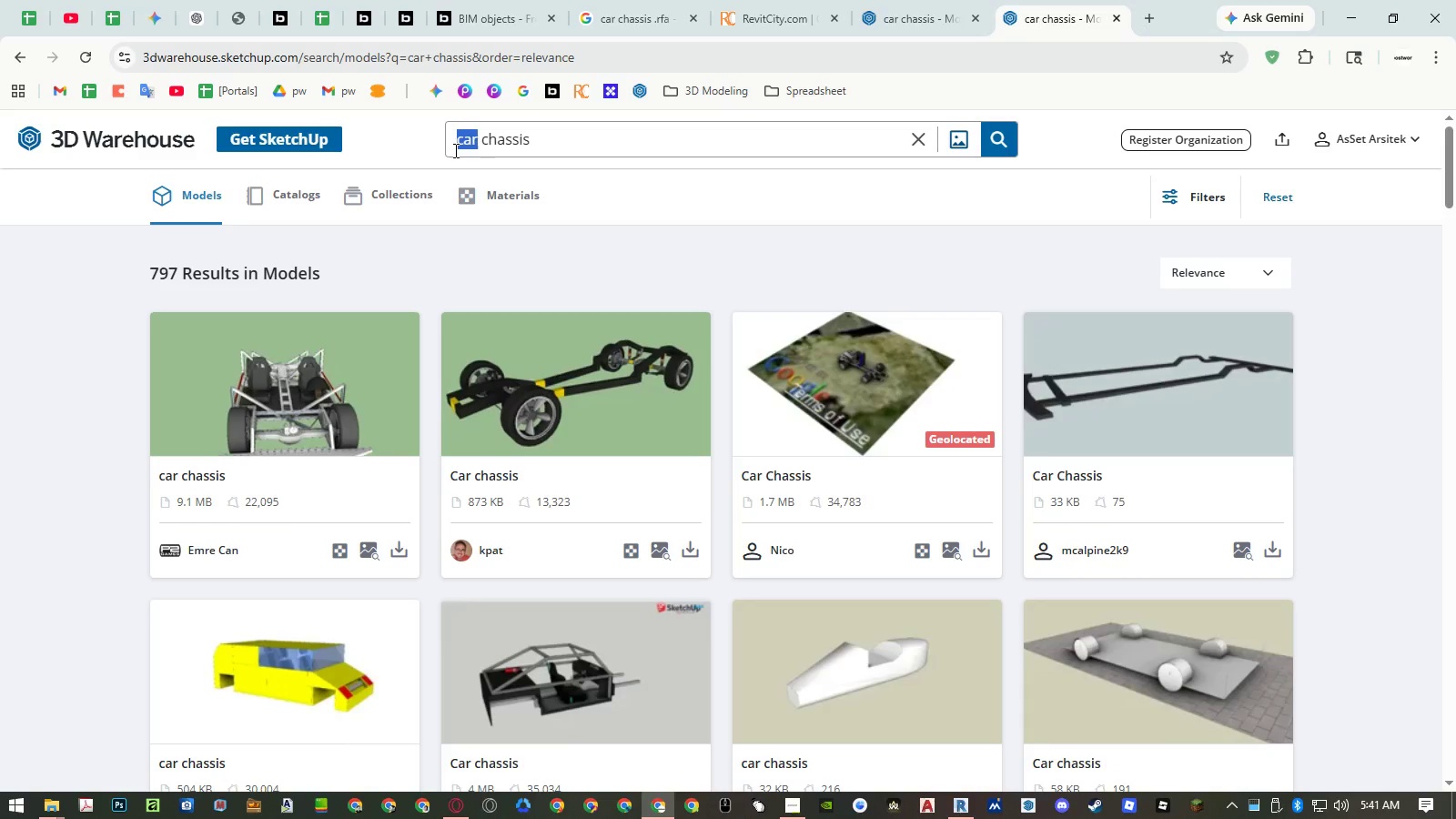 
type(ev)
 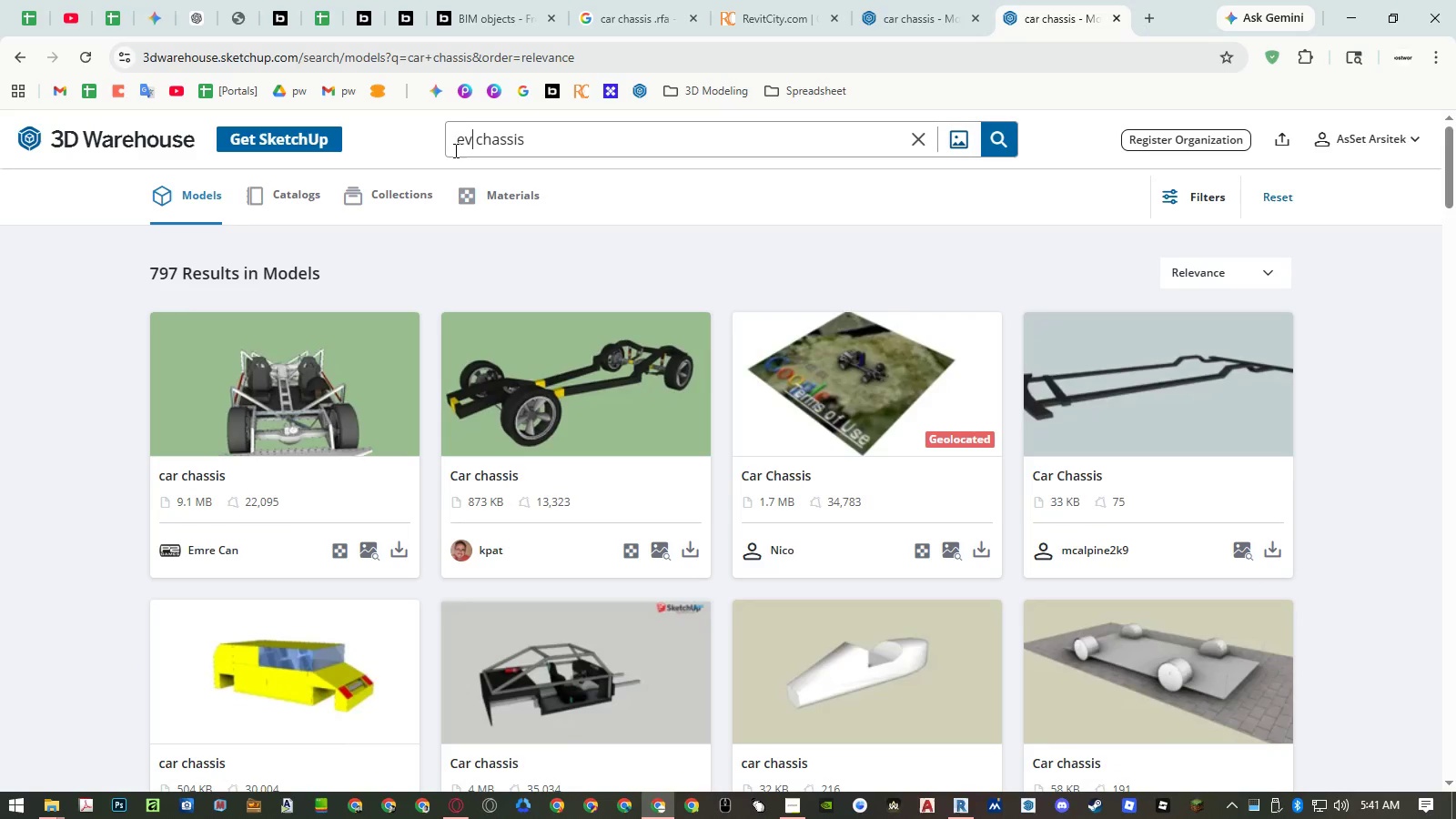 
key(Enter)
 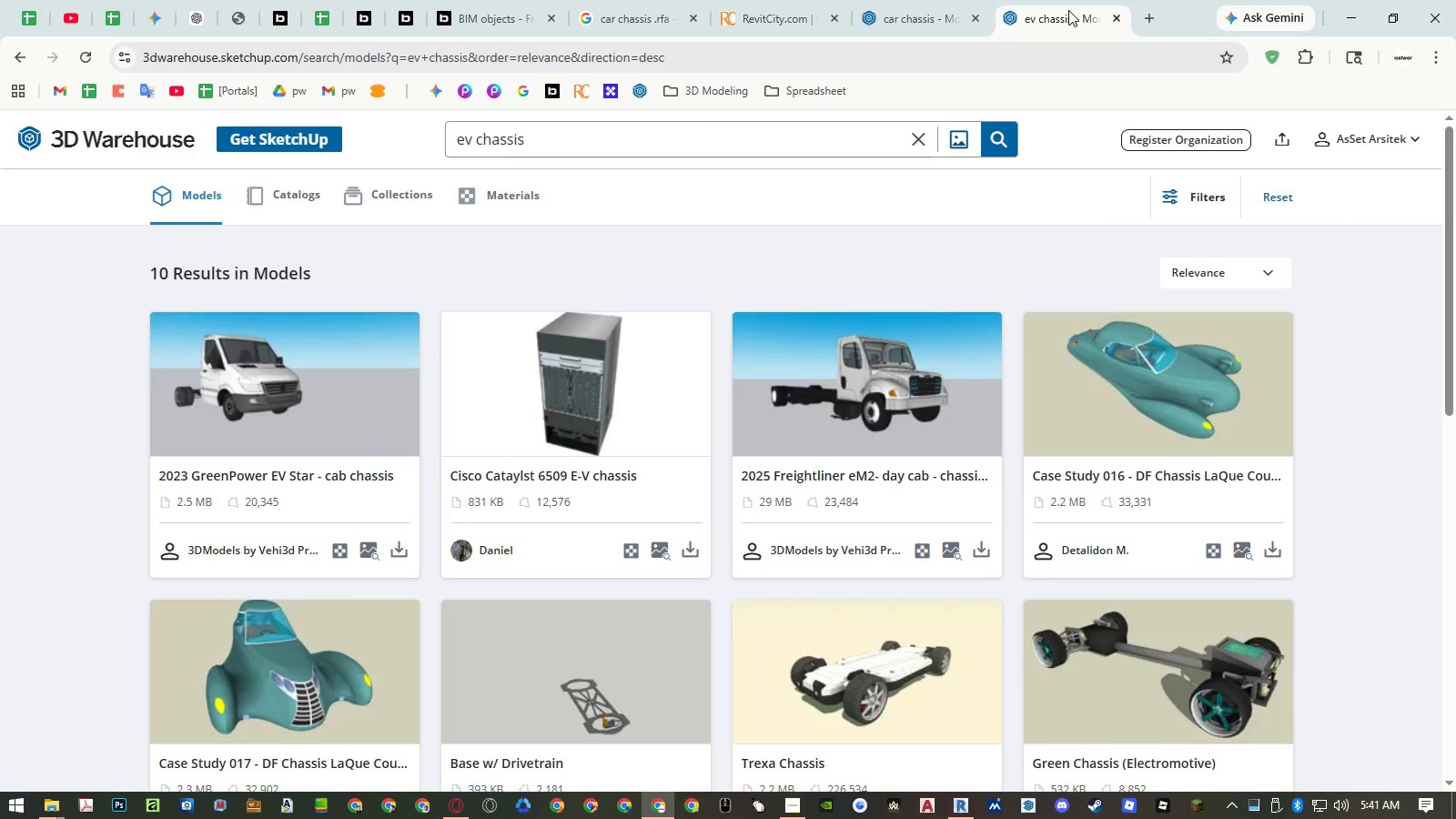 
scroll: coordinate [1006, 256], scroll_direction: down, amount: 3.0
 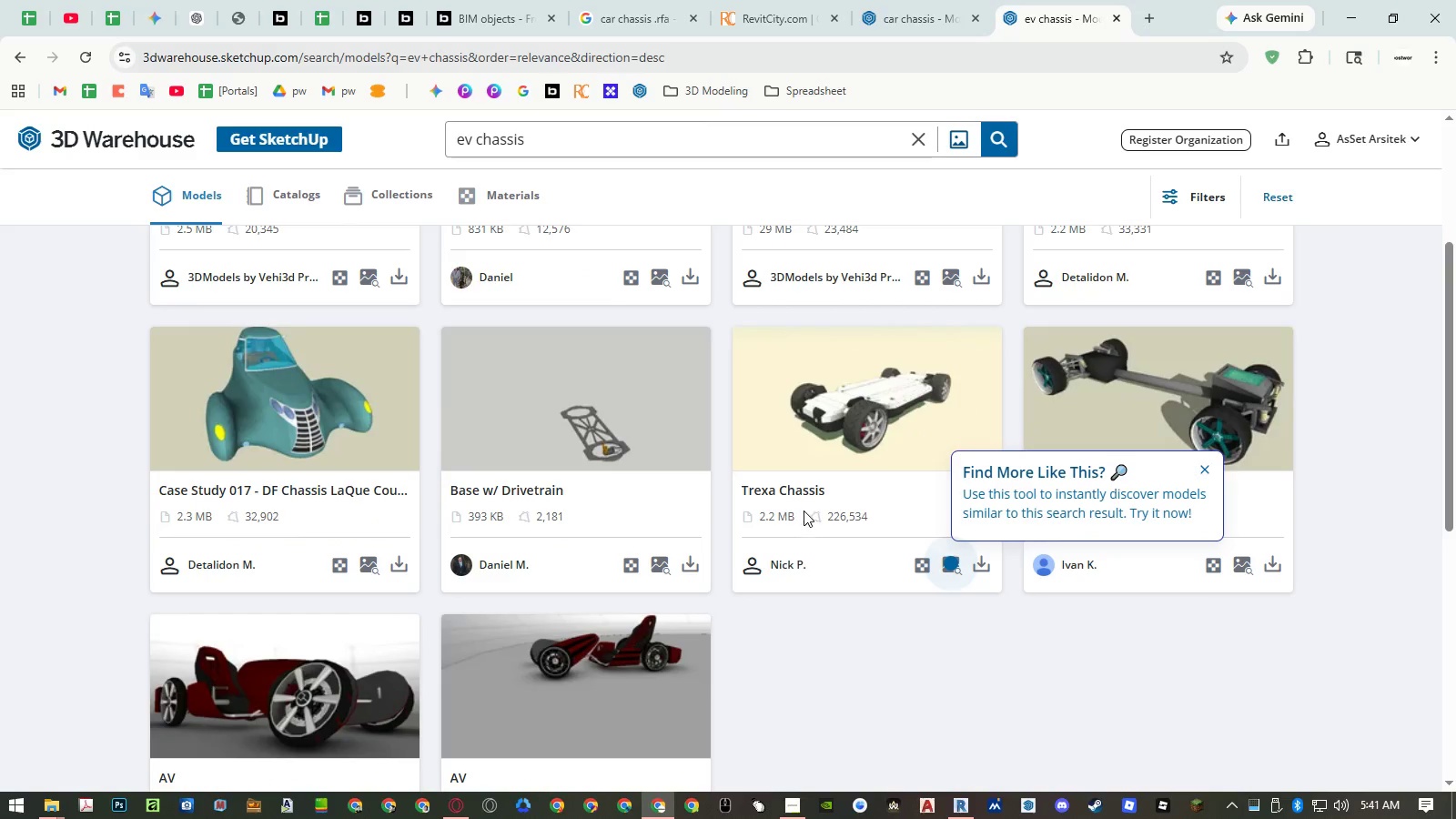 
middle_click([799, 494])
 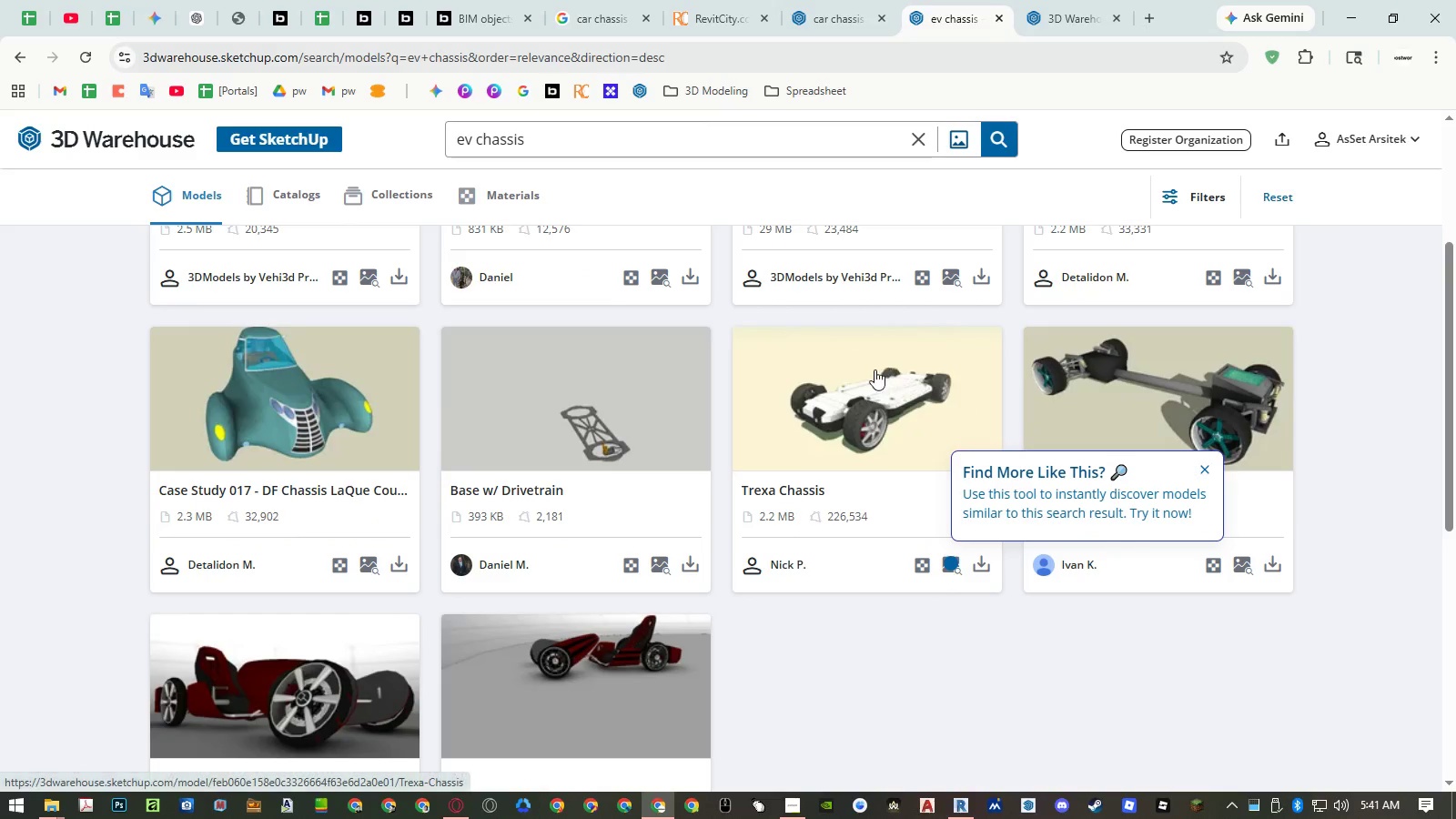 
scroll: coordinate [870, 371], scroll_direction: up, amount: 6.0
 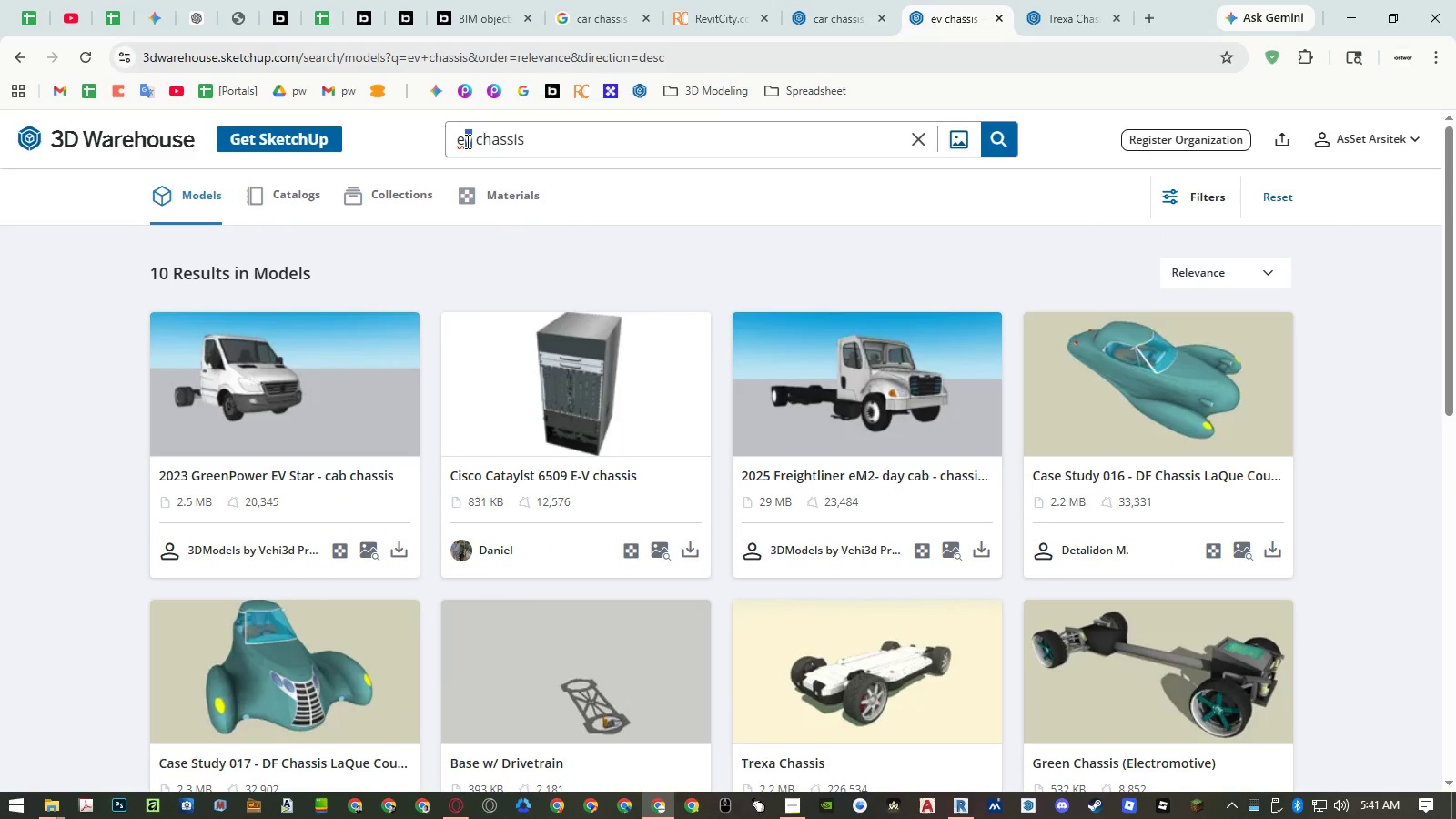 
key(Backspace)
key(Backspace)
type(vehicle)
 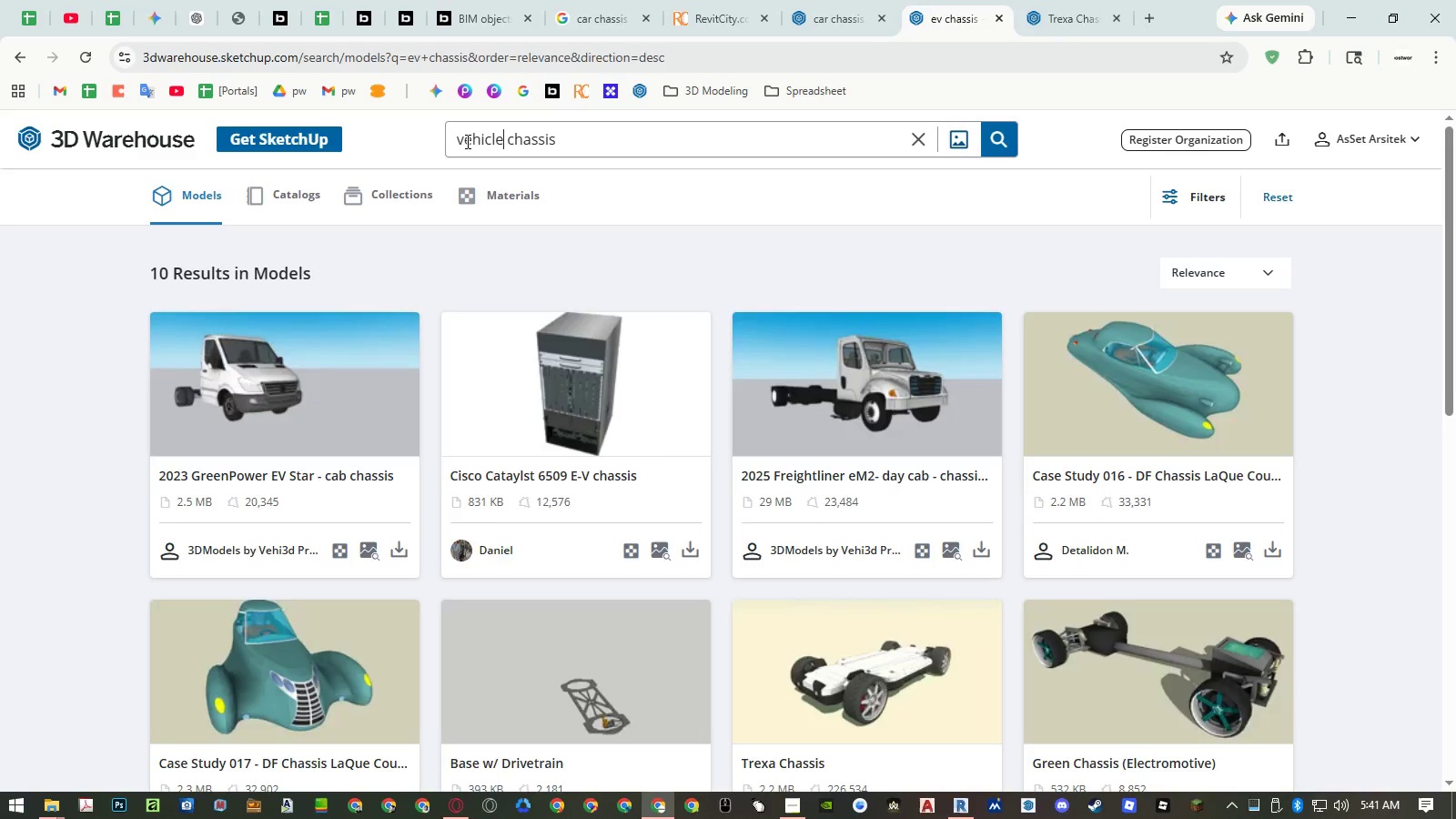 
key(Enter)
 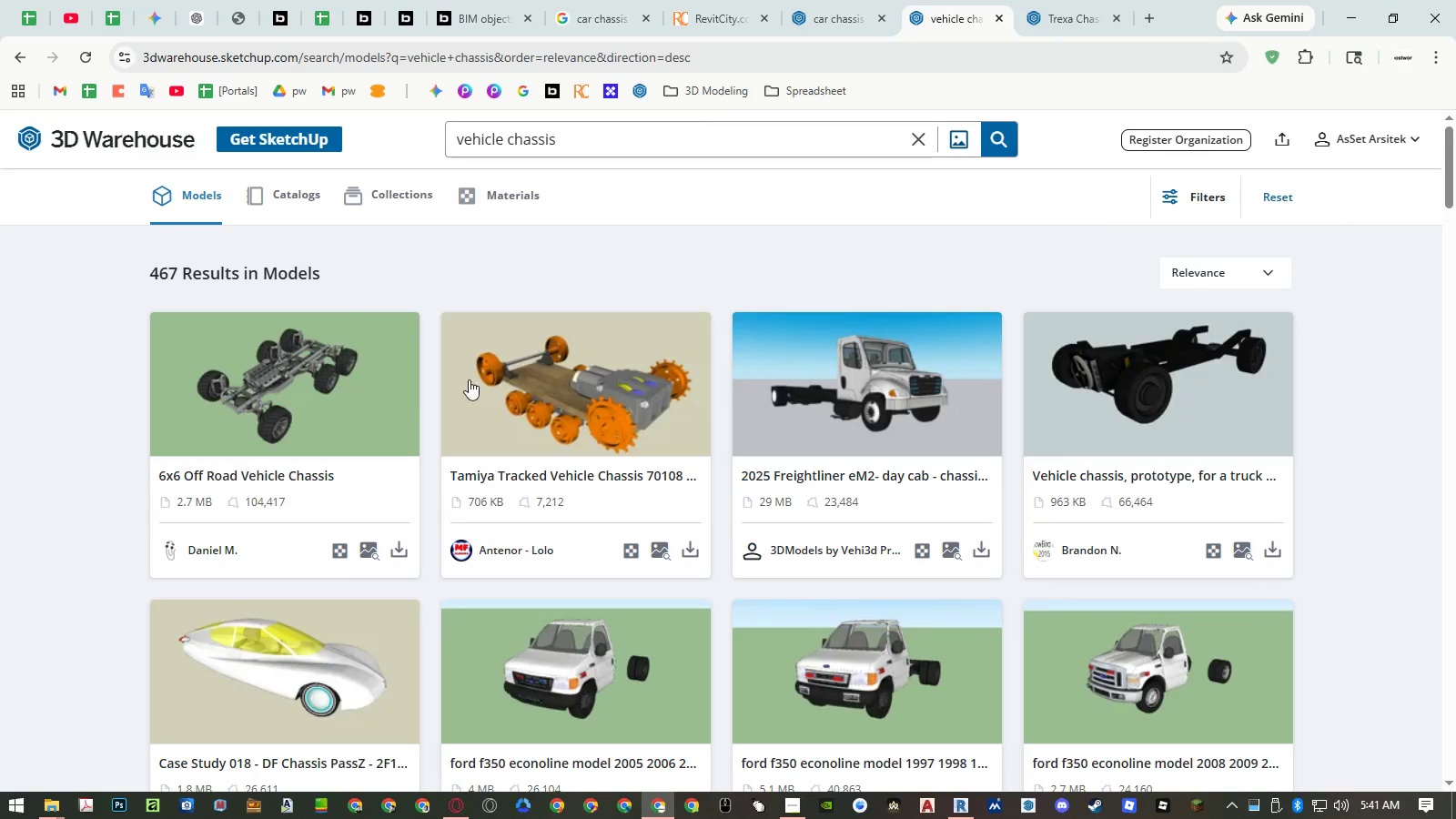 
middle_click([279, 471])
 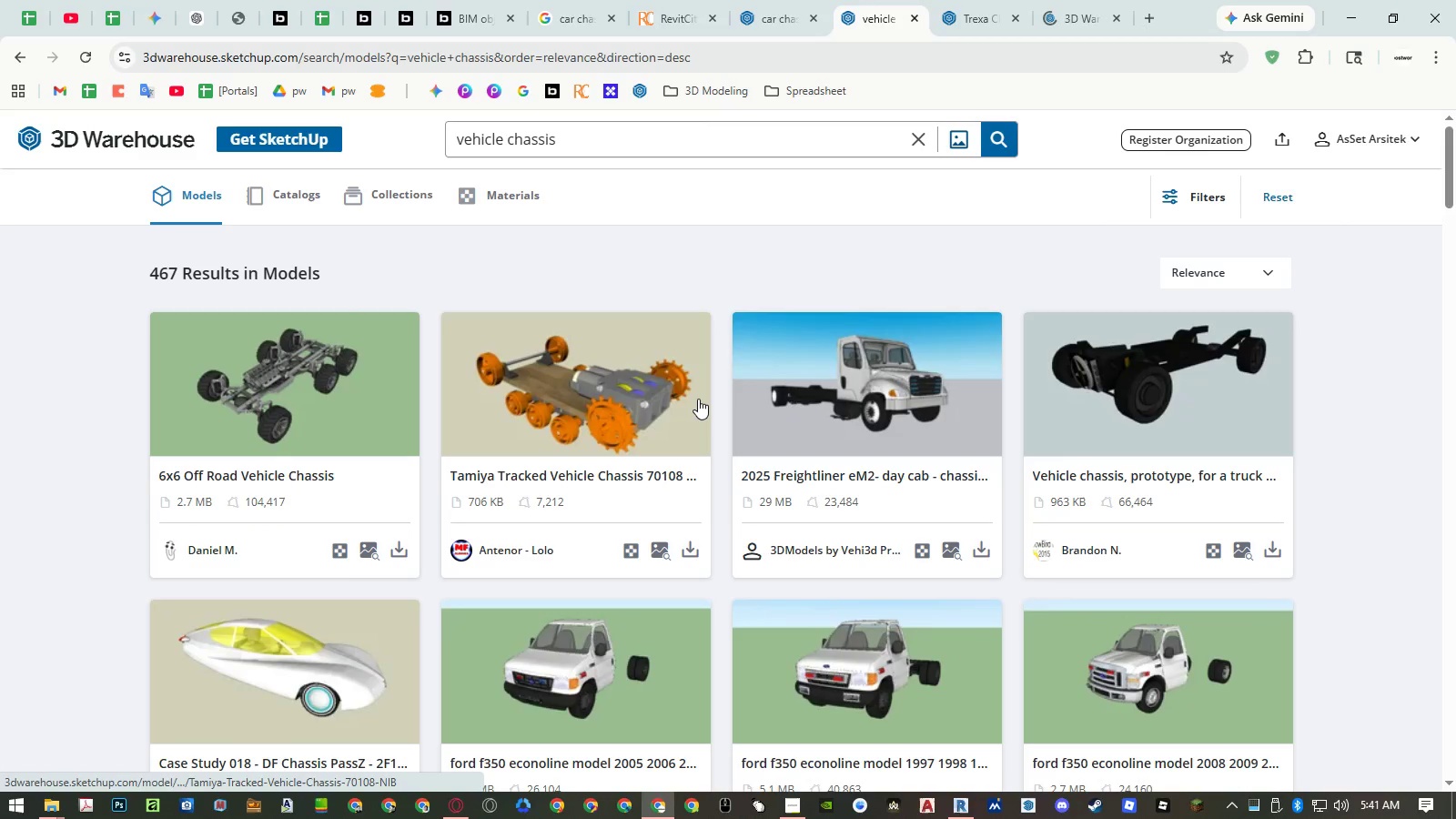 
scroll: coordinate [698, 399], scroll_direction: down, amount: 11.0
 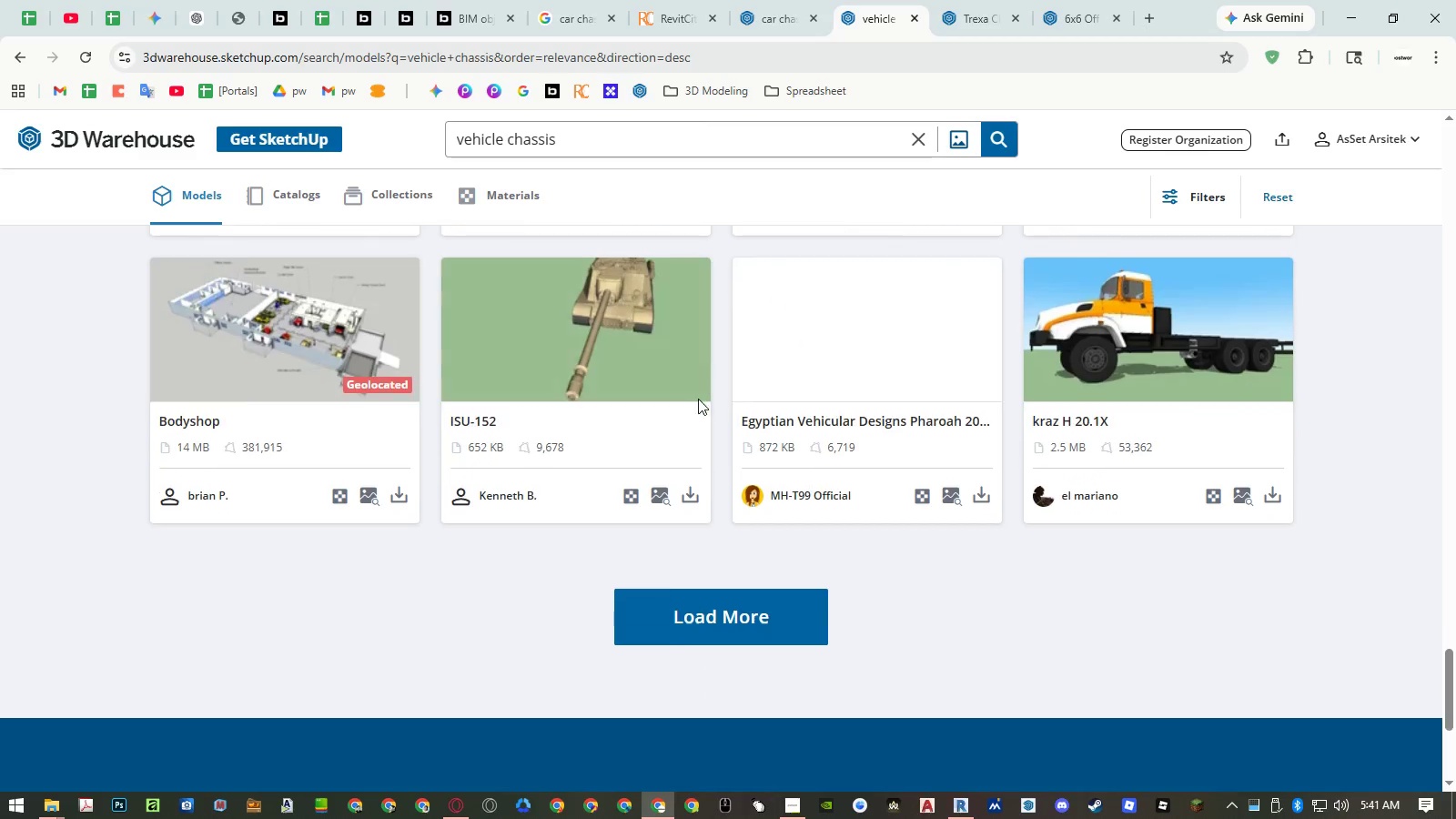 
left_click([701, 633])
 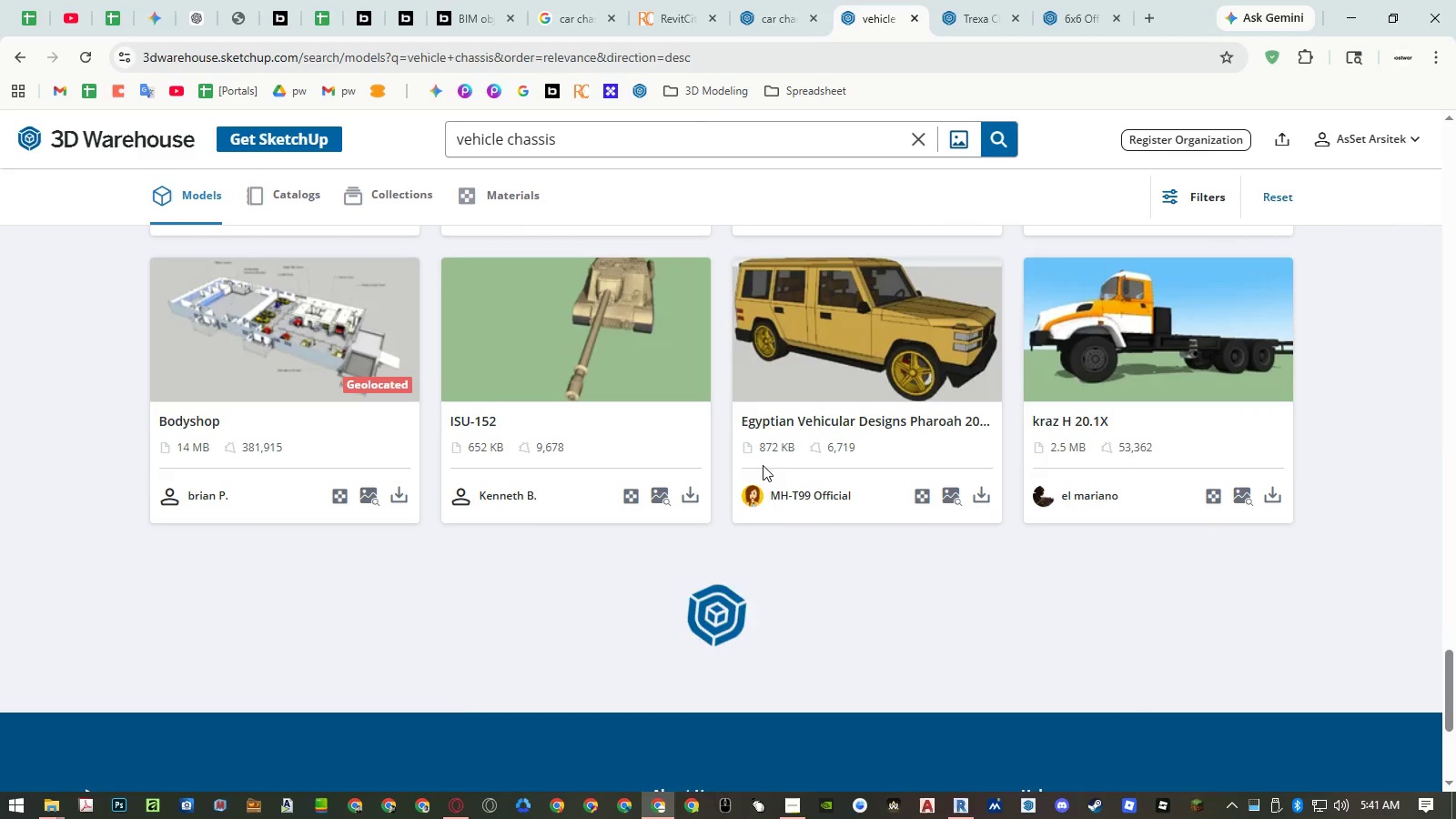 
scroll: coordinate [776, 425], scroll_direction: down, amount: 3.0
 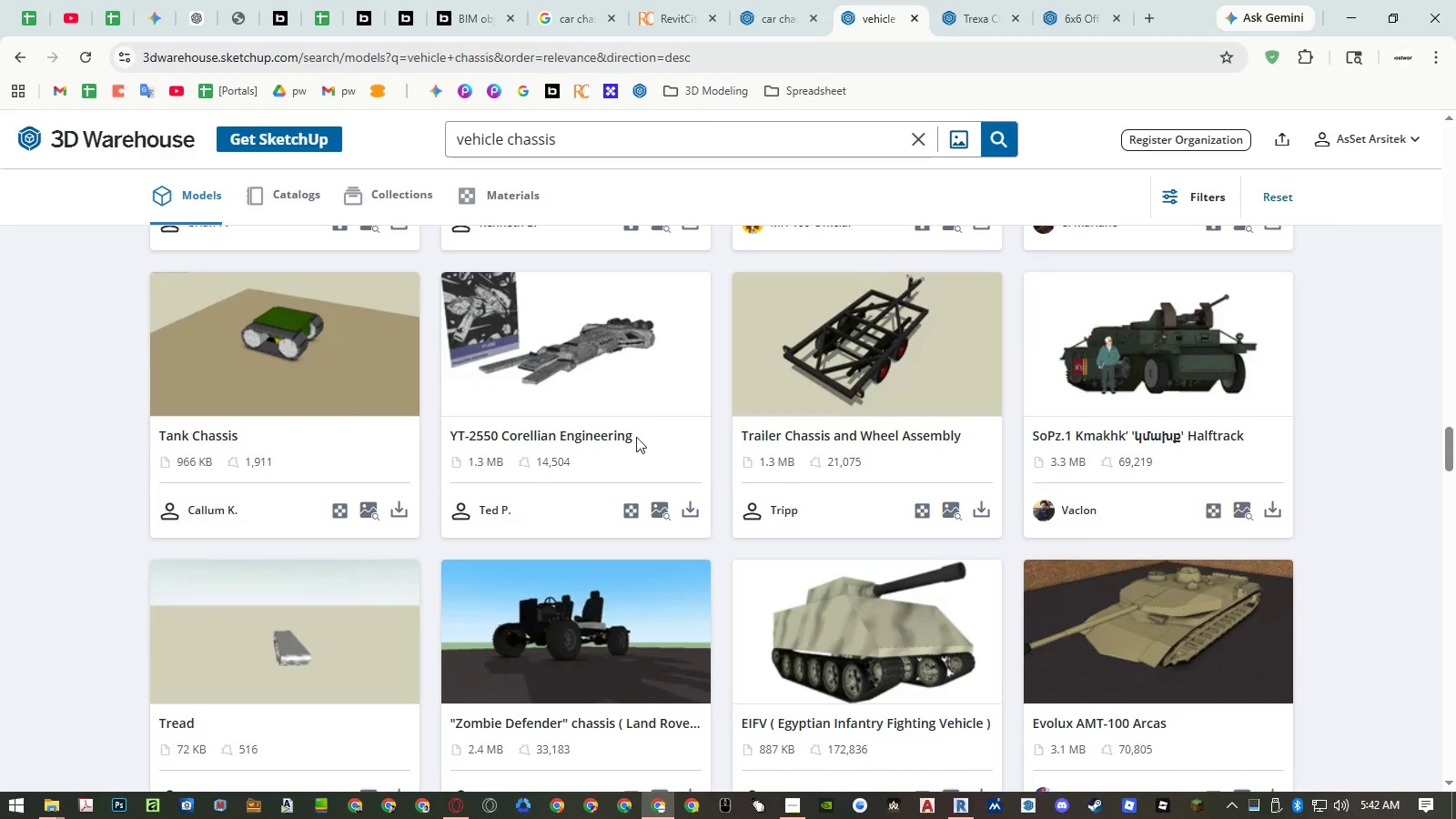 
wait(5.55)
 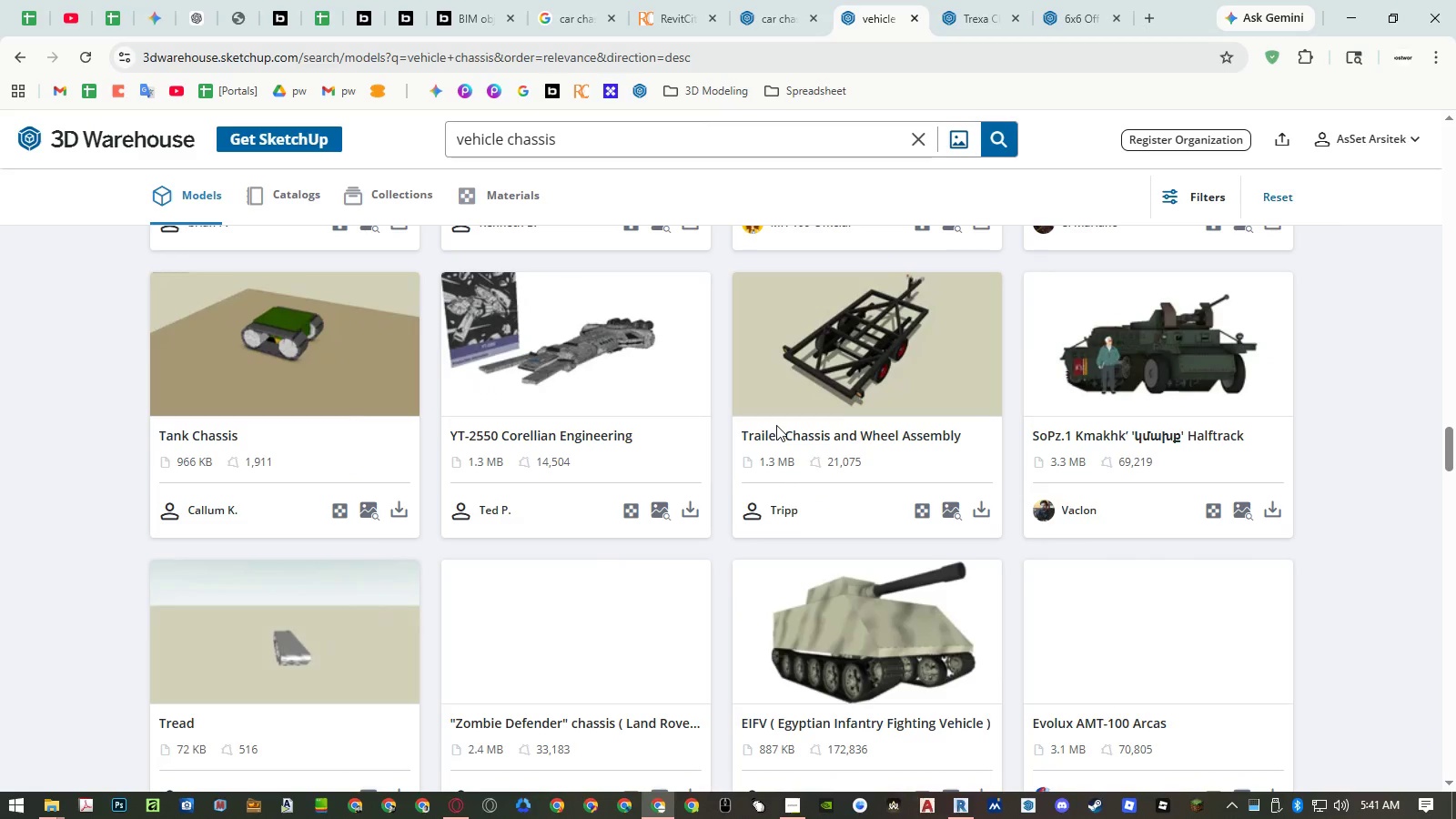 
middle_click([610, 438])
 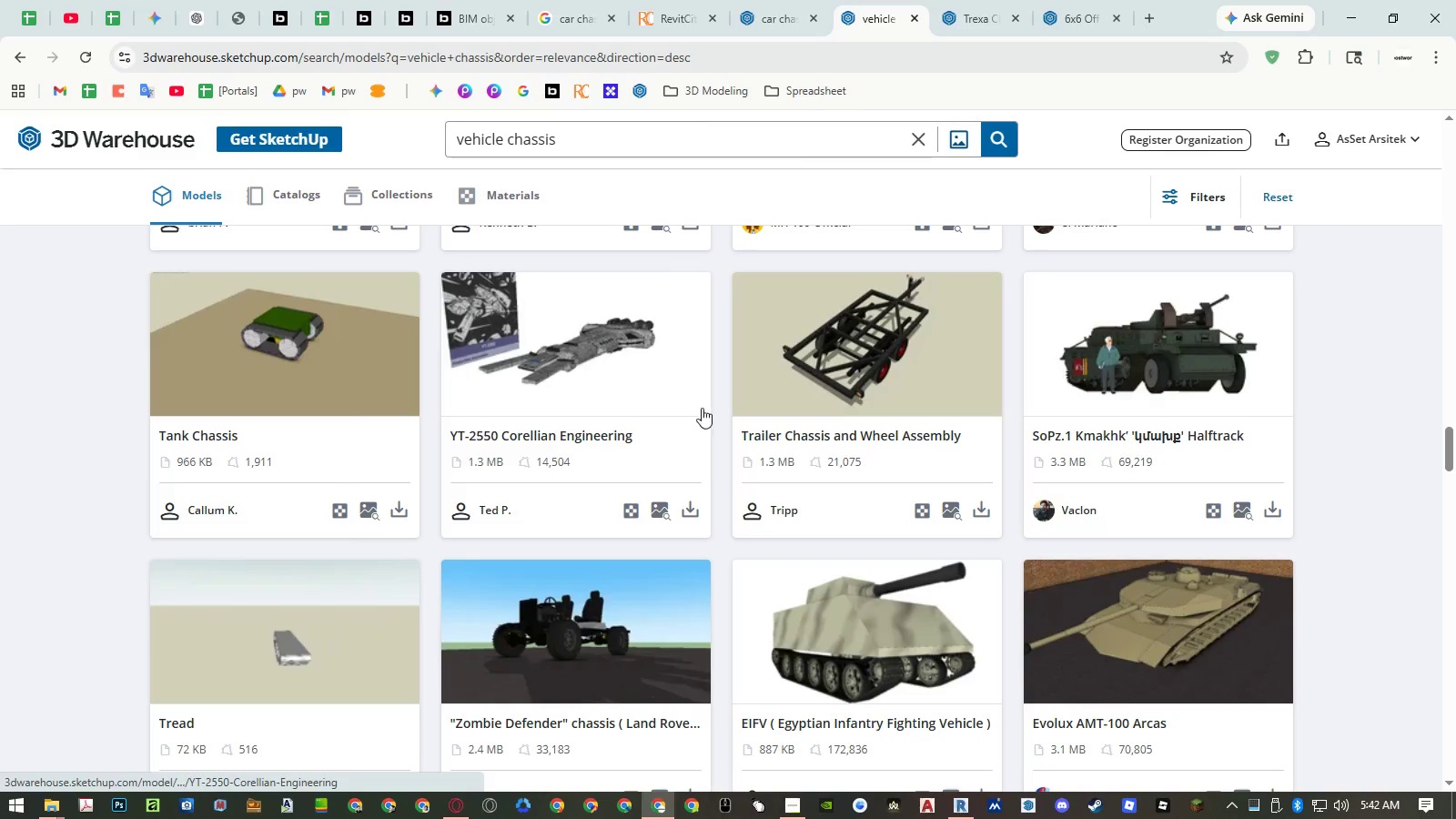 
scroll: coordinate [720, 400], scroll_direction: down, amount: 20.0
 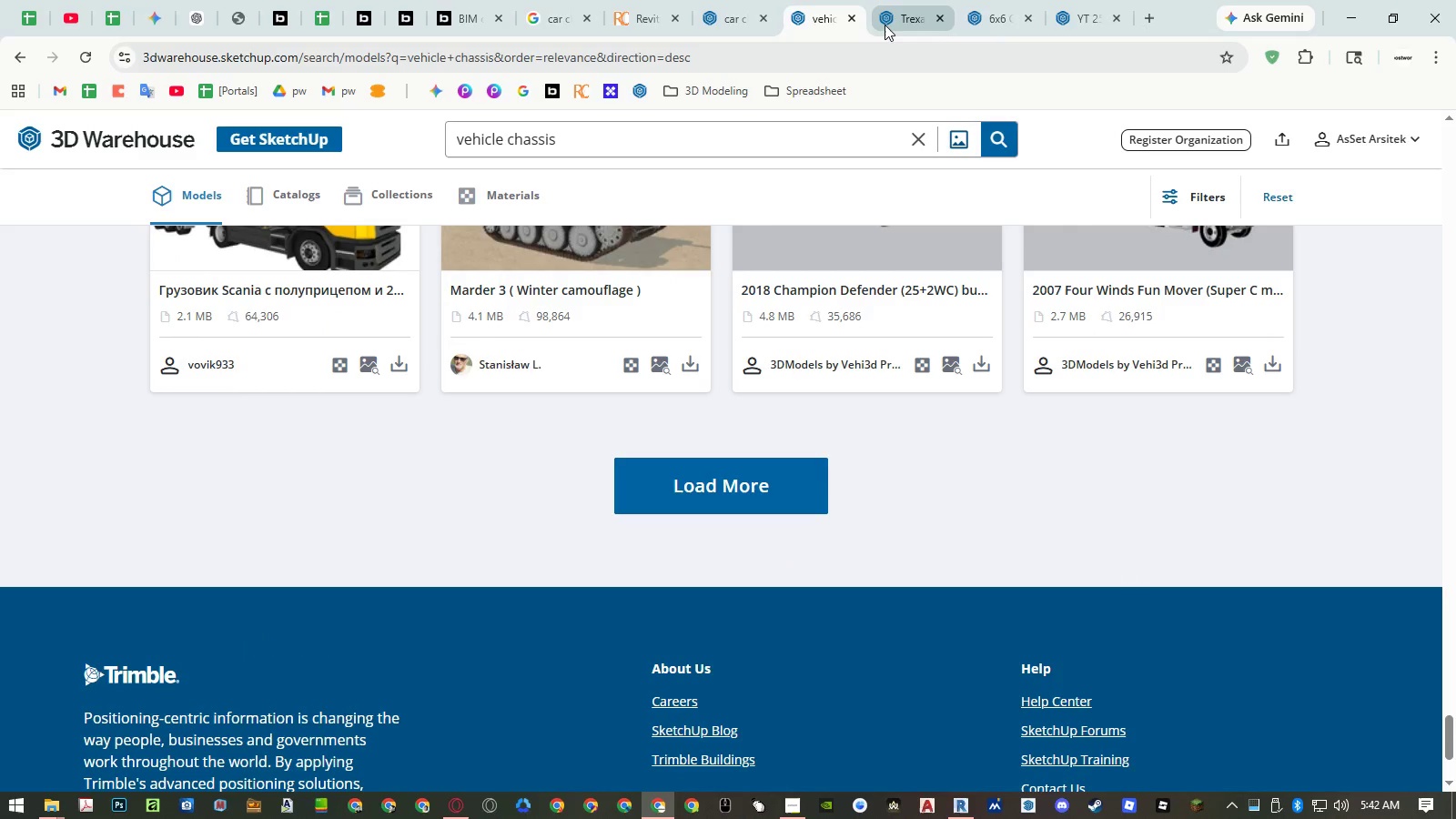 
left_click([728, 10])
 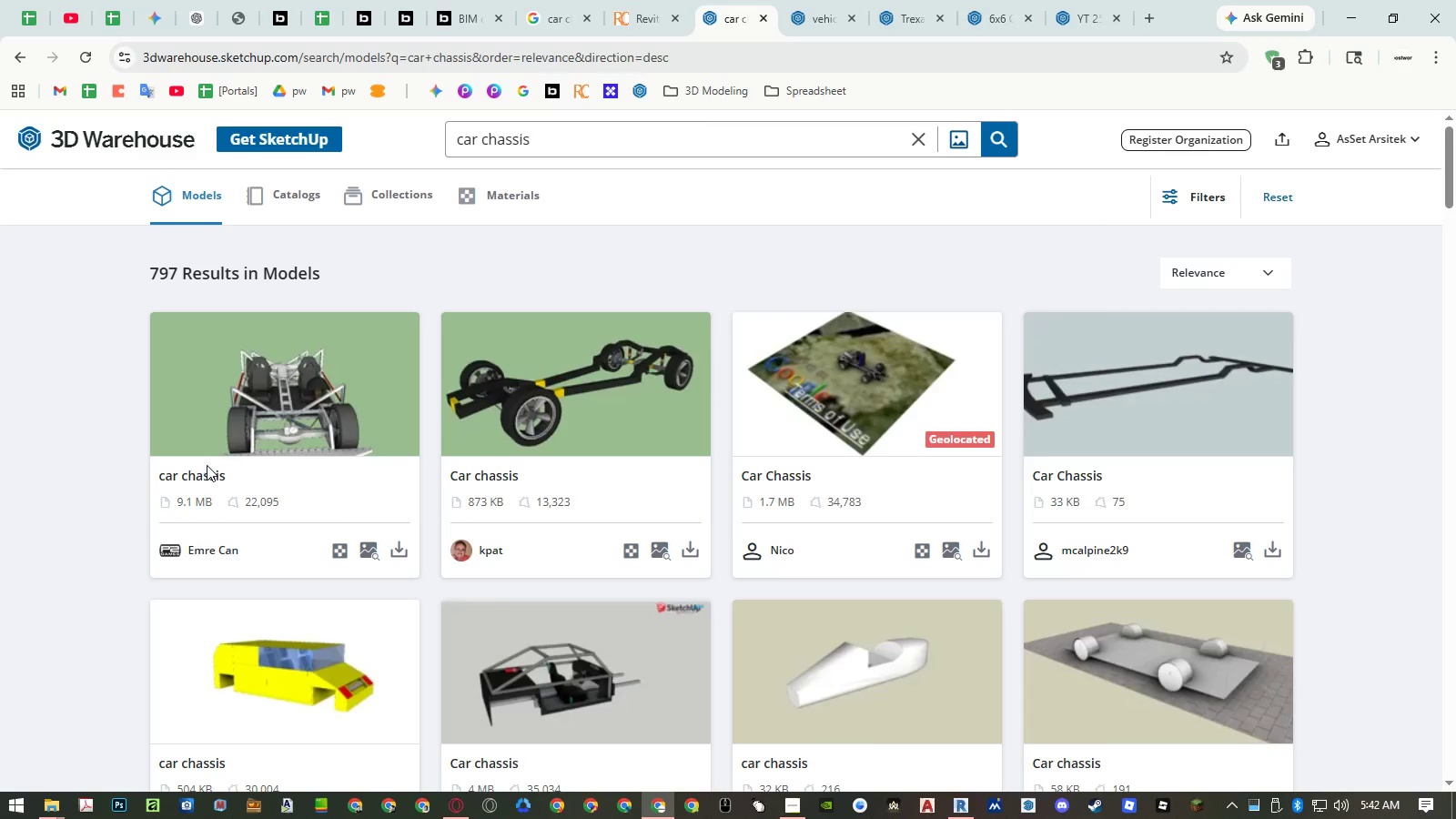 
left_click_drag(start_coordinate=[822, 12], to_coordinate=[751, 10])
 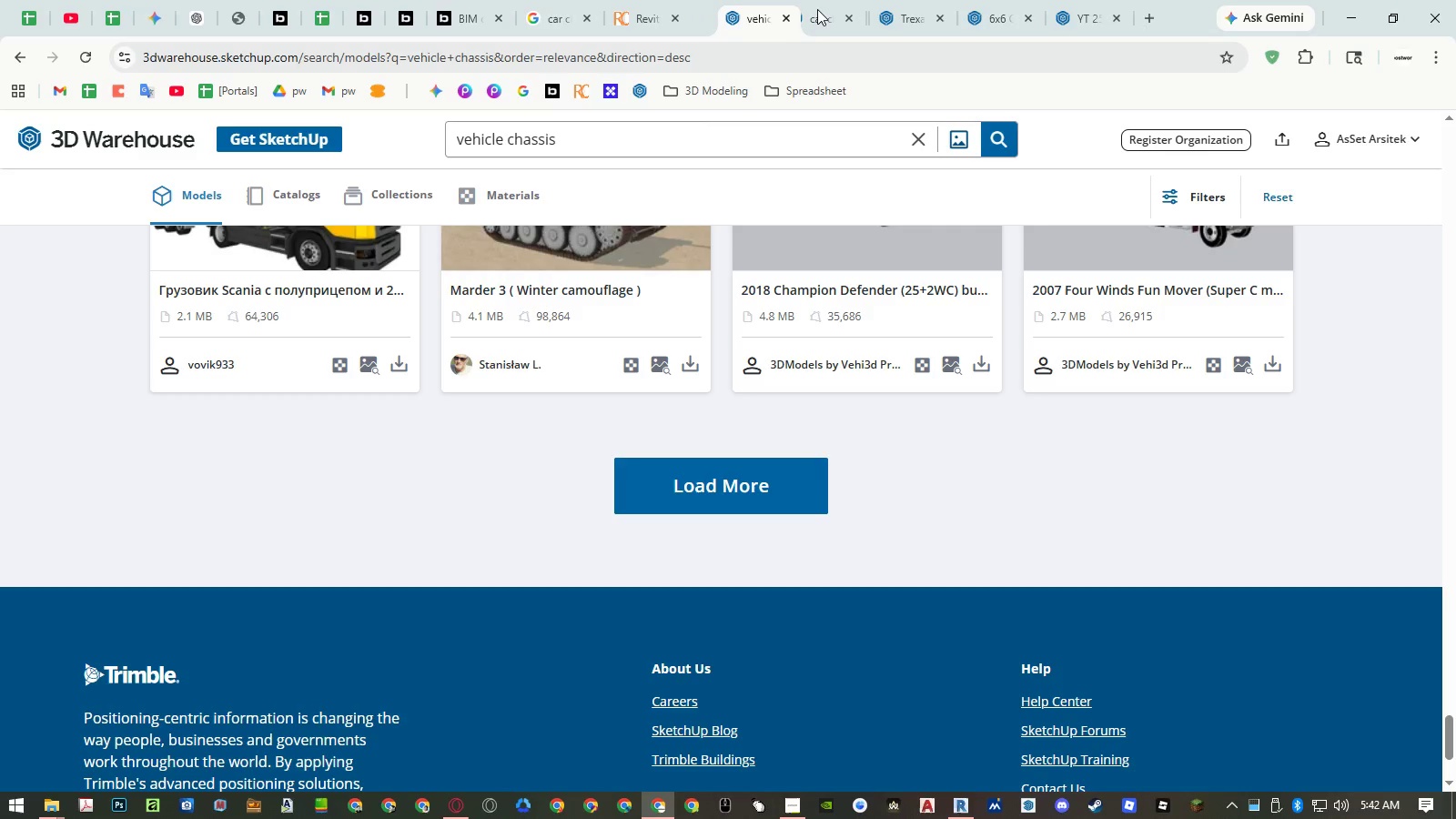 
left_click([817, 9])
 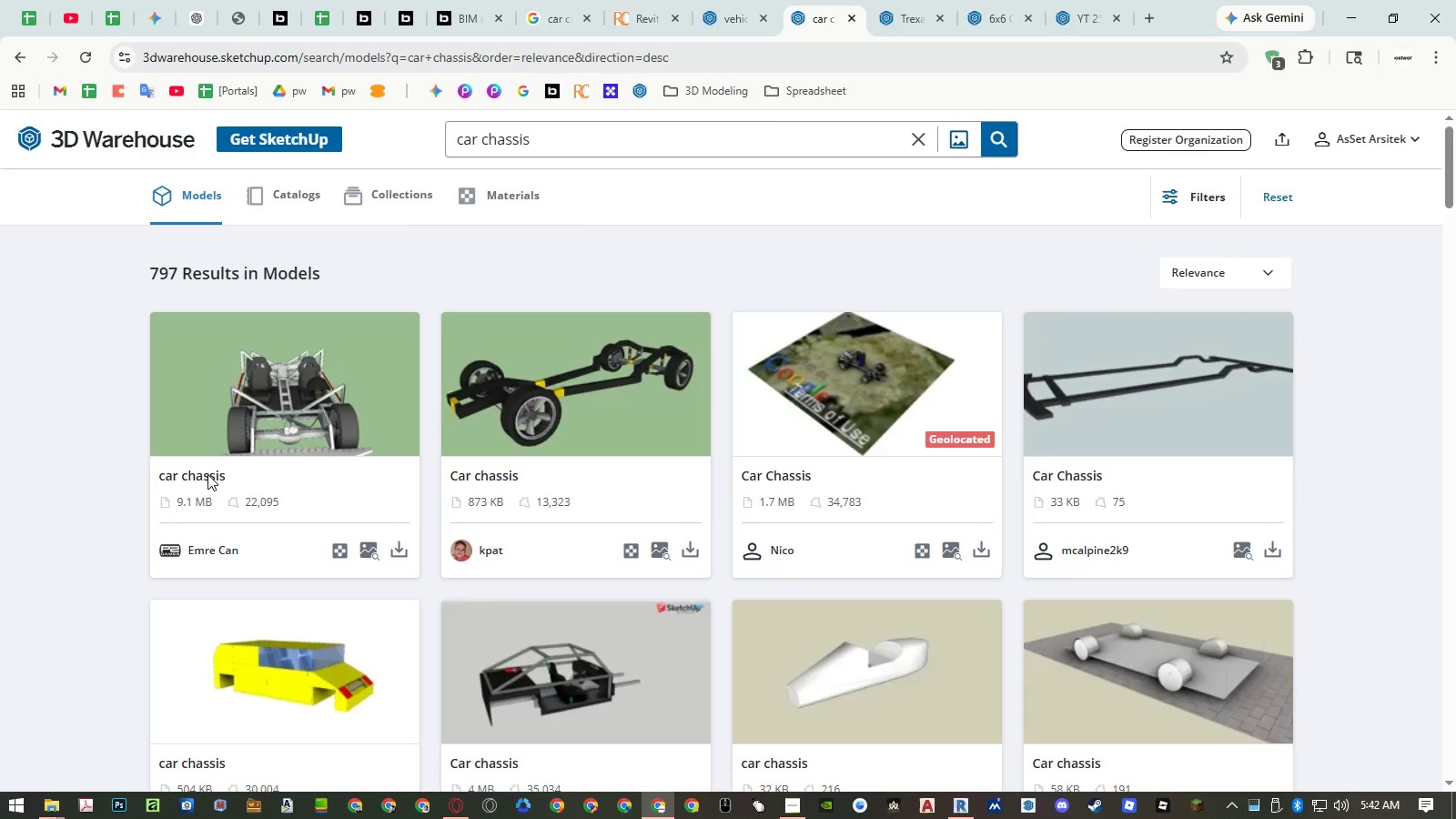 
left_click([68, 380])
 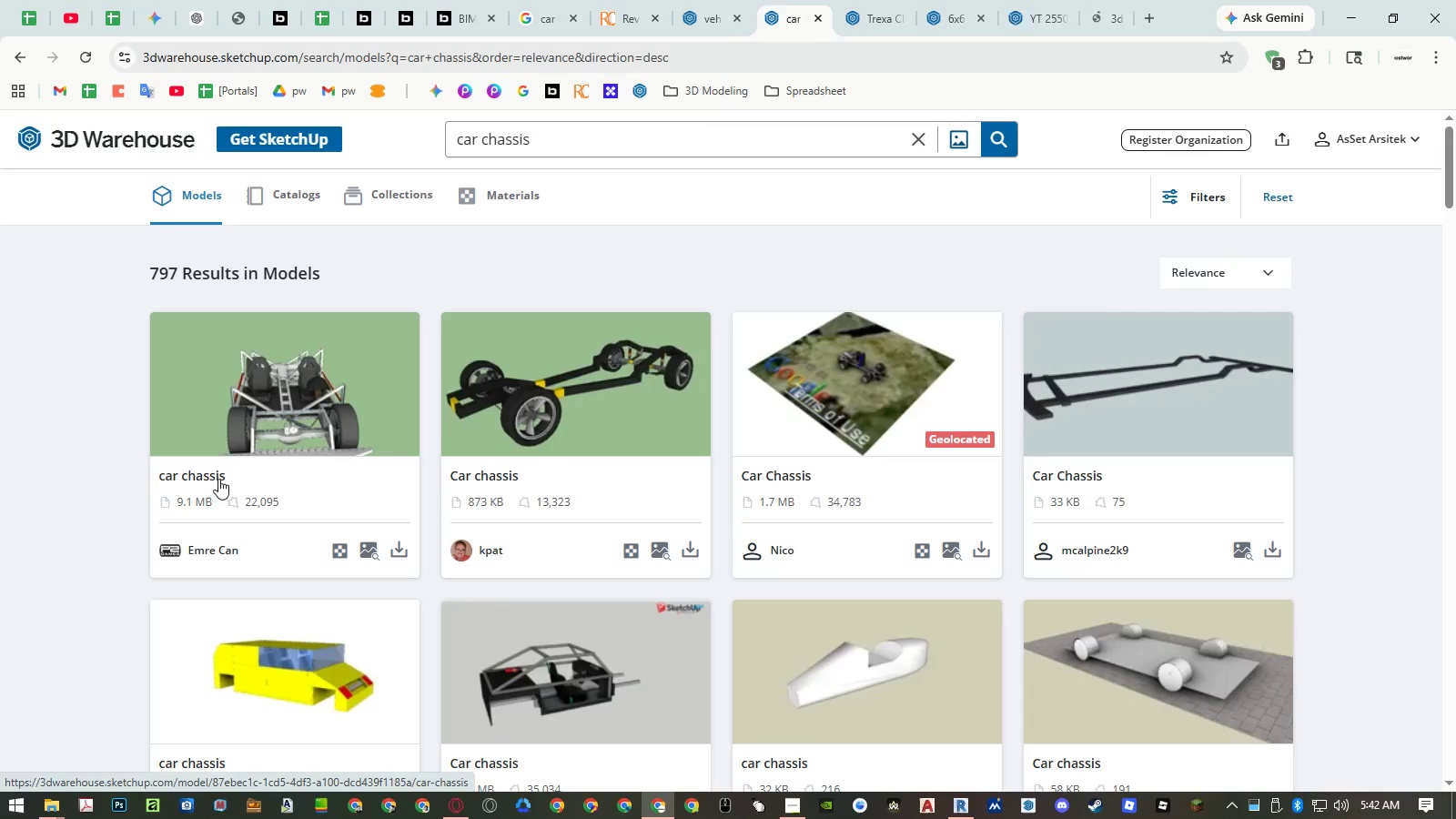 
scroll: coordinate [614, 371], scroll_direction: down, amount: 3.0
 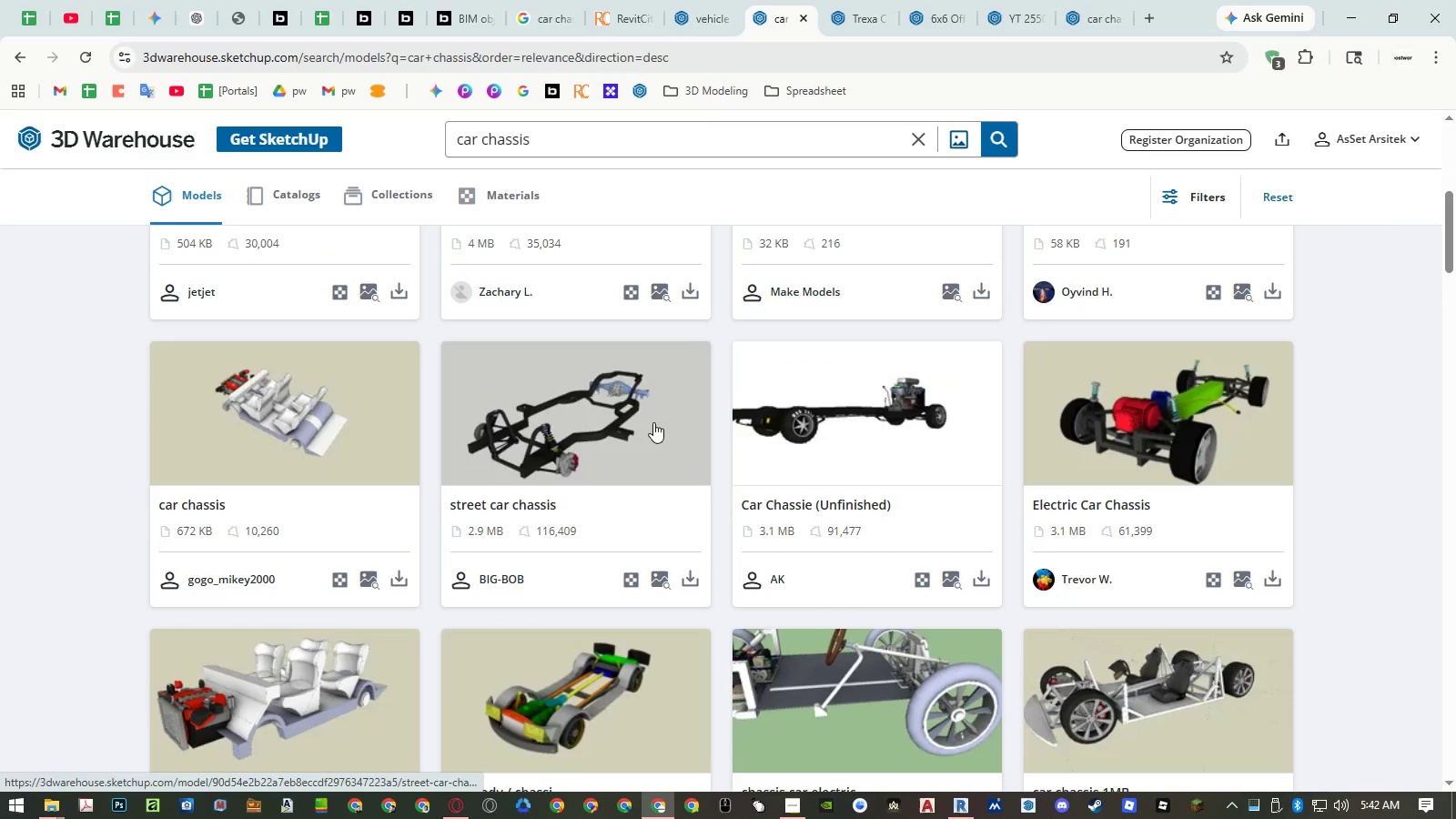 
middle_click([771, 499])
 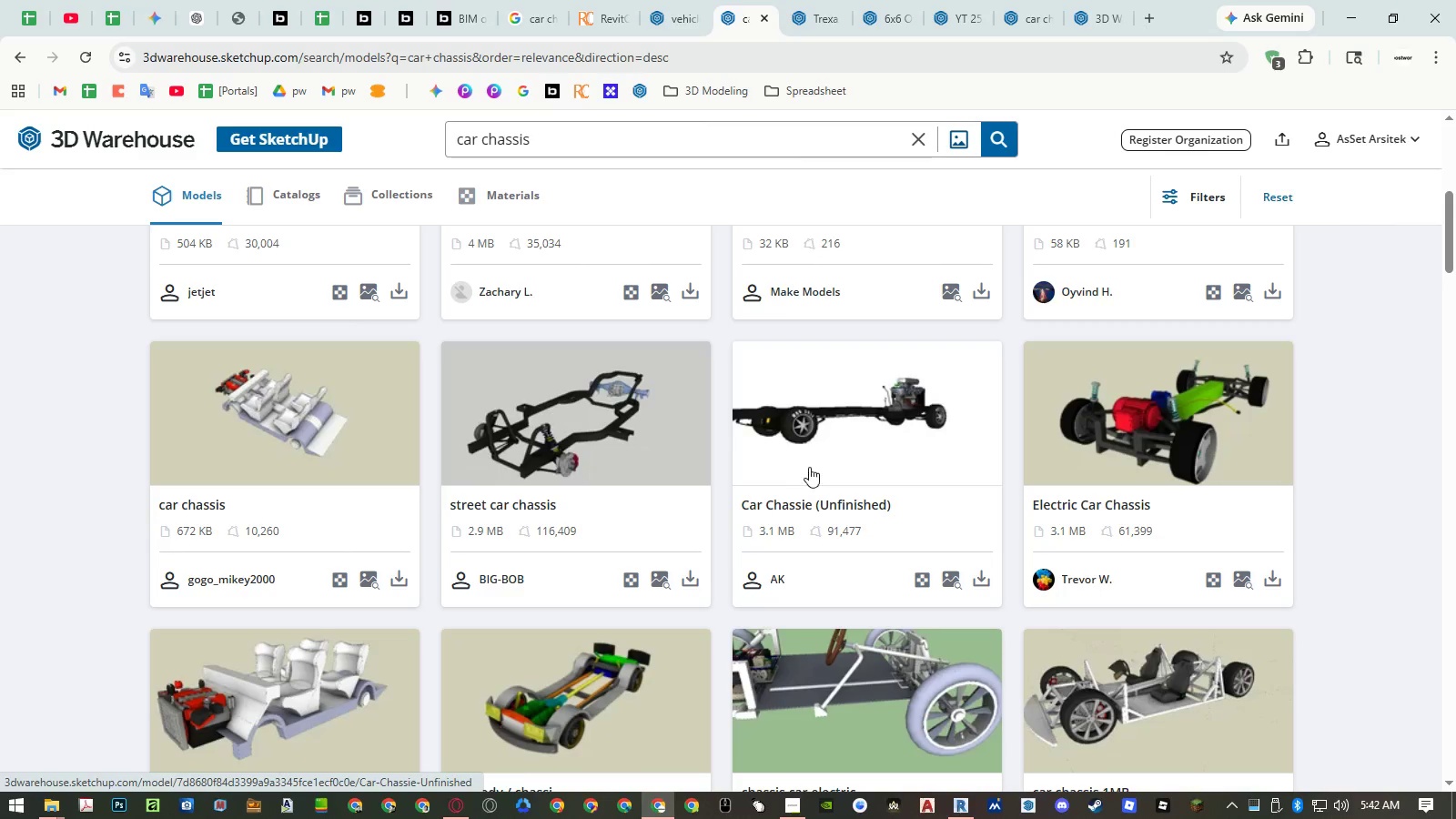 
scroll: coordinate [1044, 500], scroll_direction: down, amount: 9.0
 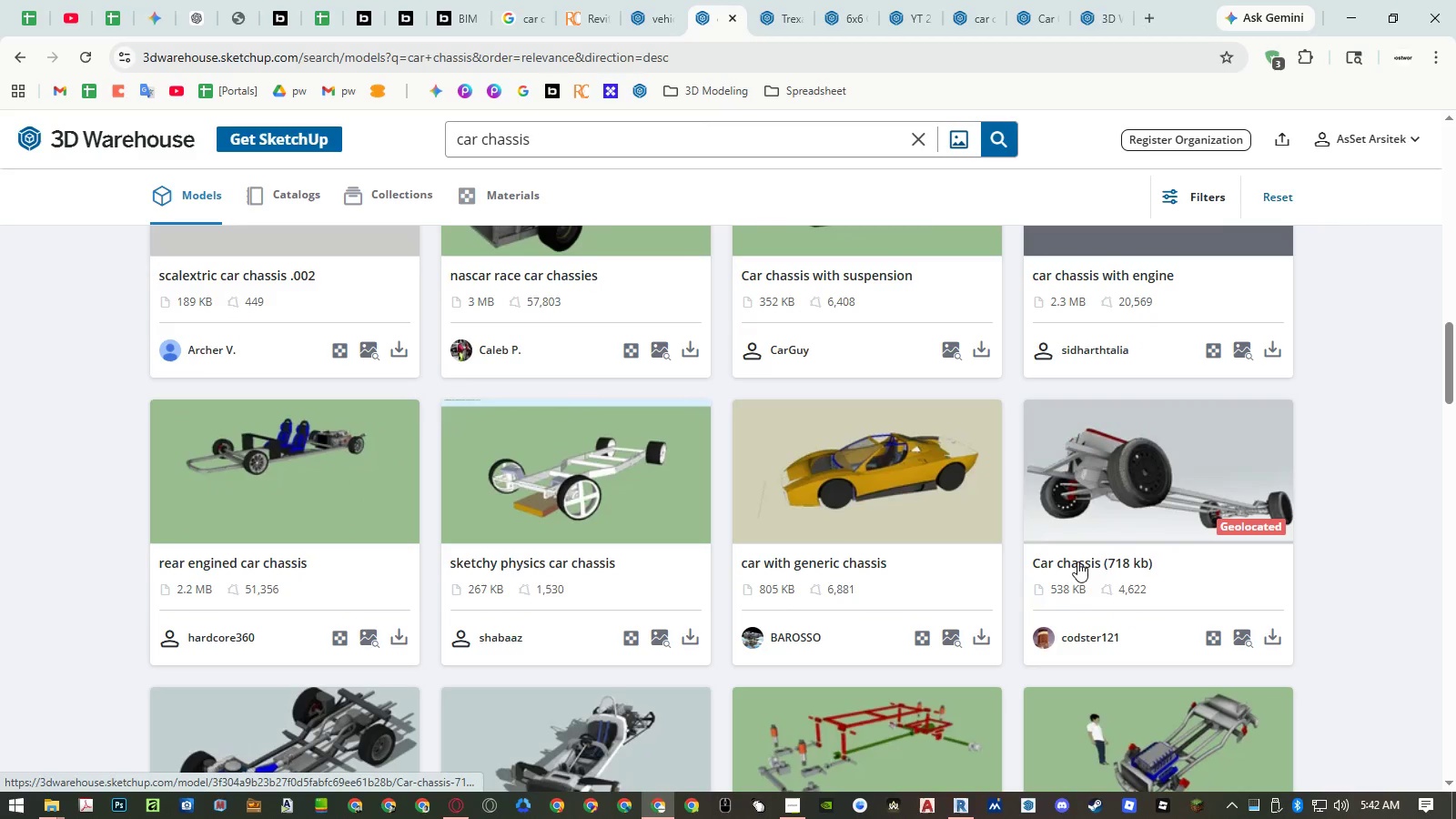 
scroll: coordinate [917, 488], scroll_direction: down, amount: 3.0
 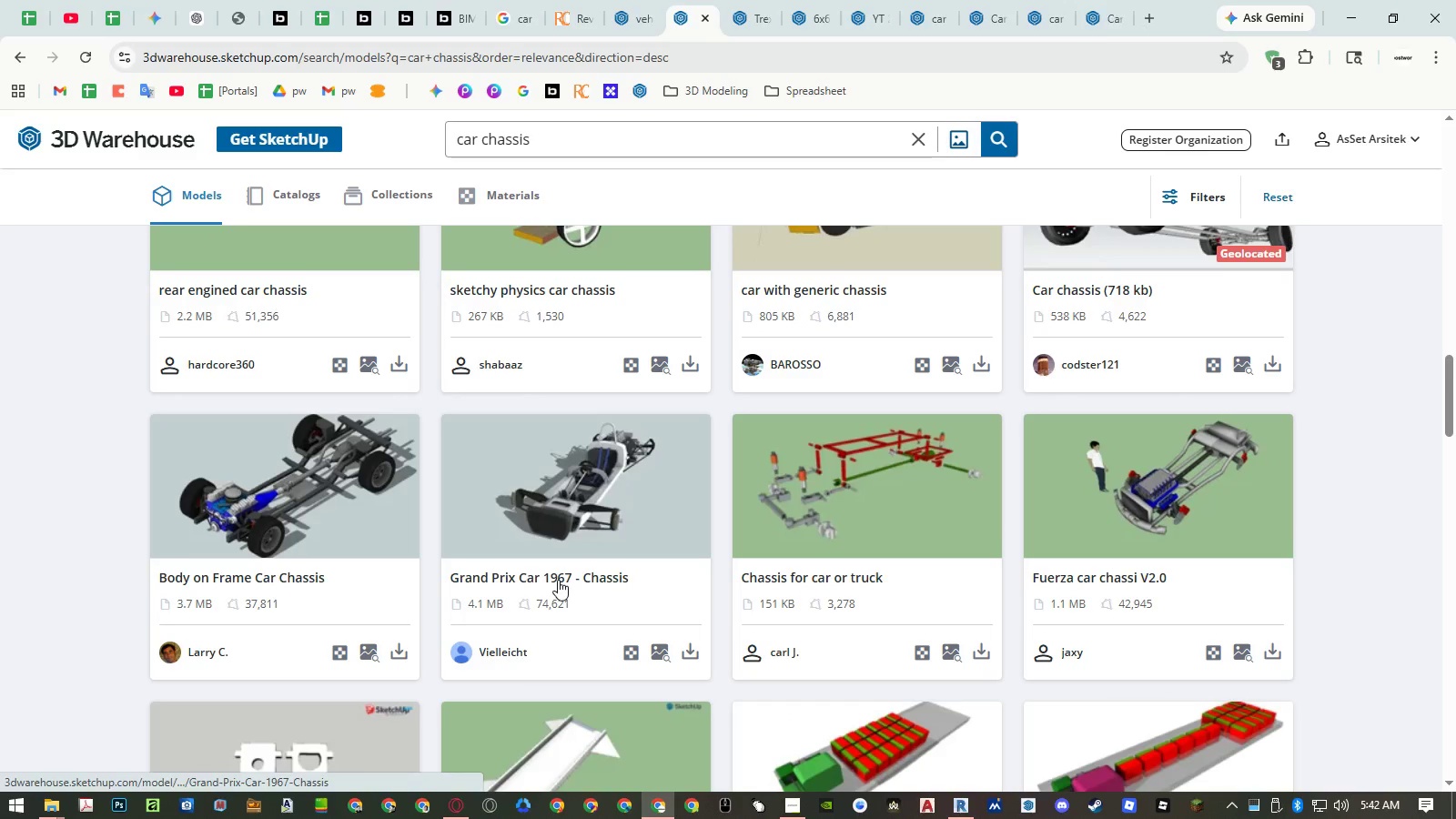 
middle_click([558, 580])
 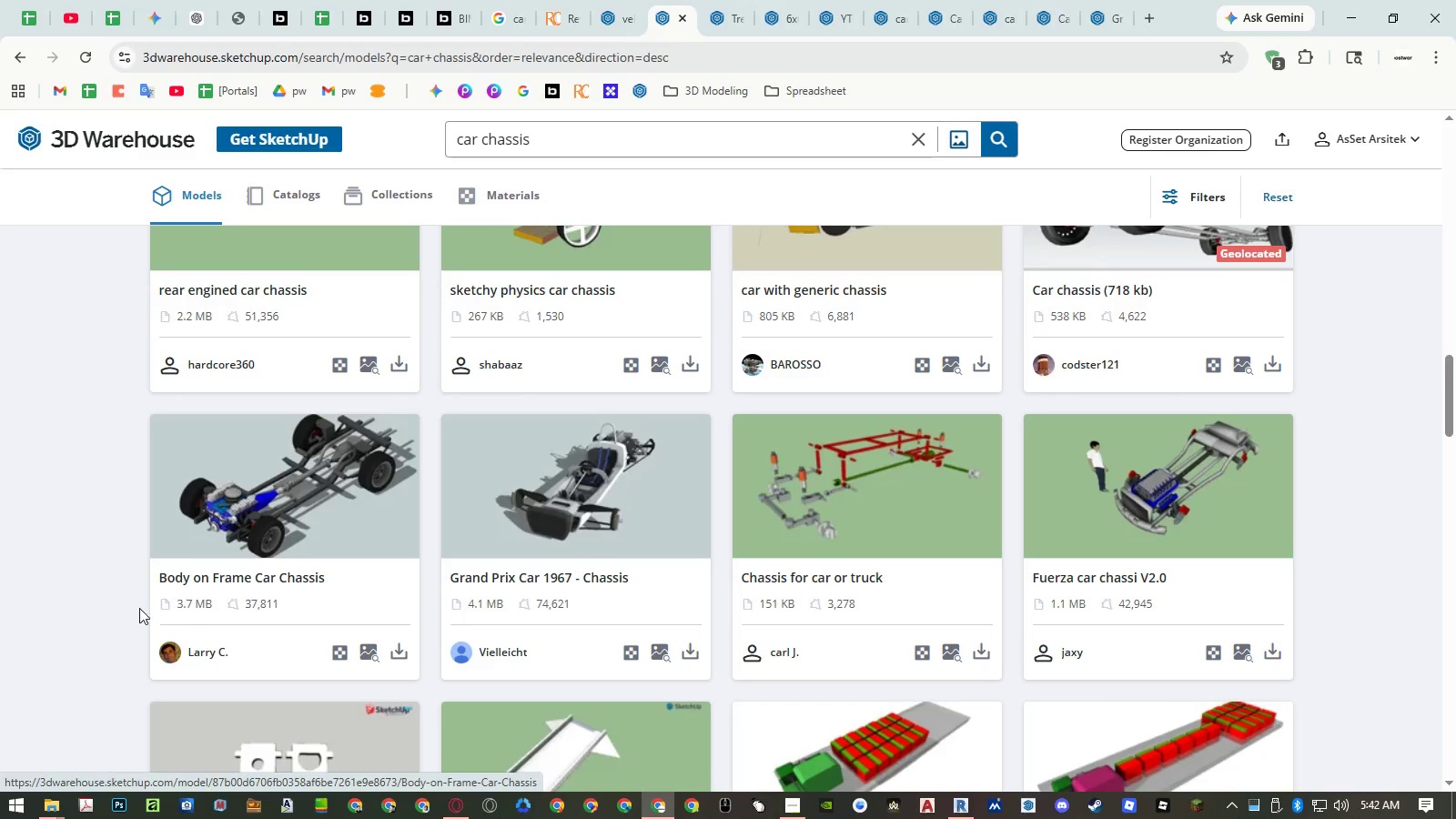 
middle_click([207, 579])
 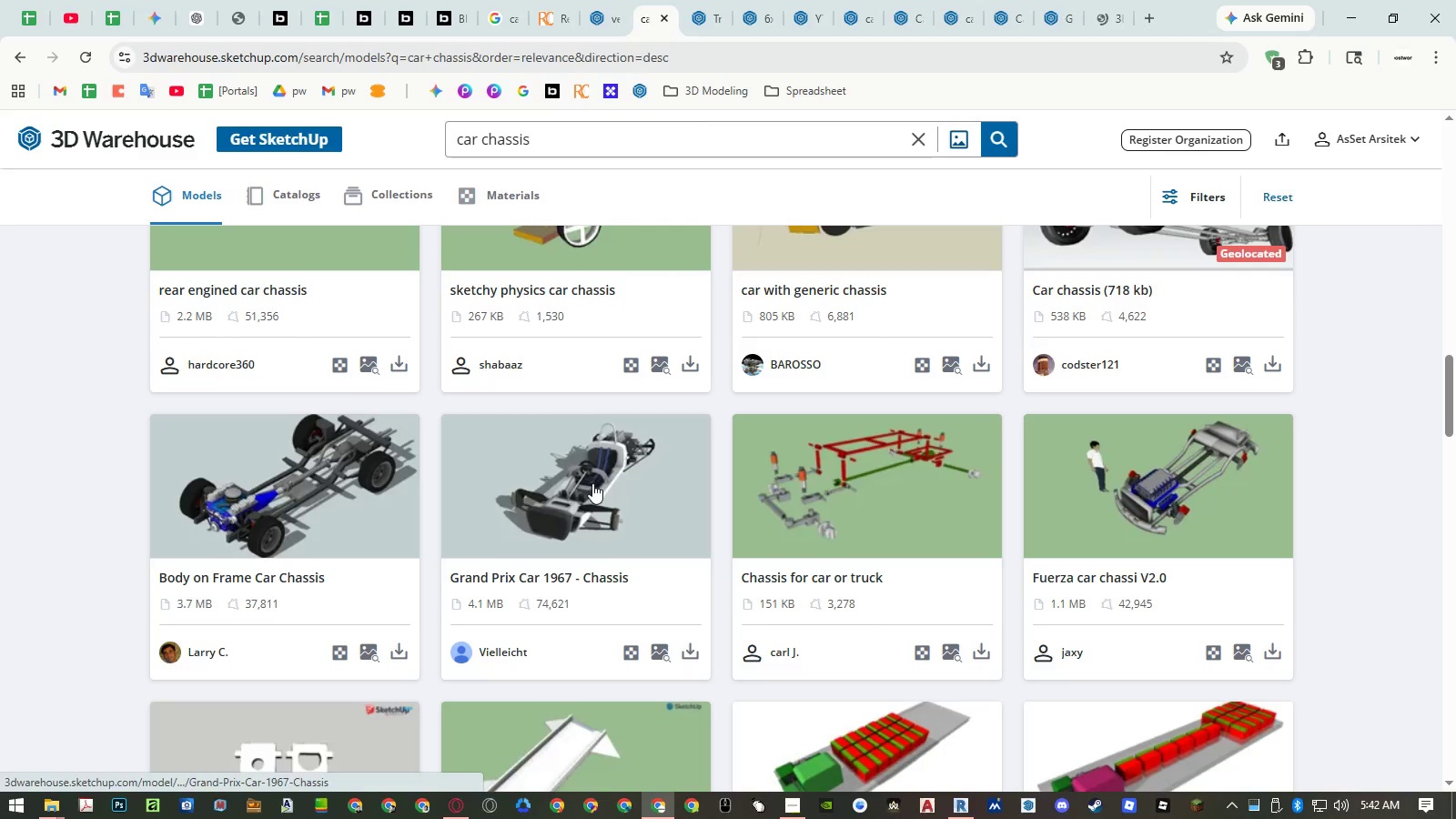 
scroll: coordinate [592, 483], scroll_direction: down, amount: 5.0
 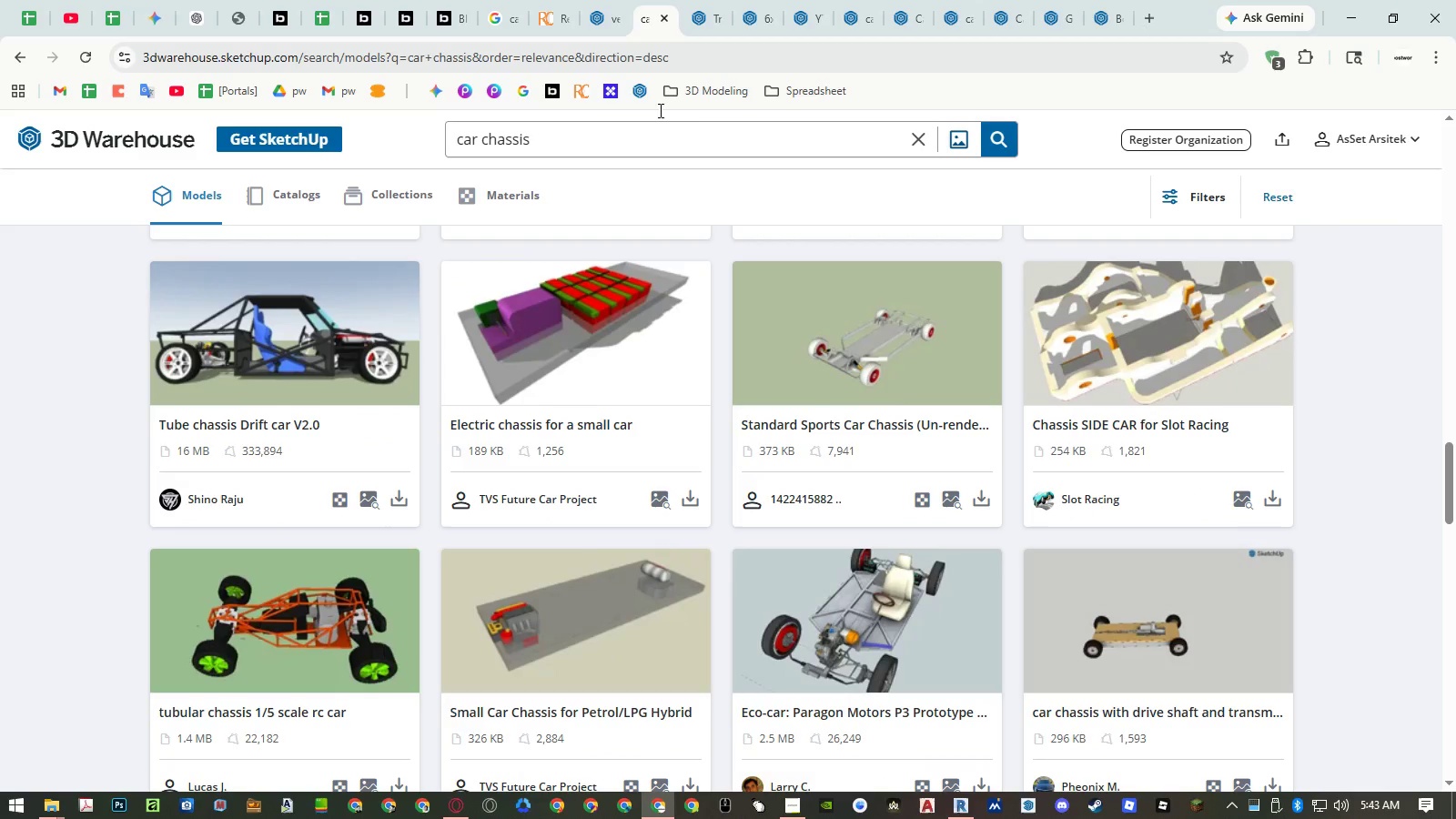 
left_click([702, 8])
 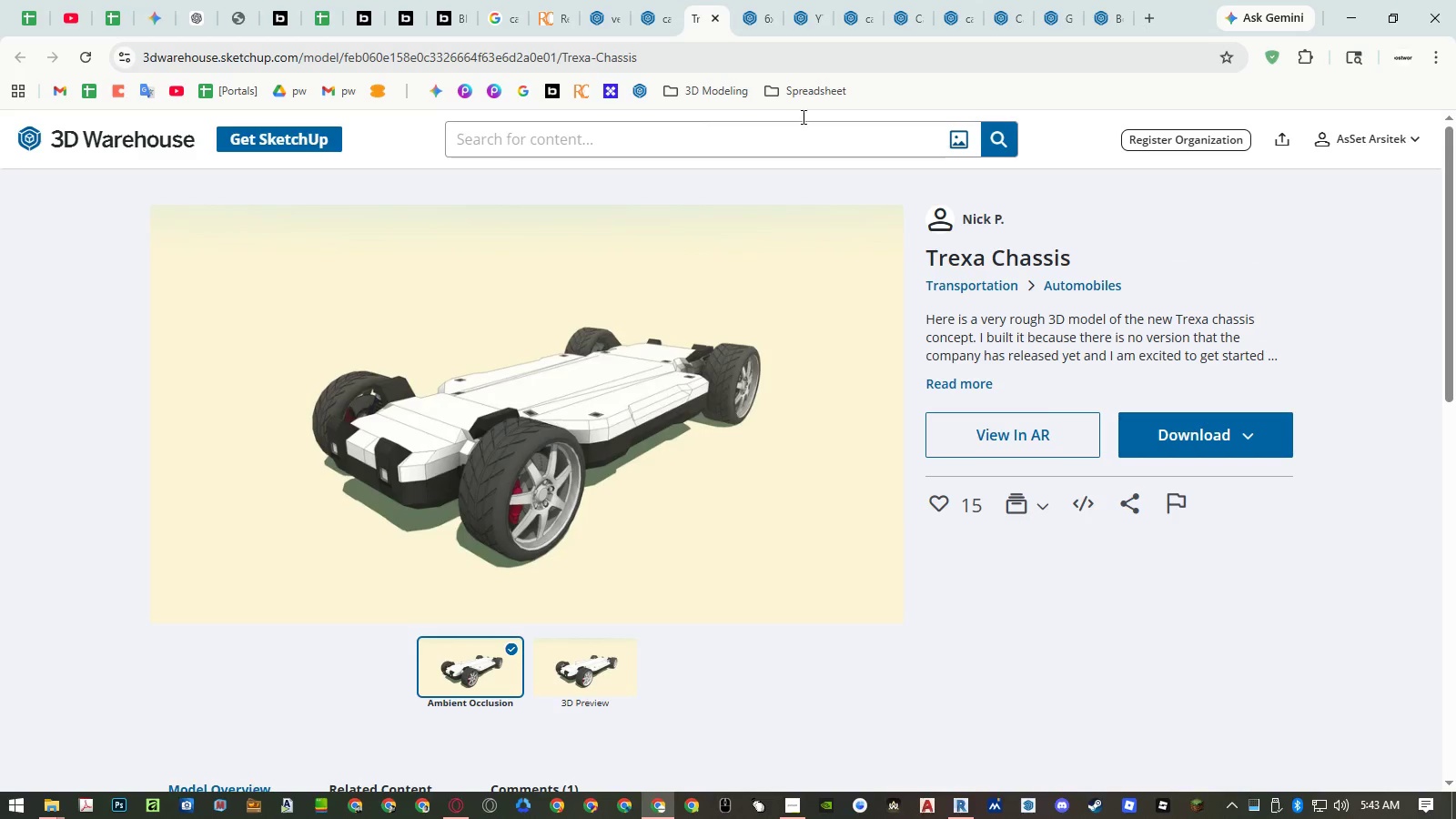 
left_click([747, 17])
 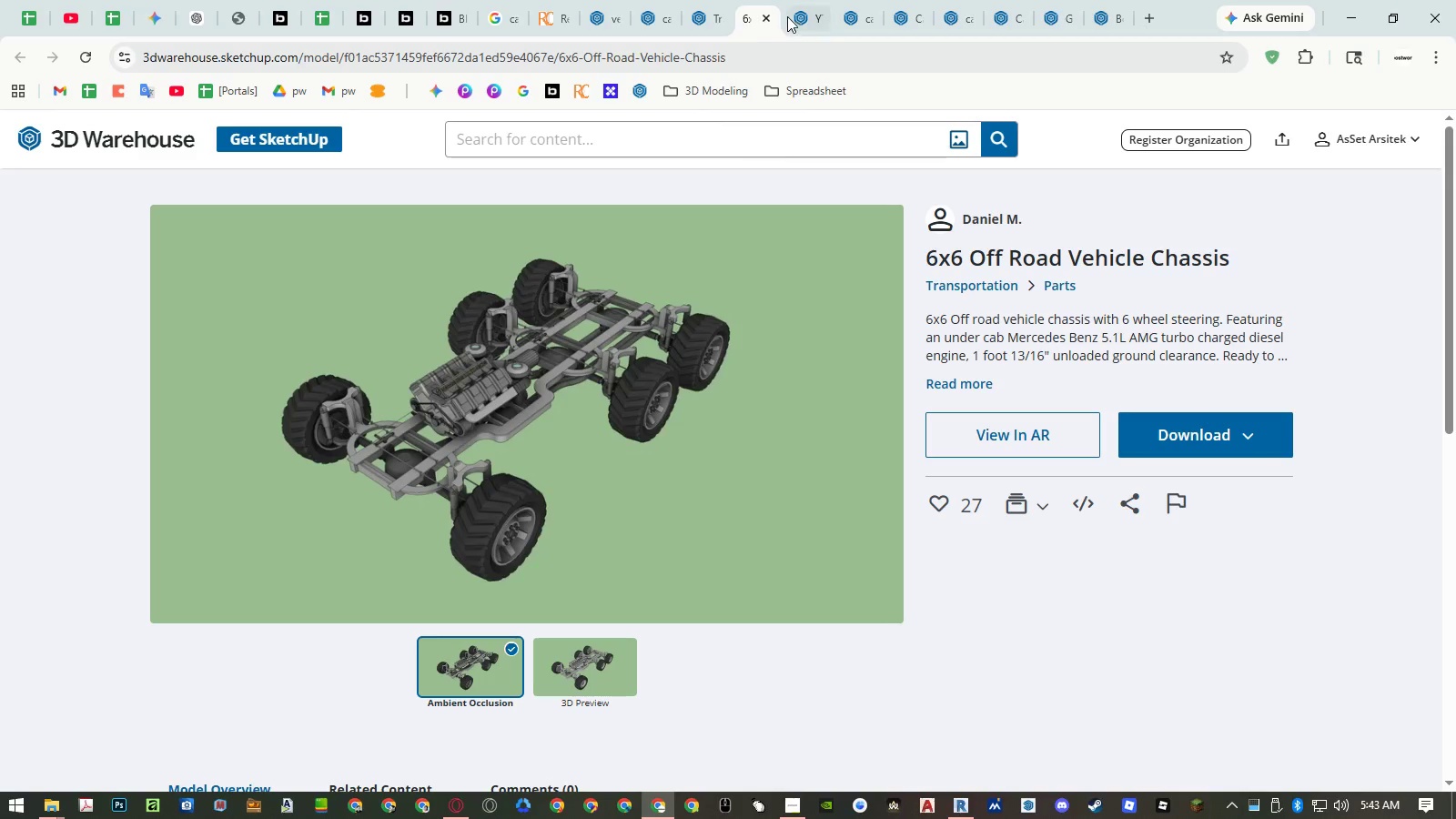 
left_click([794, 16])
 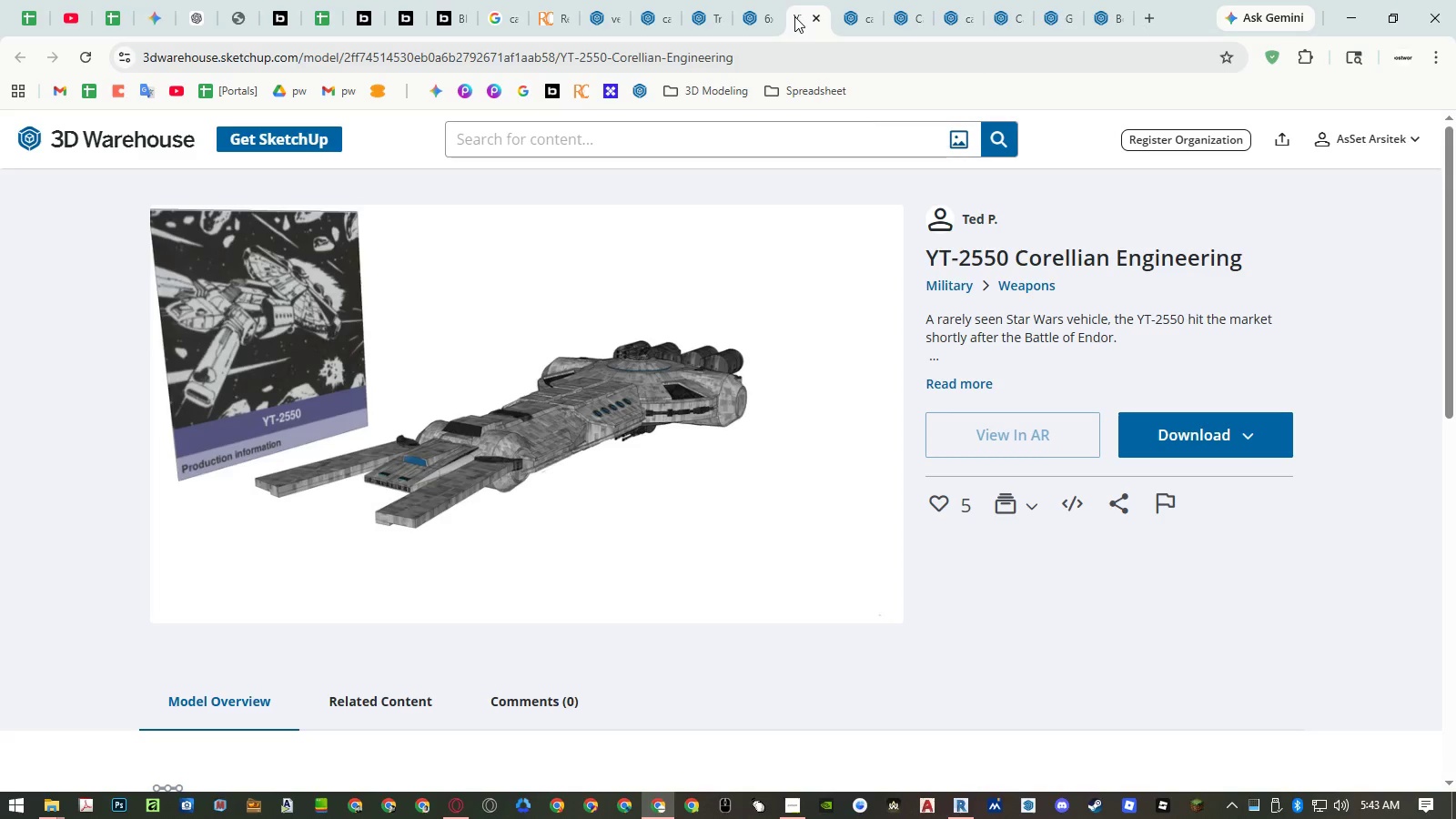 
middle_click([799, 15])
 